 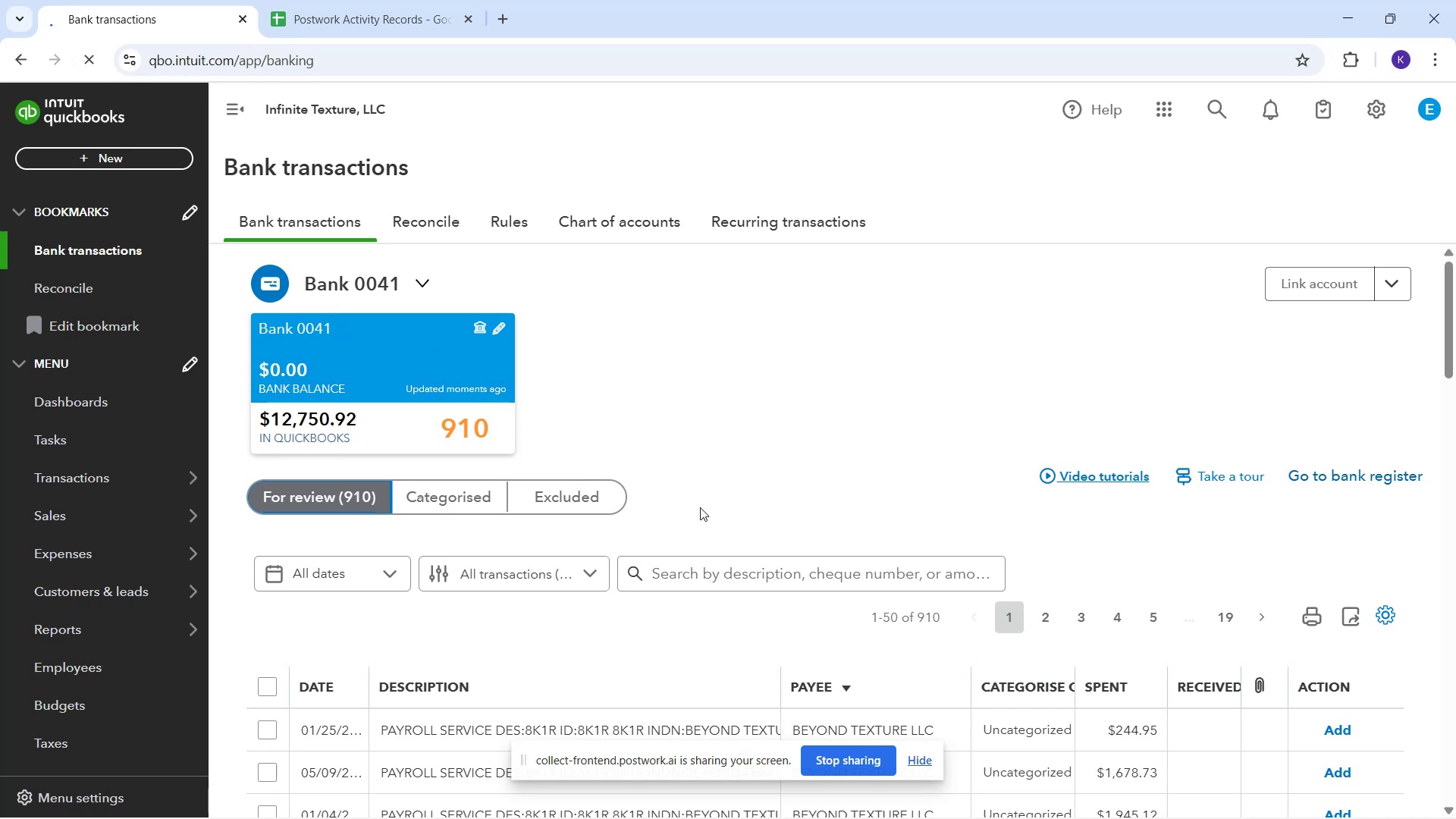 
left_click_drag(start_coordinate=[717, 774], to_coordinate=[869, 55])
 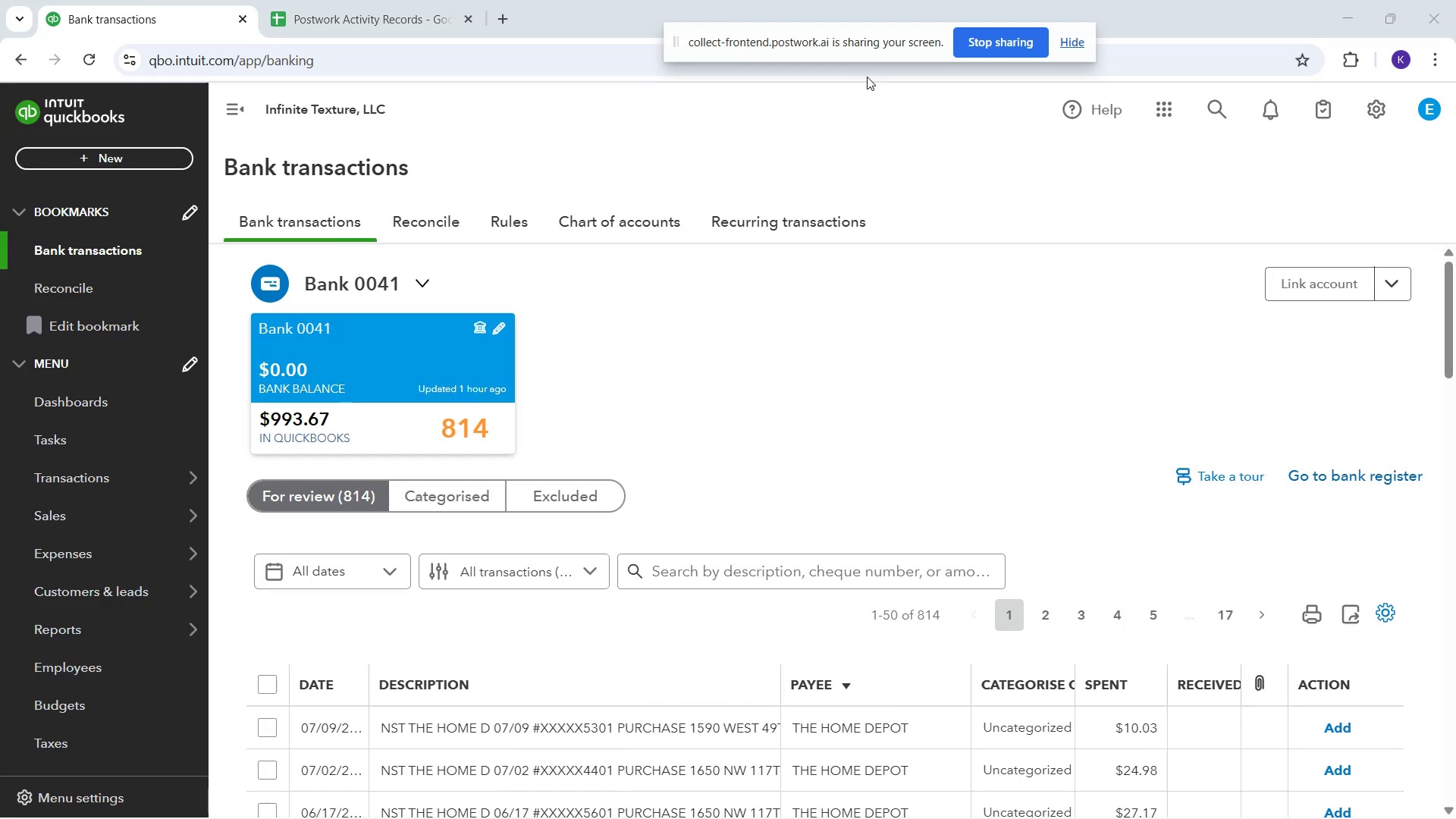 
scroll: coordinate [823, 464], scroll_direction: down, amount: 2.0
 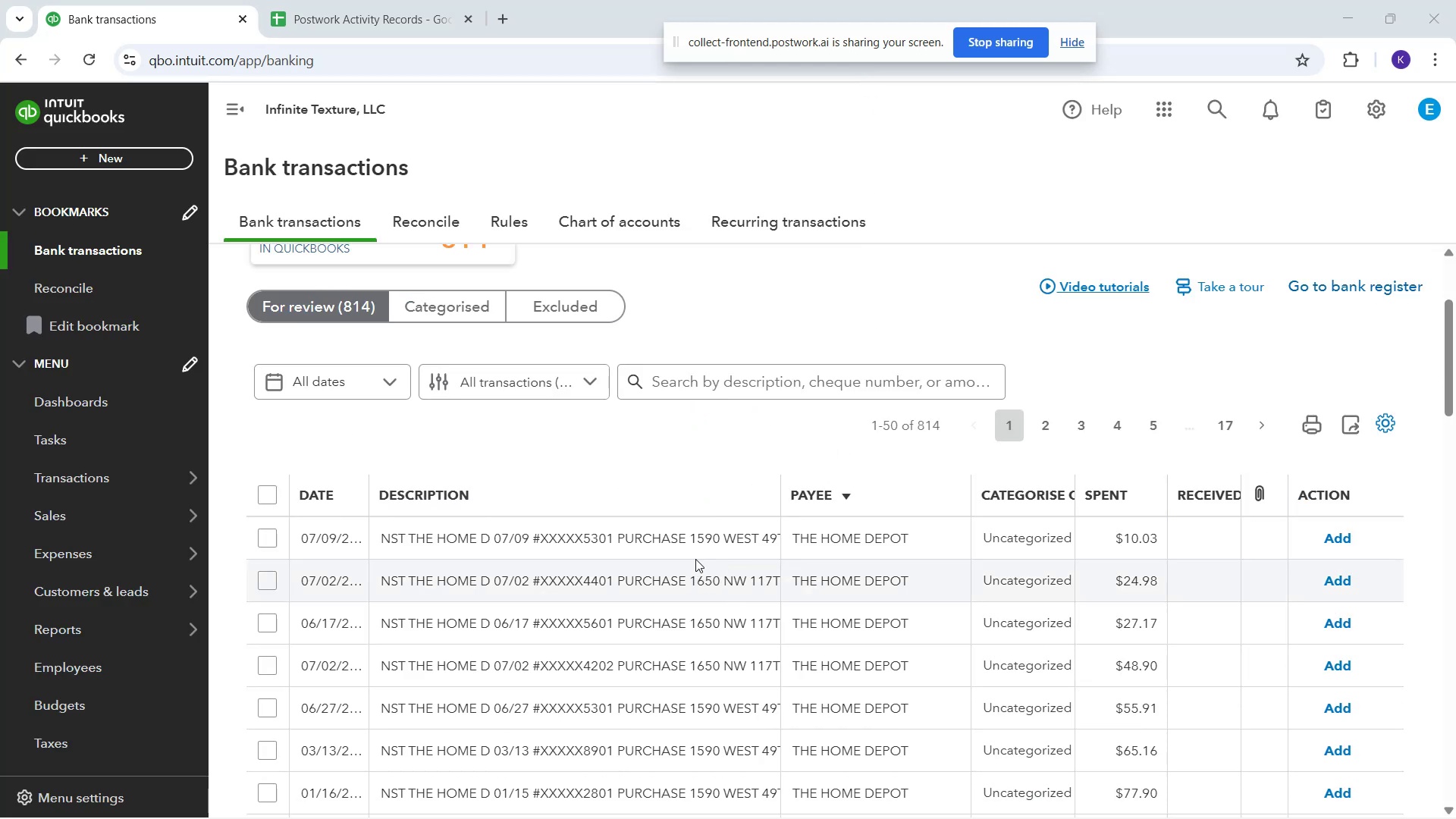 
wait(9.96)
 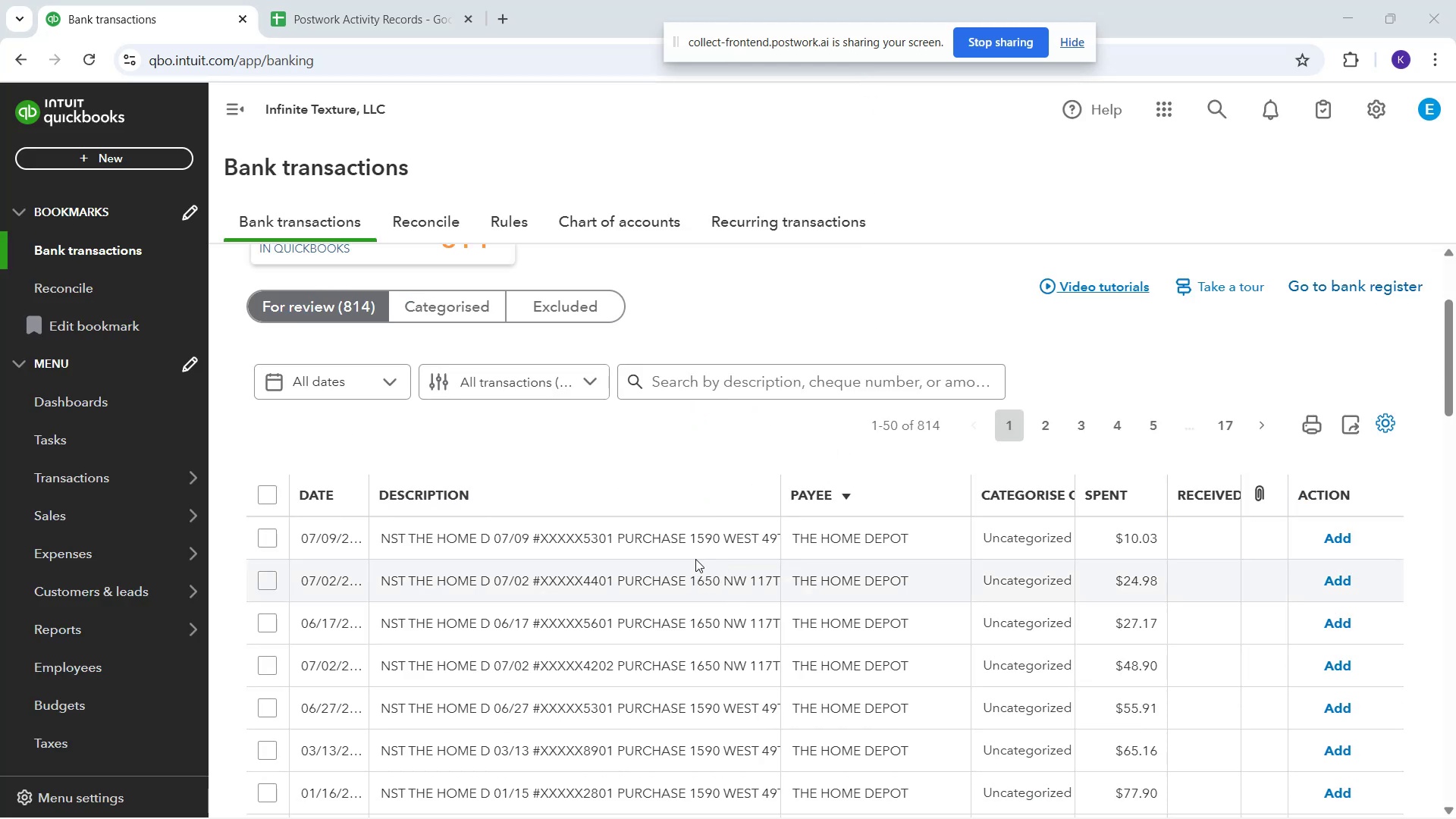 
left_click([624, 551])
 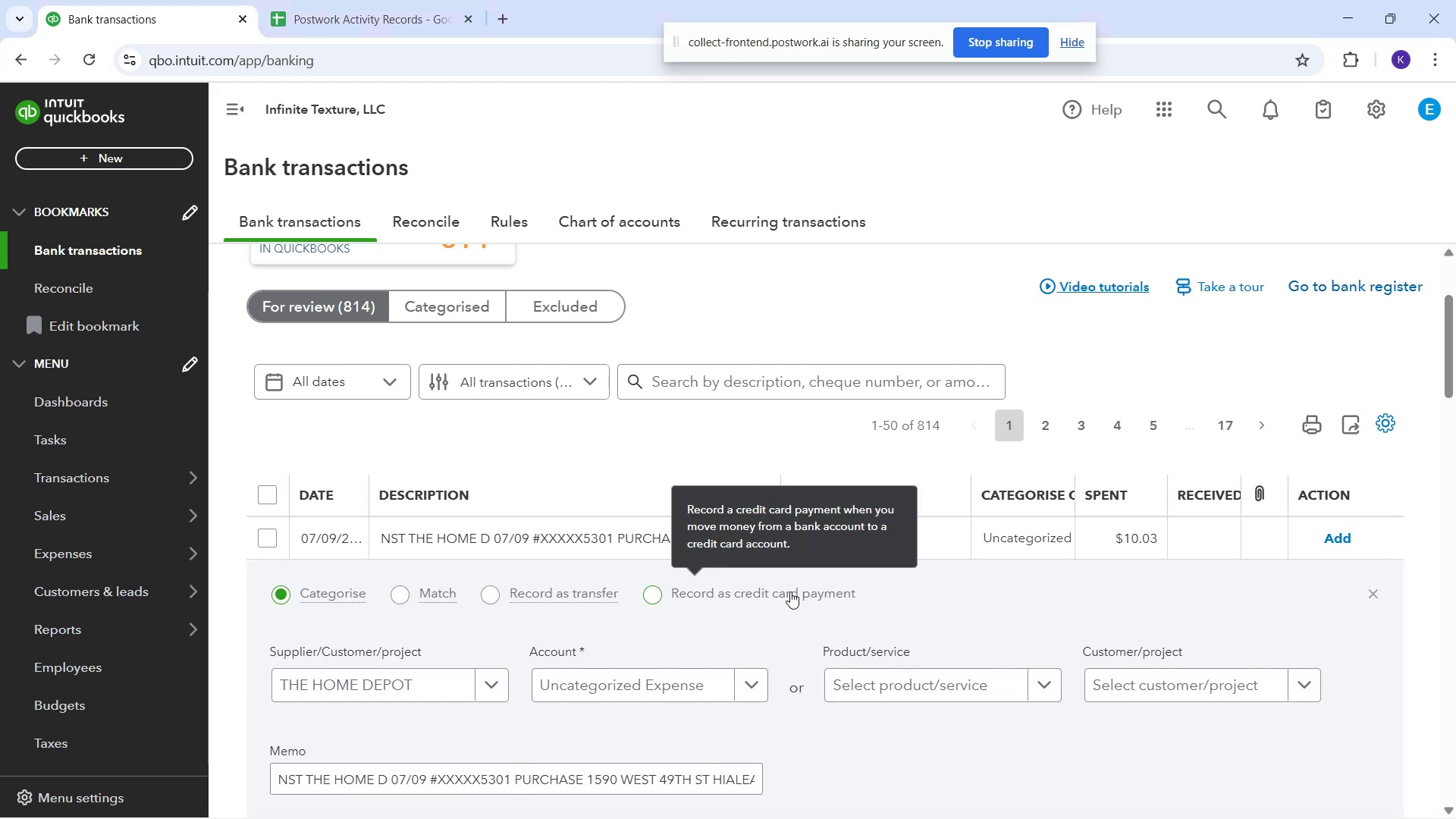 
scroll: coordinate [722, 698], scroll_direction: down, amount: 1.0
 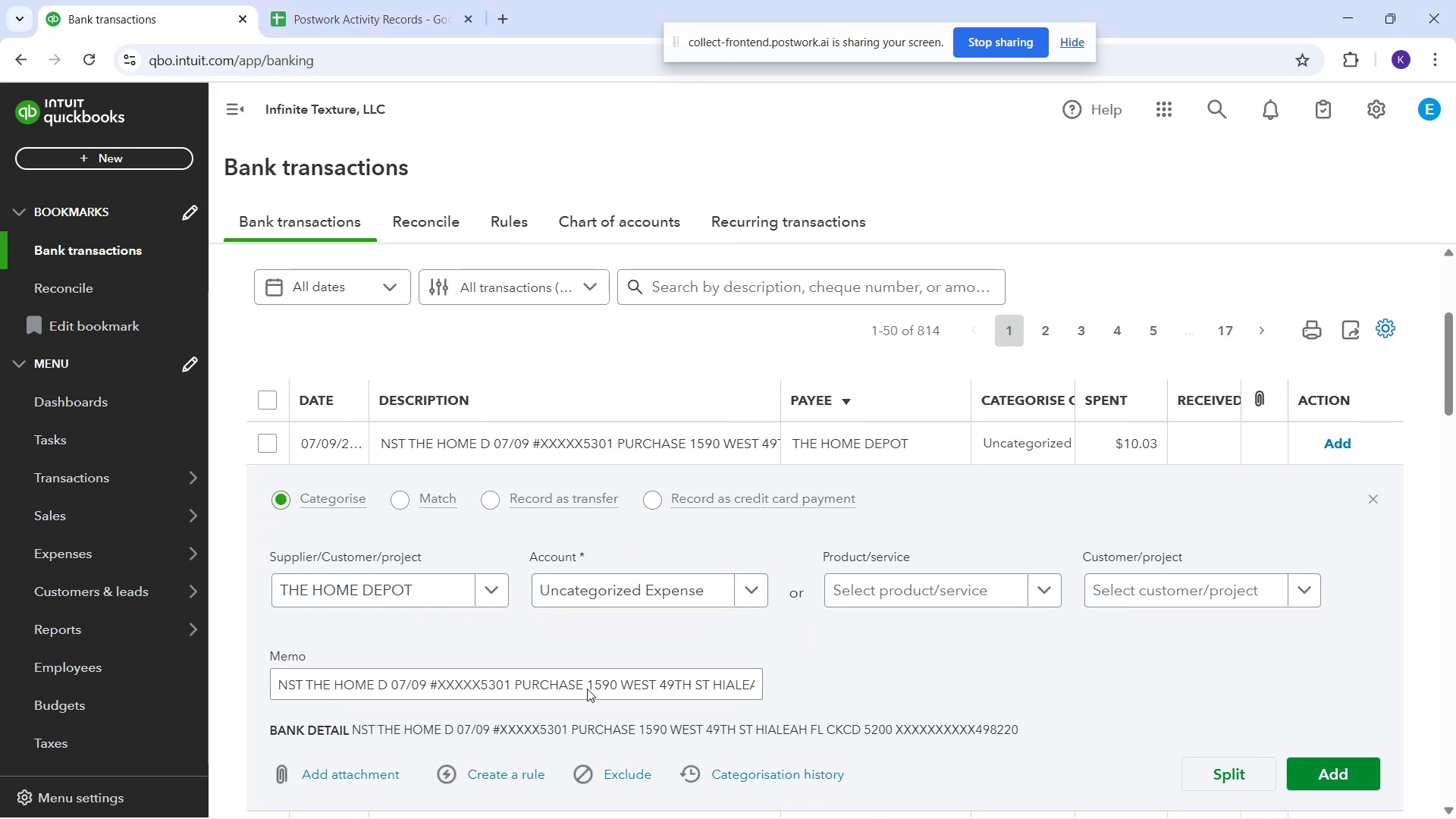 
left_click([626, 593])
 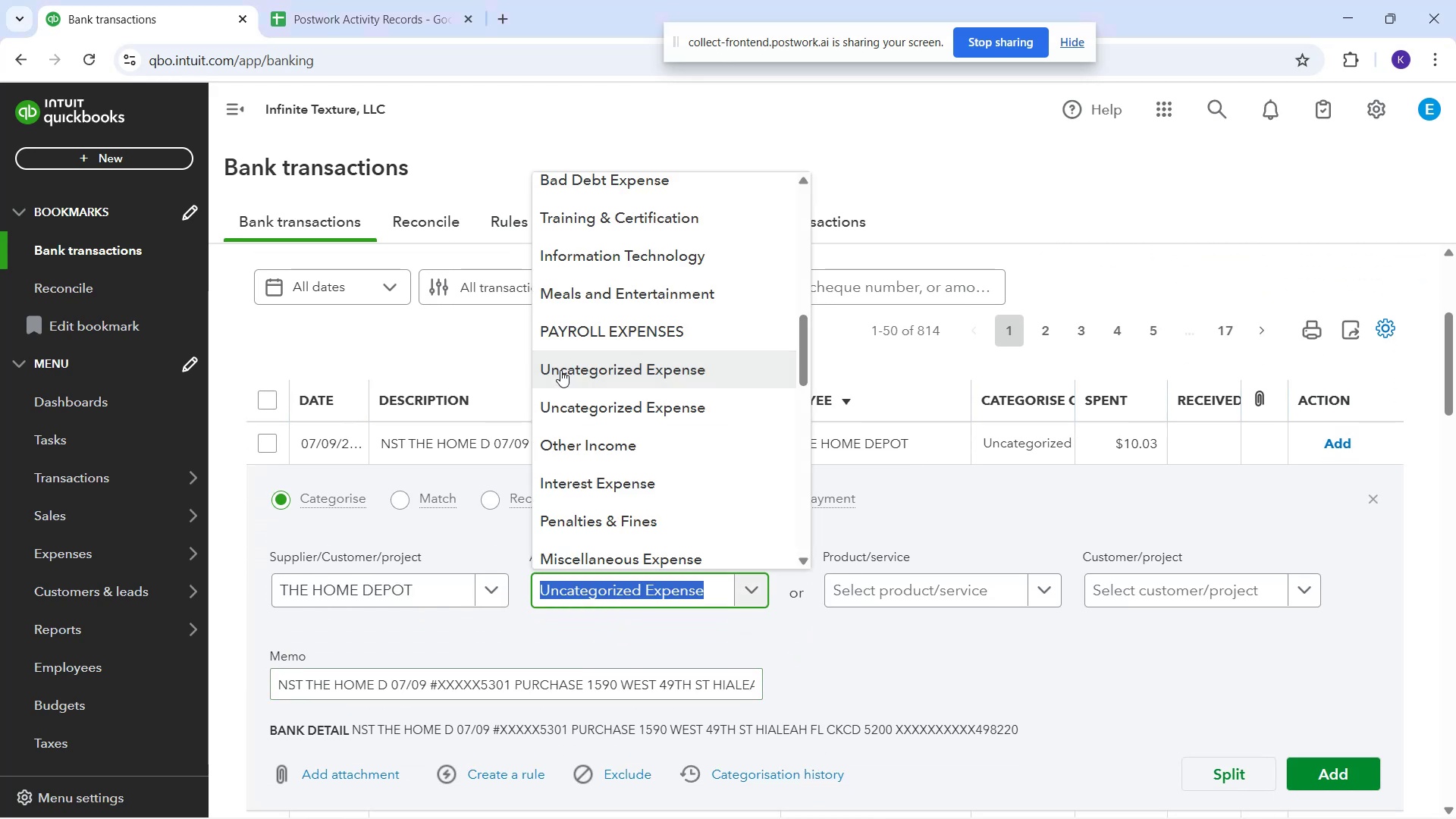 
type(supp)
 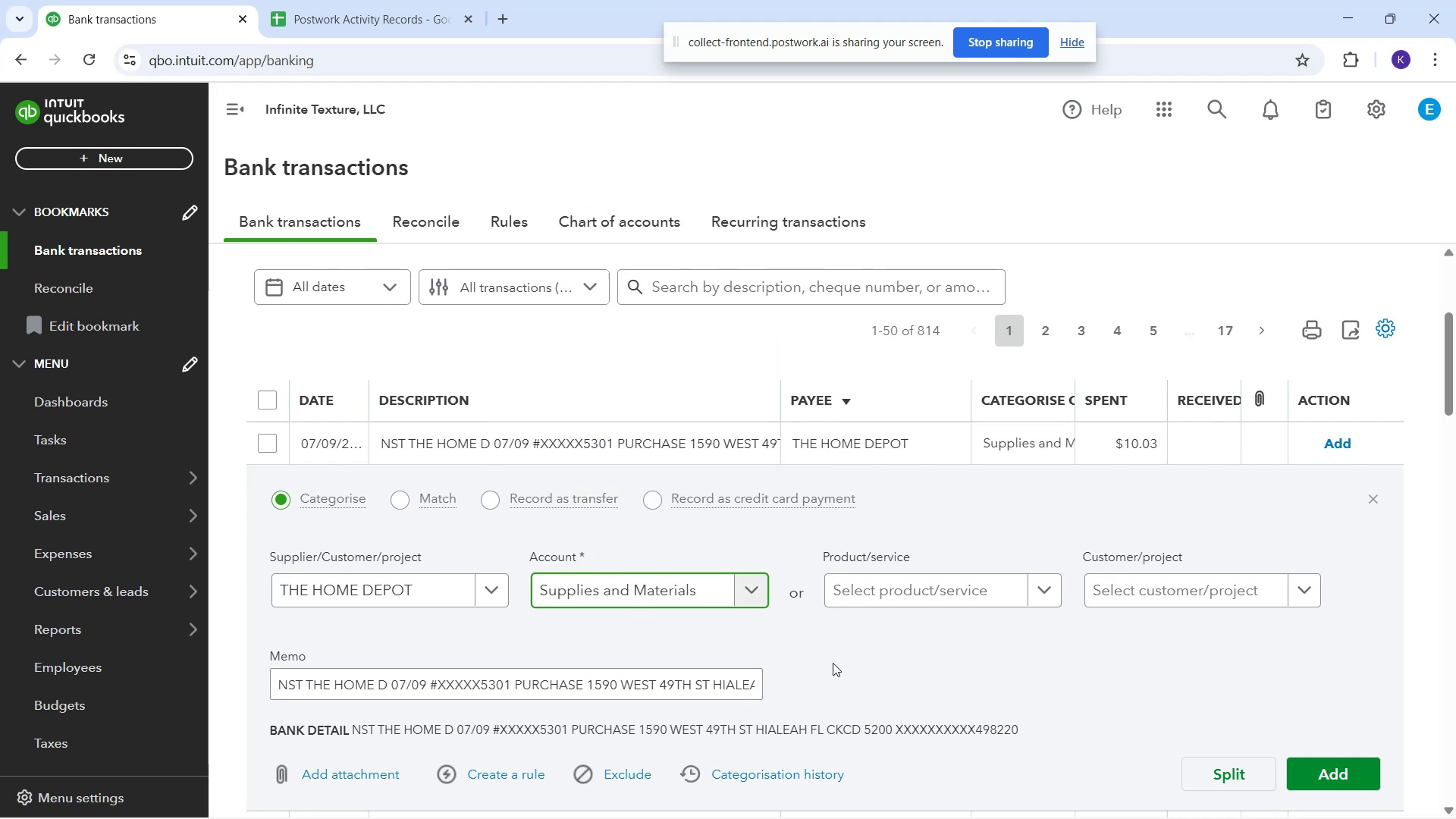 
wait(5.36)
 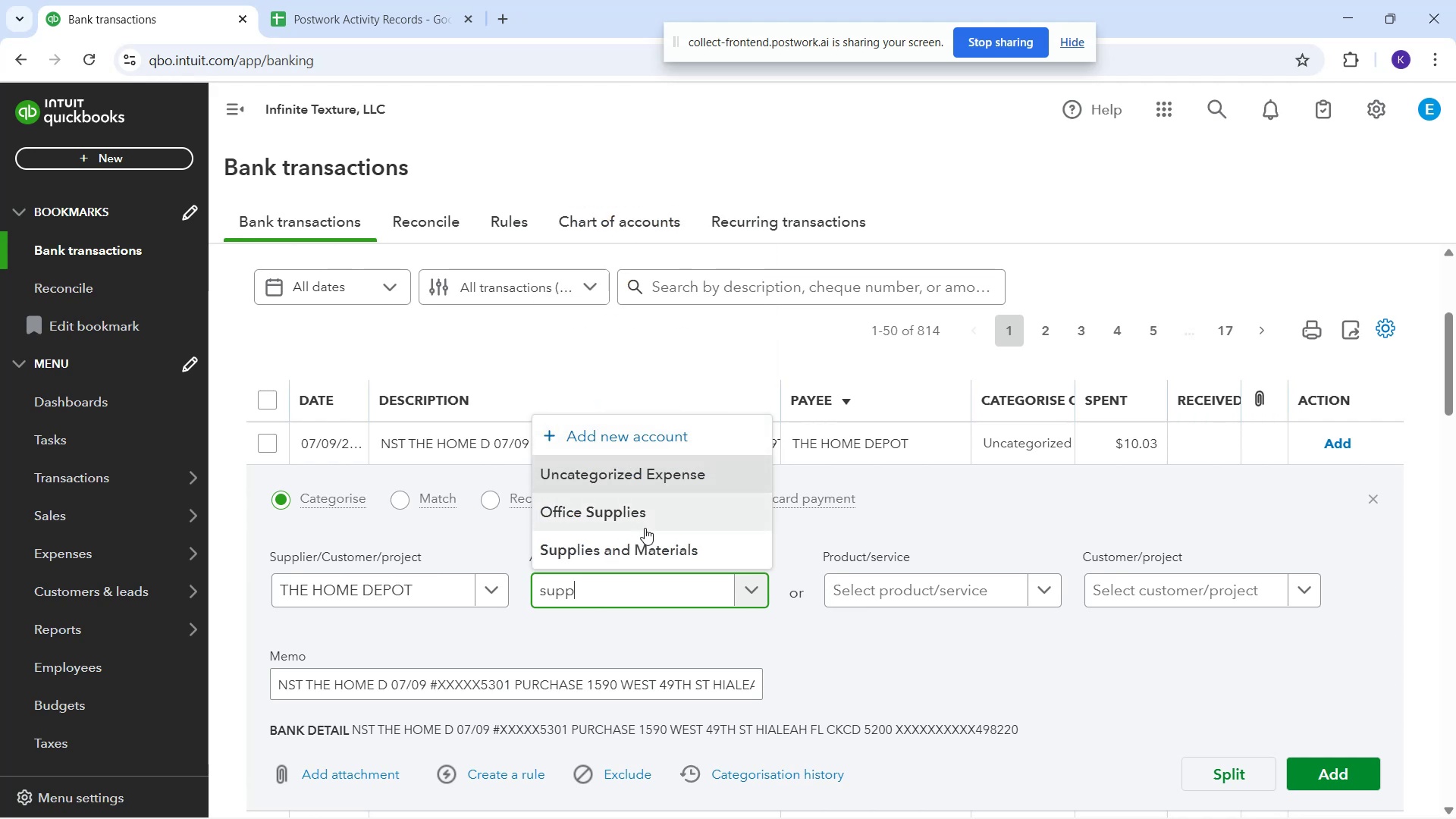 
left_click([510, 780])
 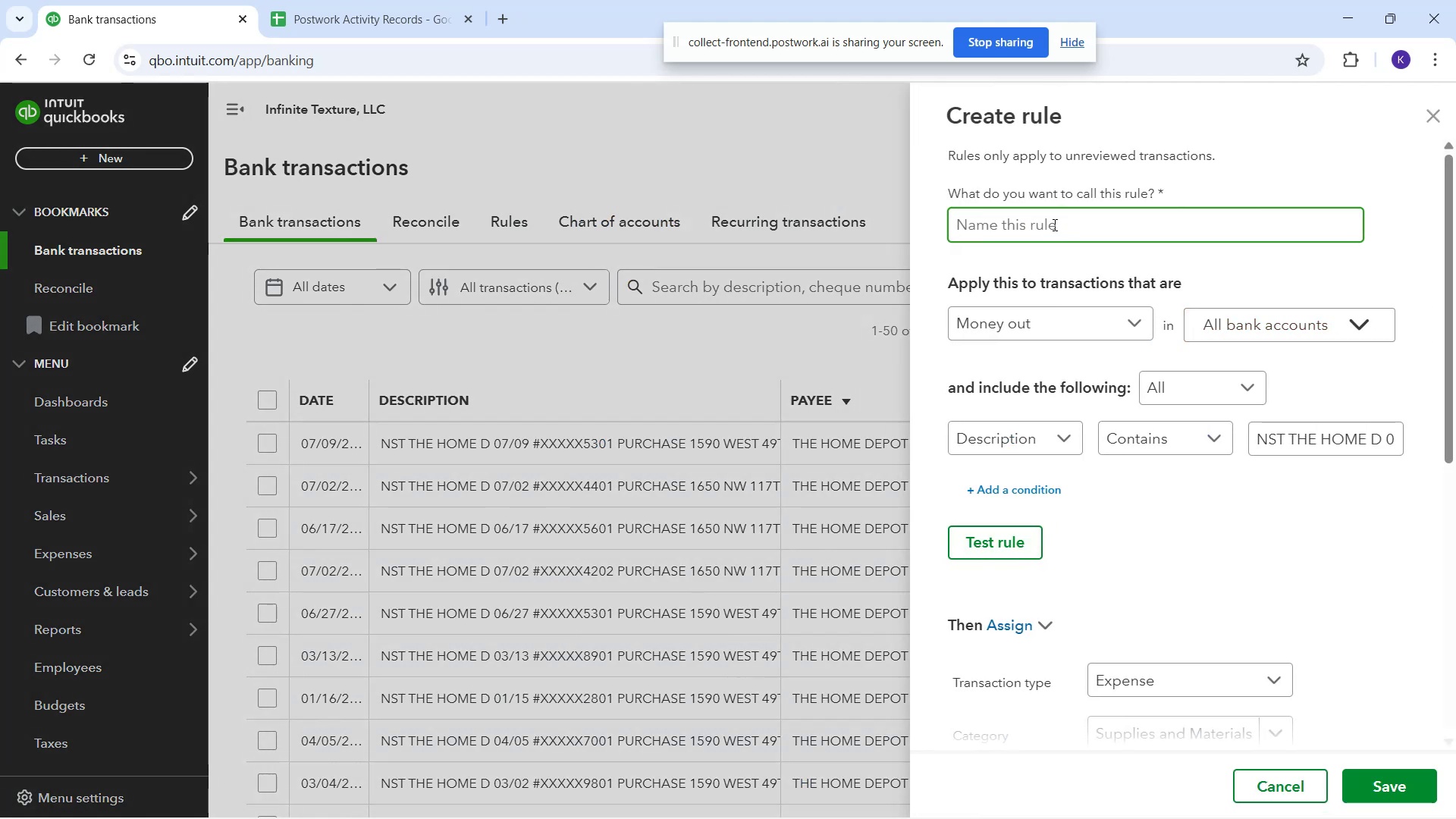 
type(Hoe Depot)
 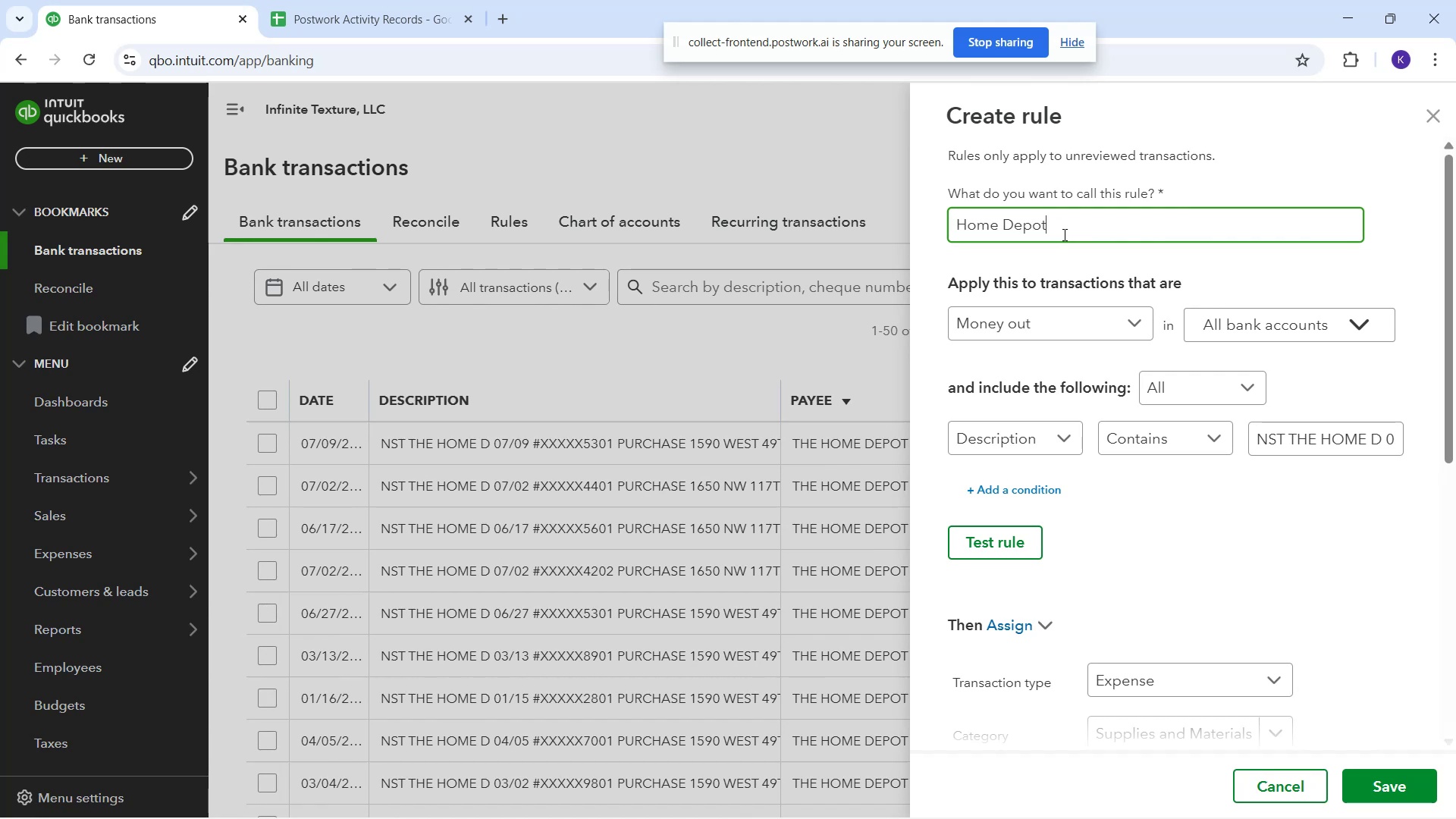 
hold_key(key=M, duration=0.38)
 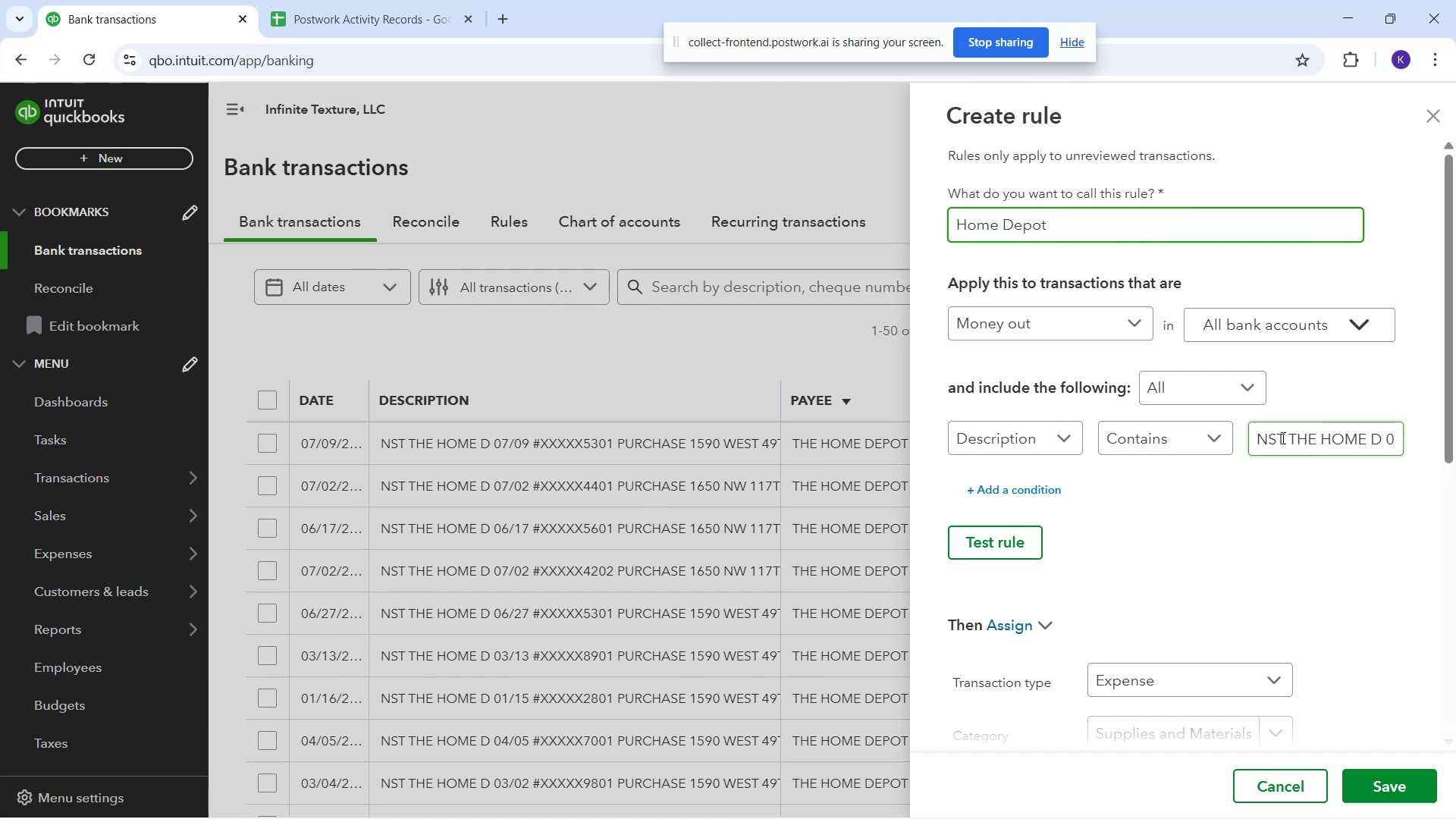 
left_click_drag(start_coordinate=[1316, 442], to_coordinate=[1126, 436])
 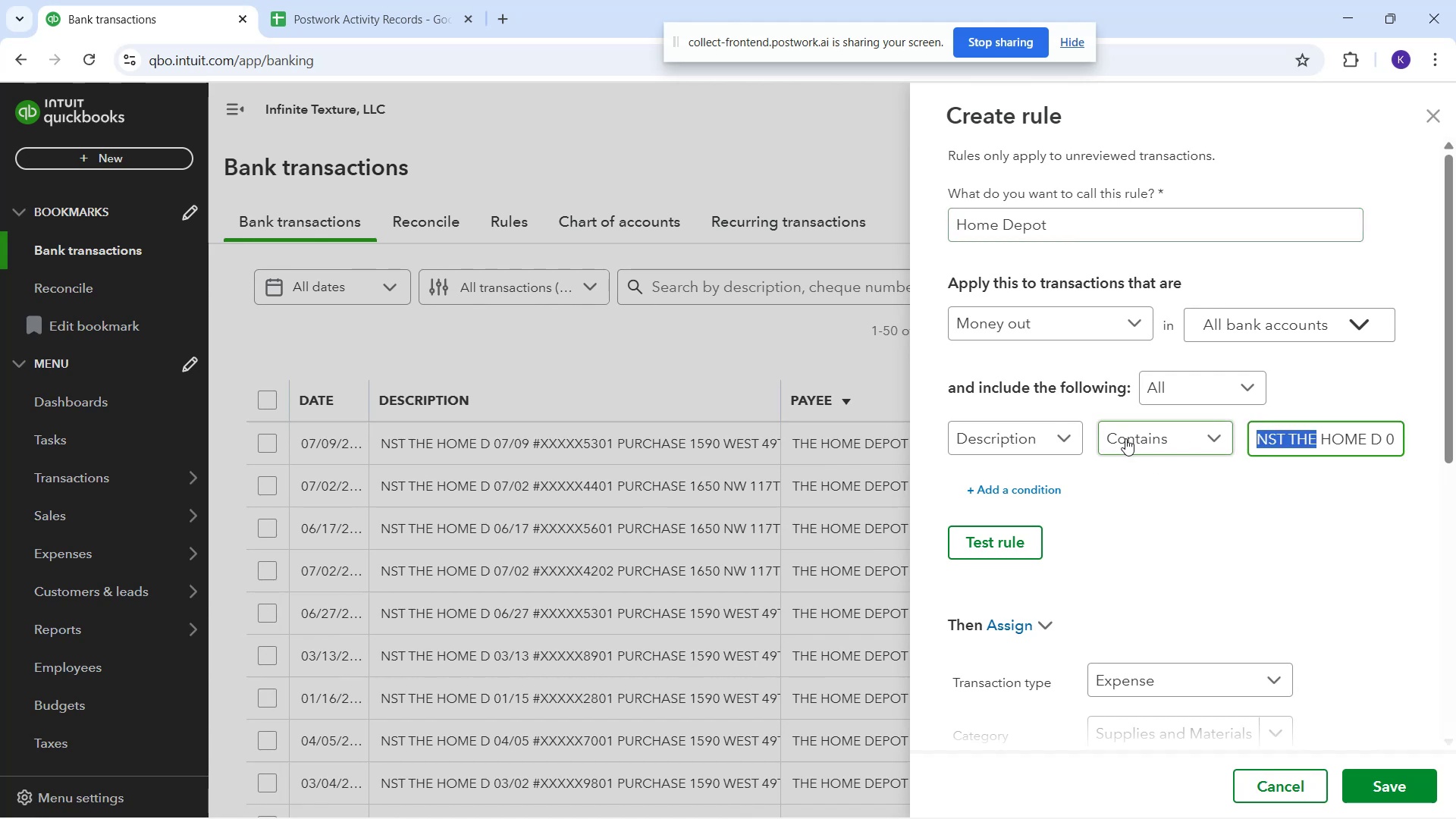 
key(Backspace)
 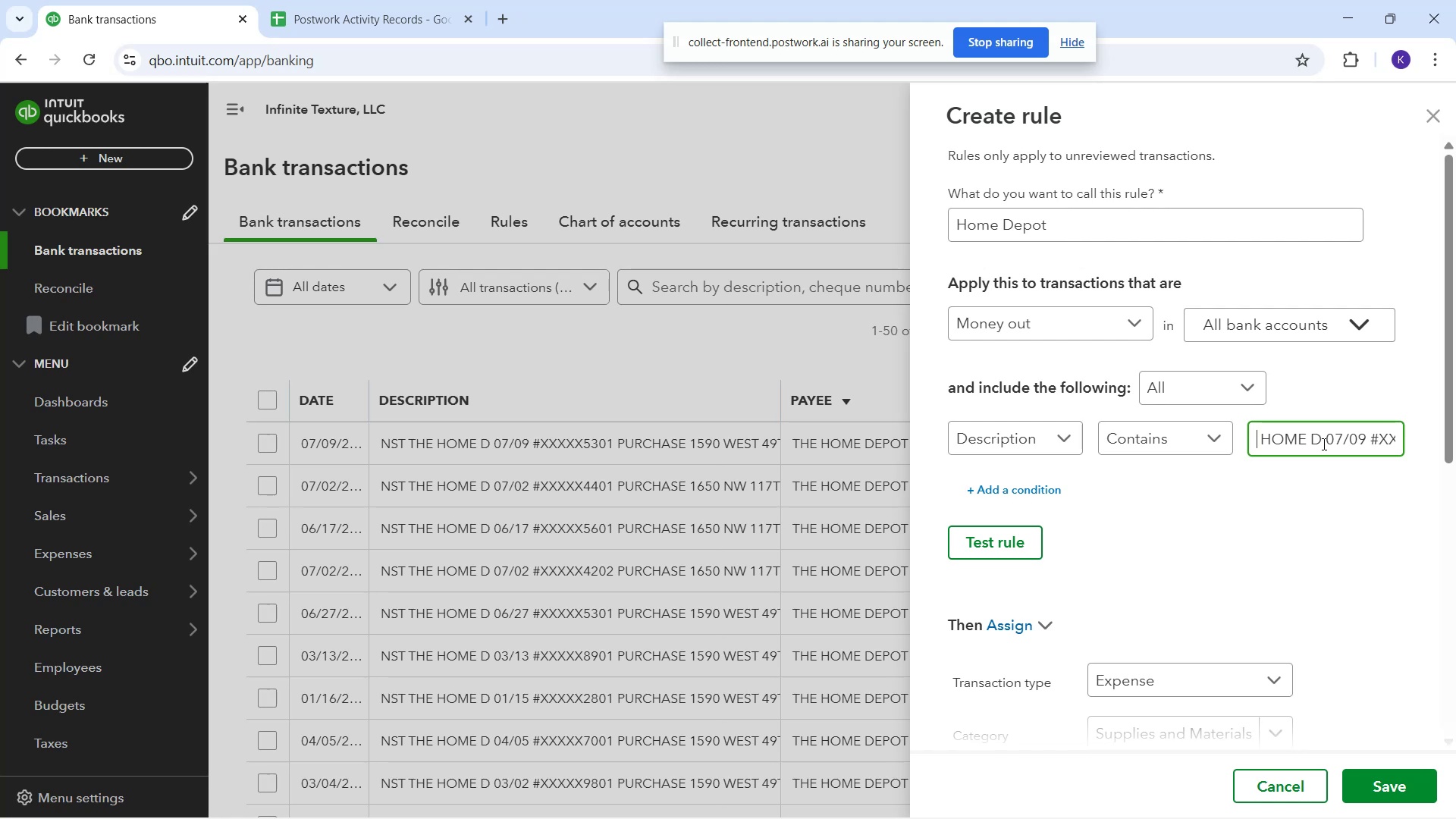 
left_click_drag(start_coordinate=[1323, 444], to_coordinate=[1455, 380])
 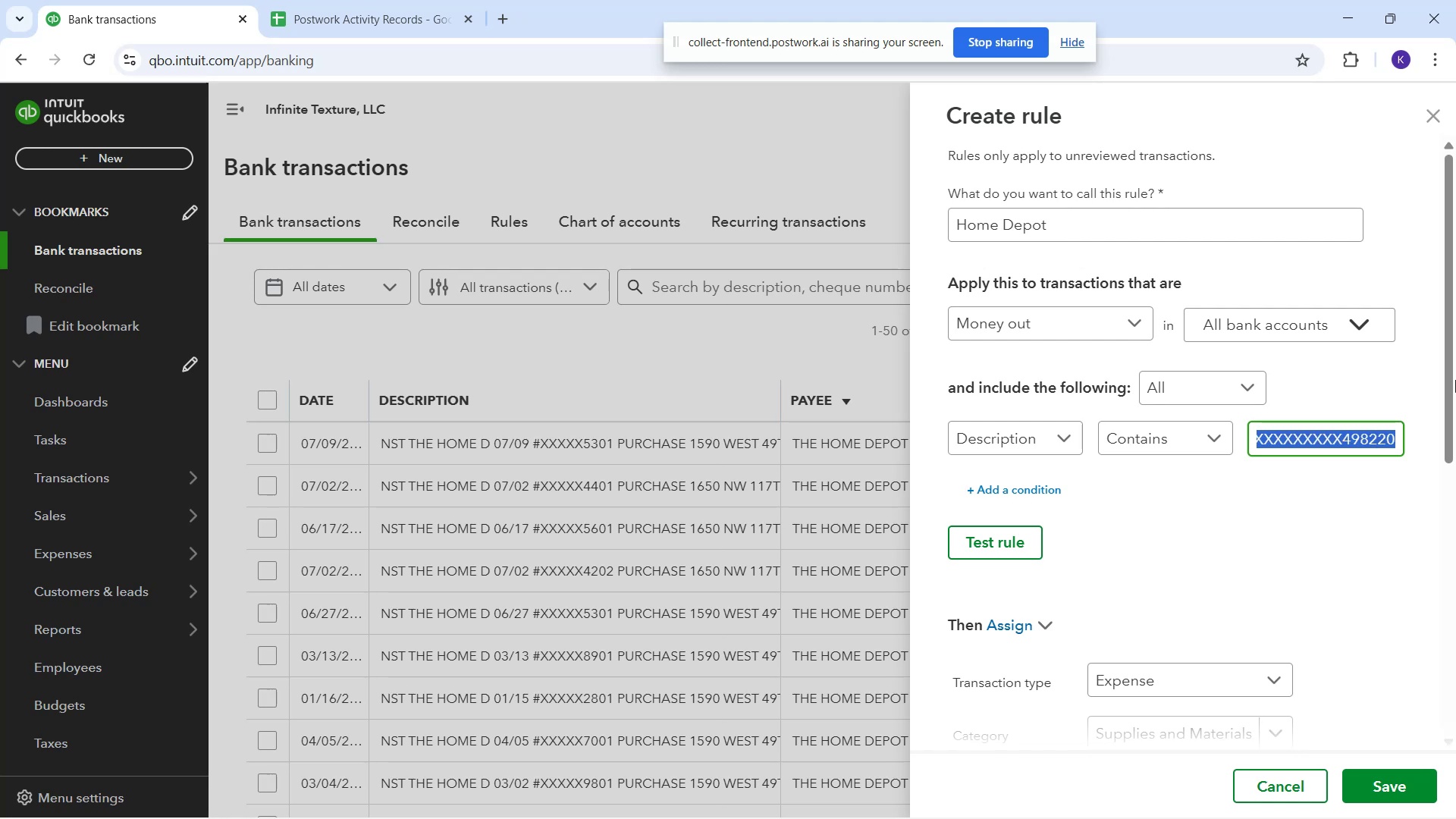 
key(Backspace)
 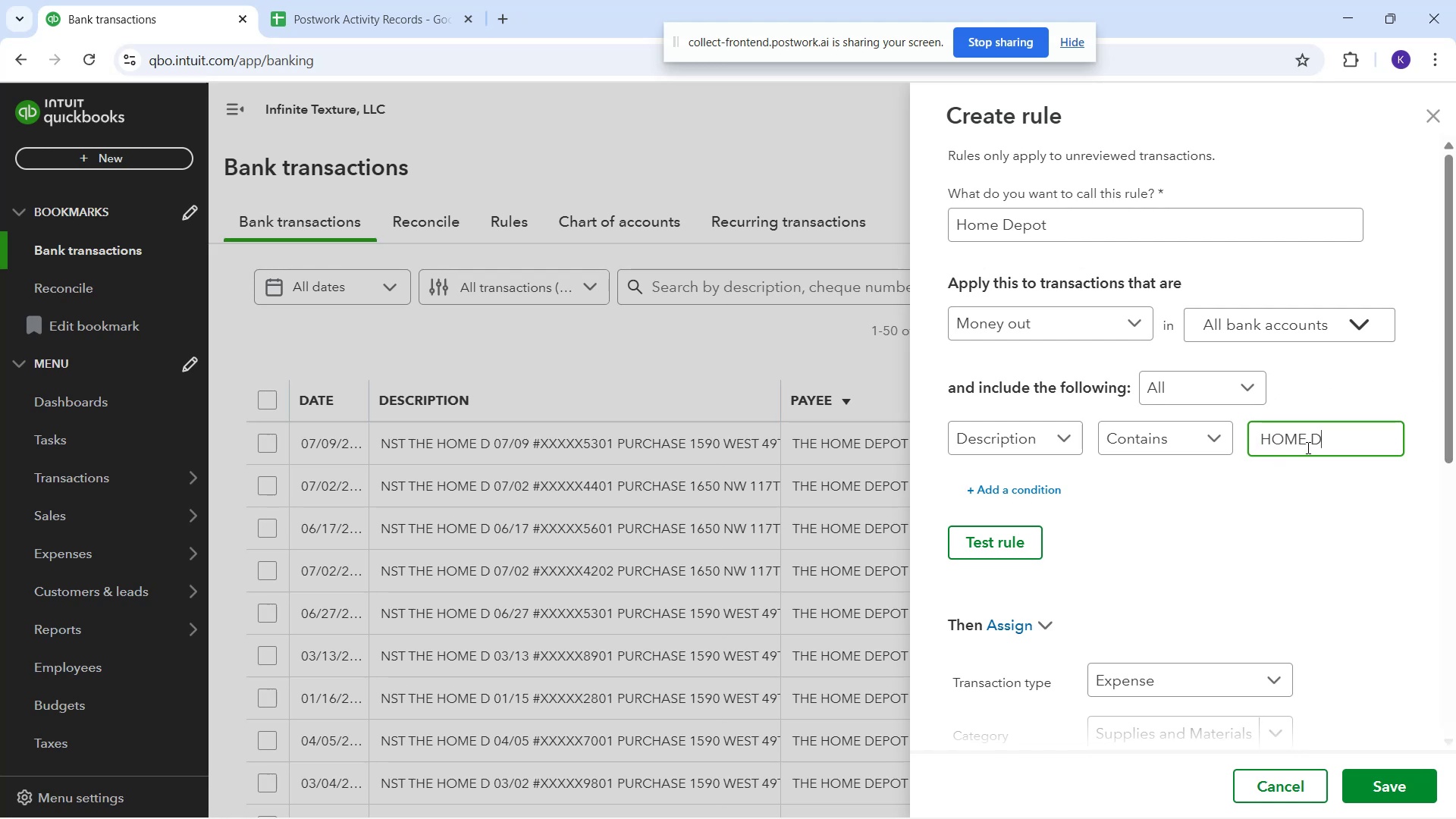 
key(Backspace)
 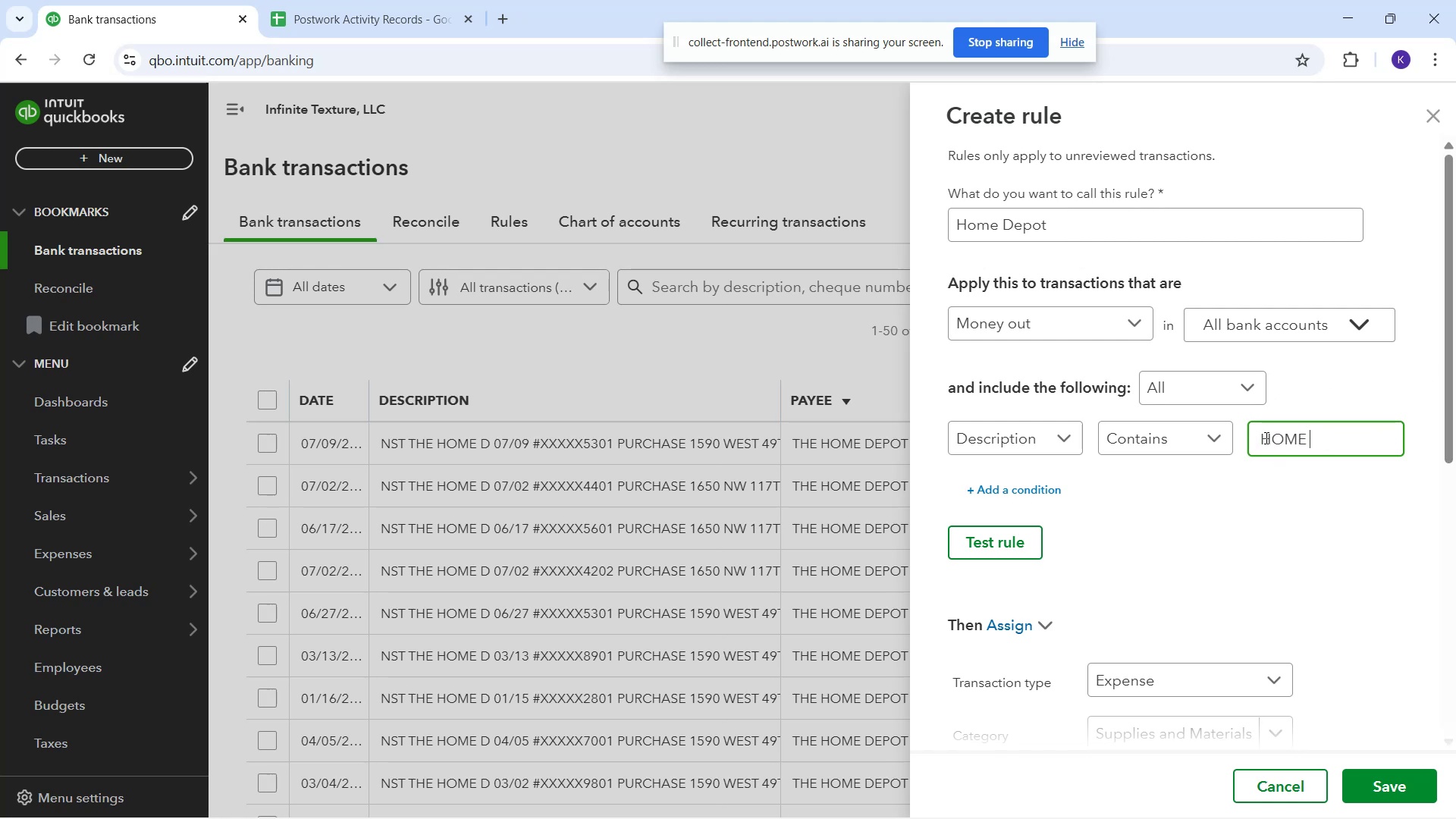 
left_click_drag(start_coordinate=[1259, 435], to_coordinate=[1169, 435])
 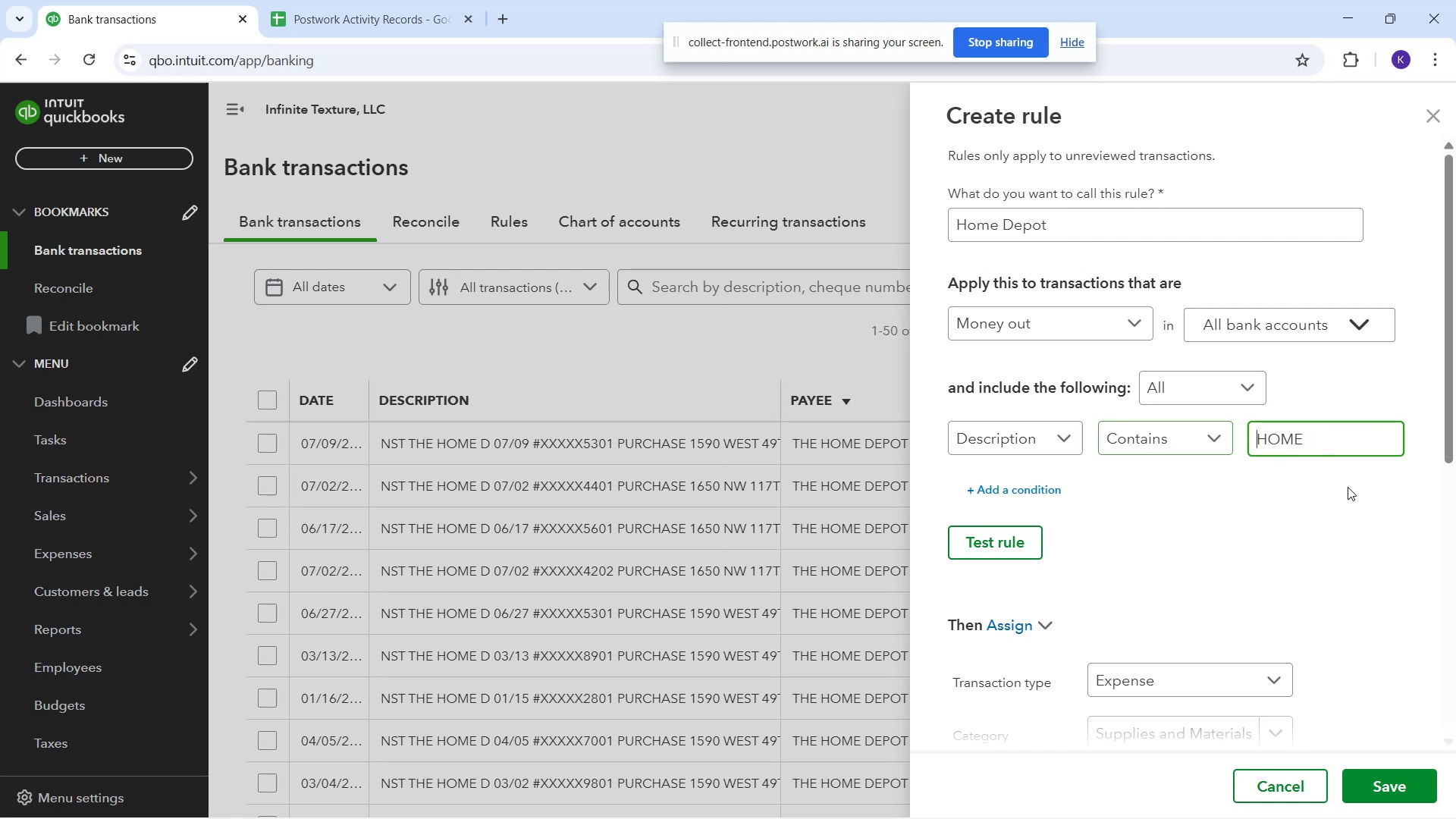 
key(Backspace)
 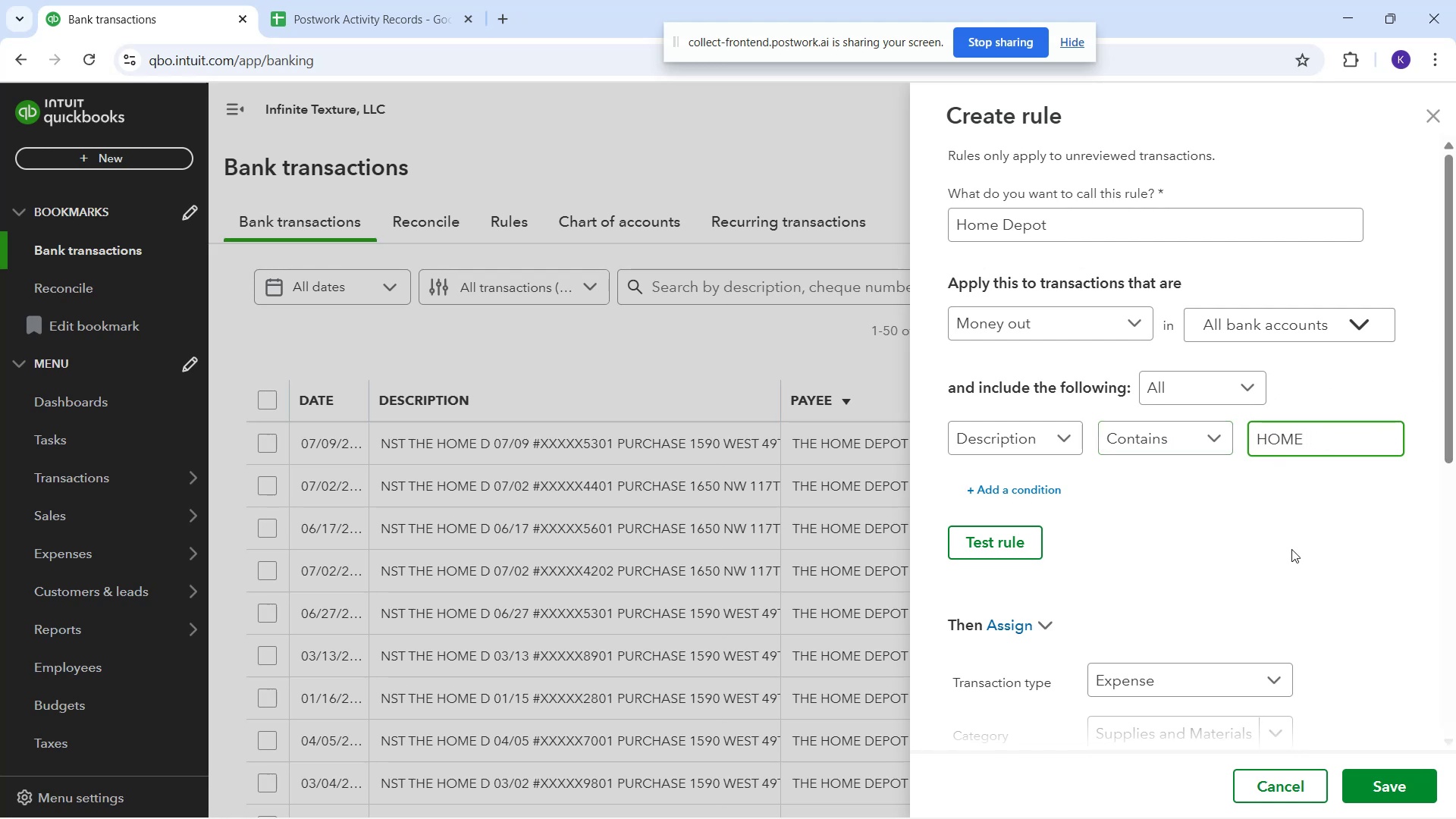 
left_click([1291, 549])
 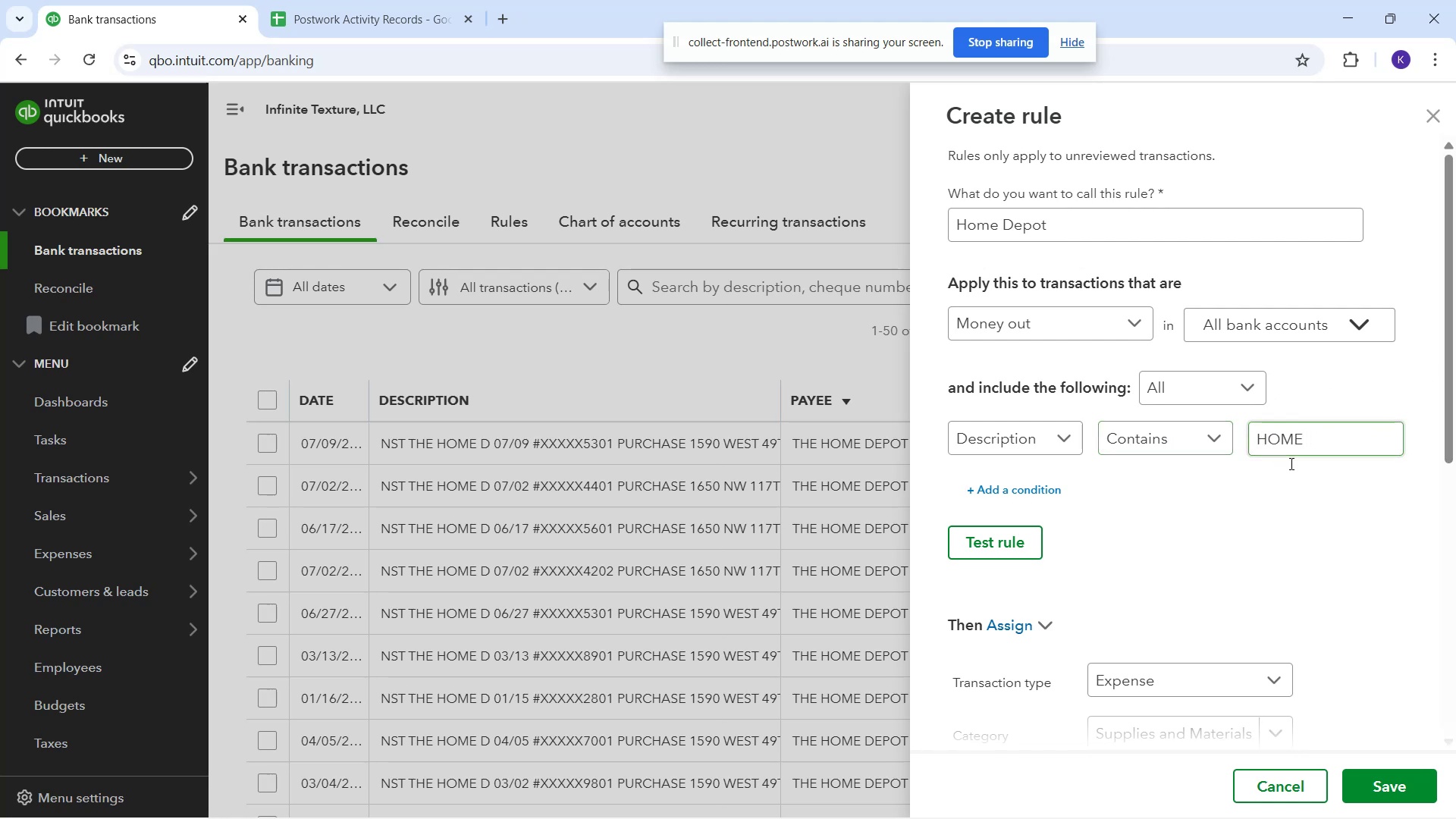 
left_click([1455, 818])
 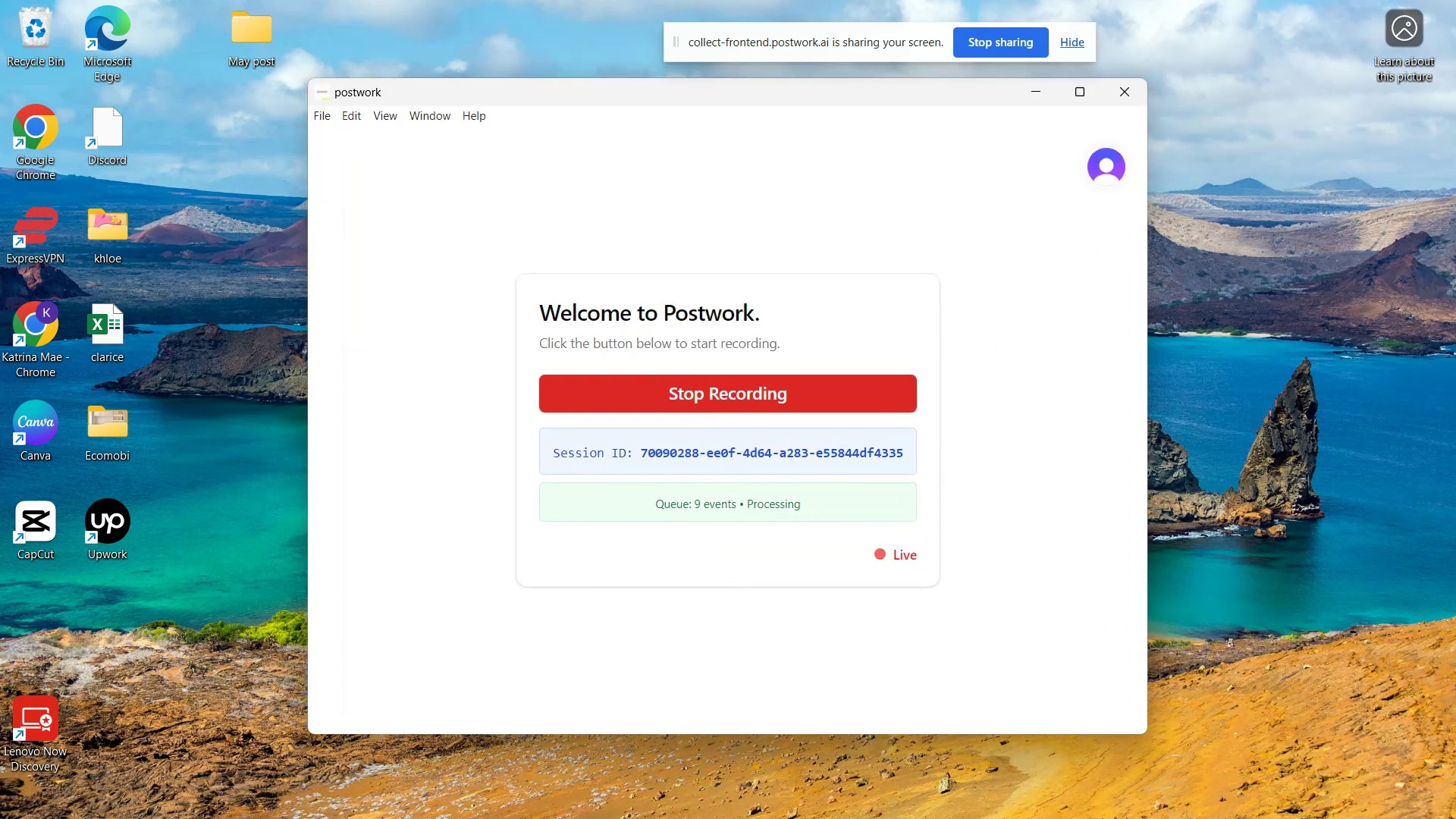 
left_click([982, 799])
 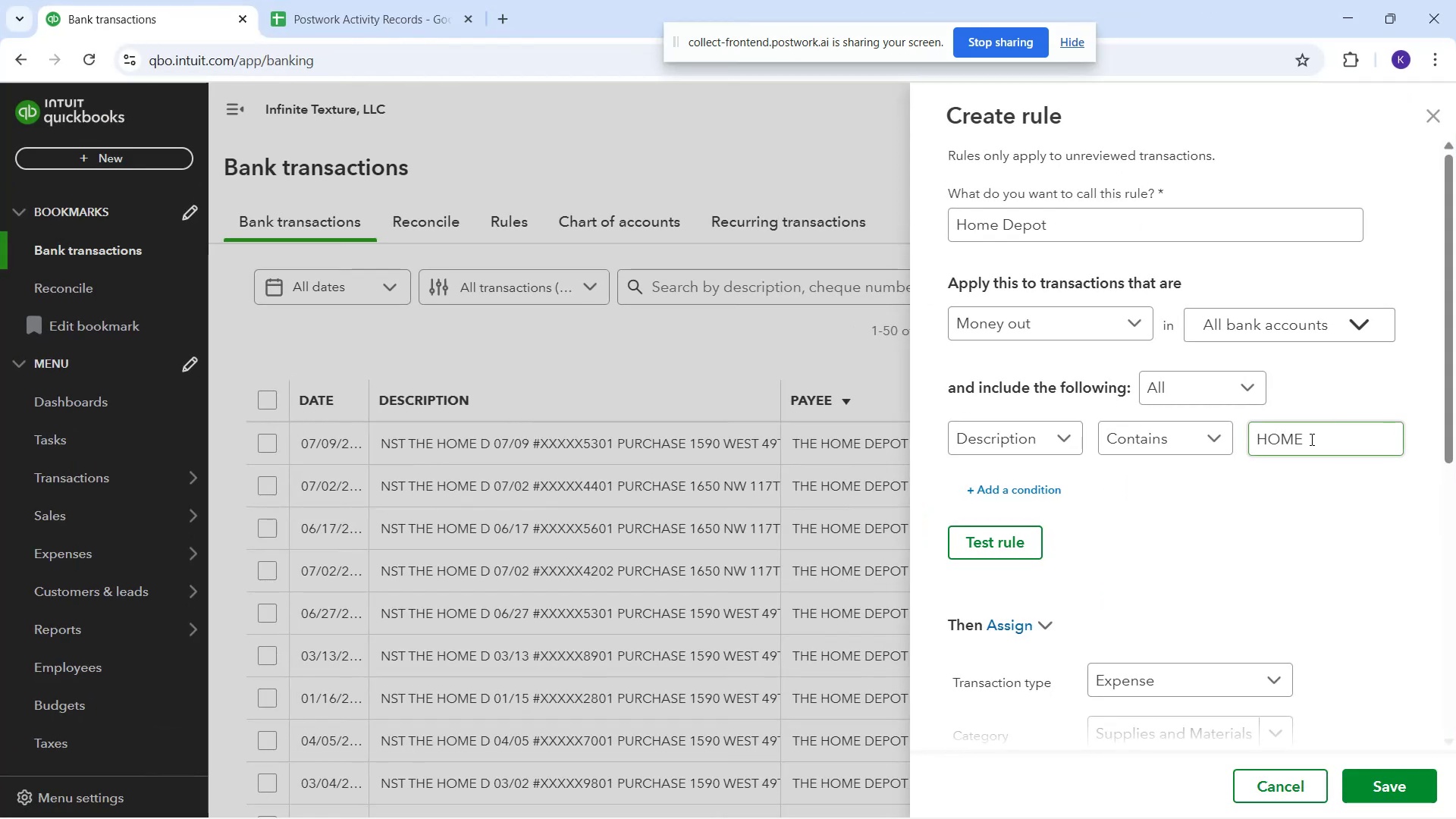 
left_click([1310, 438])
 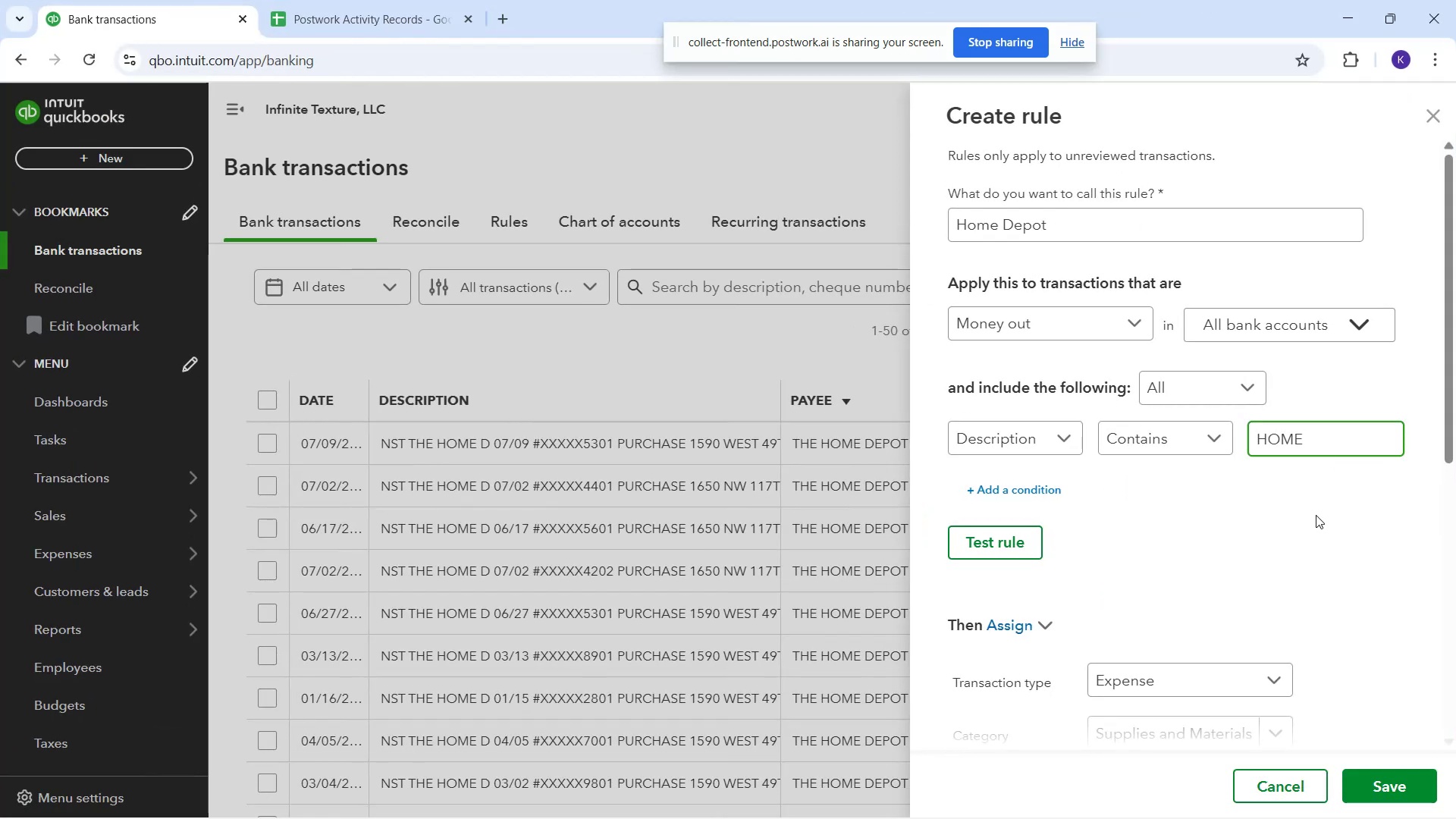 
key(Shift+D)
 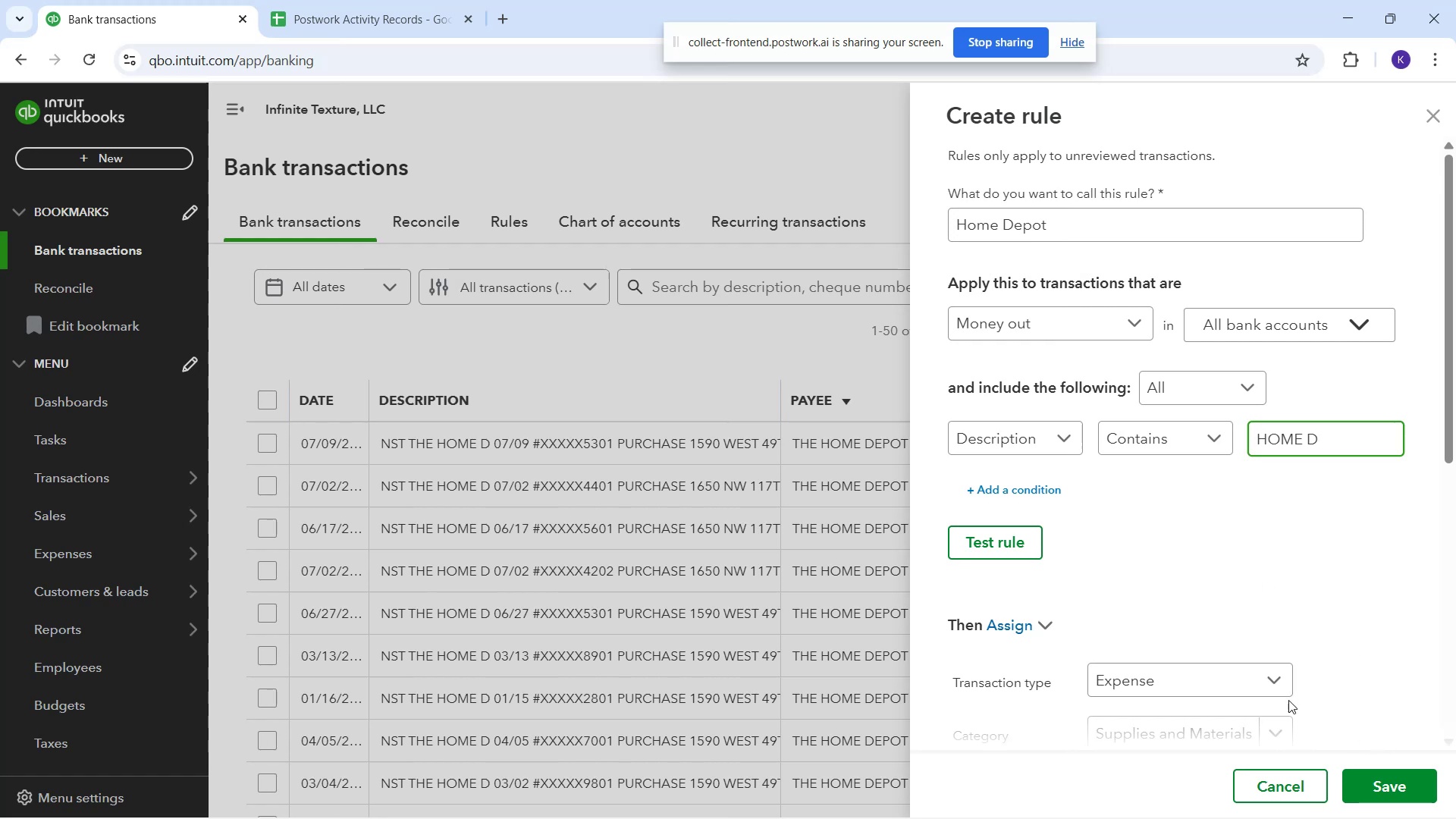 
left_click([1018, 548])
 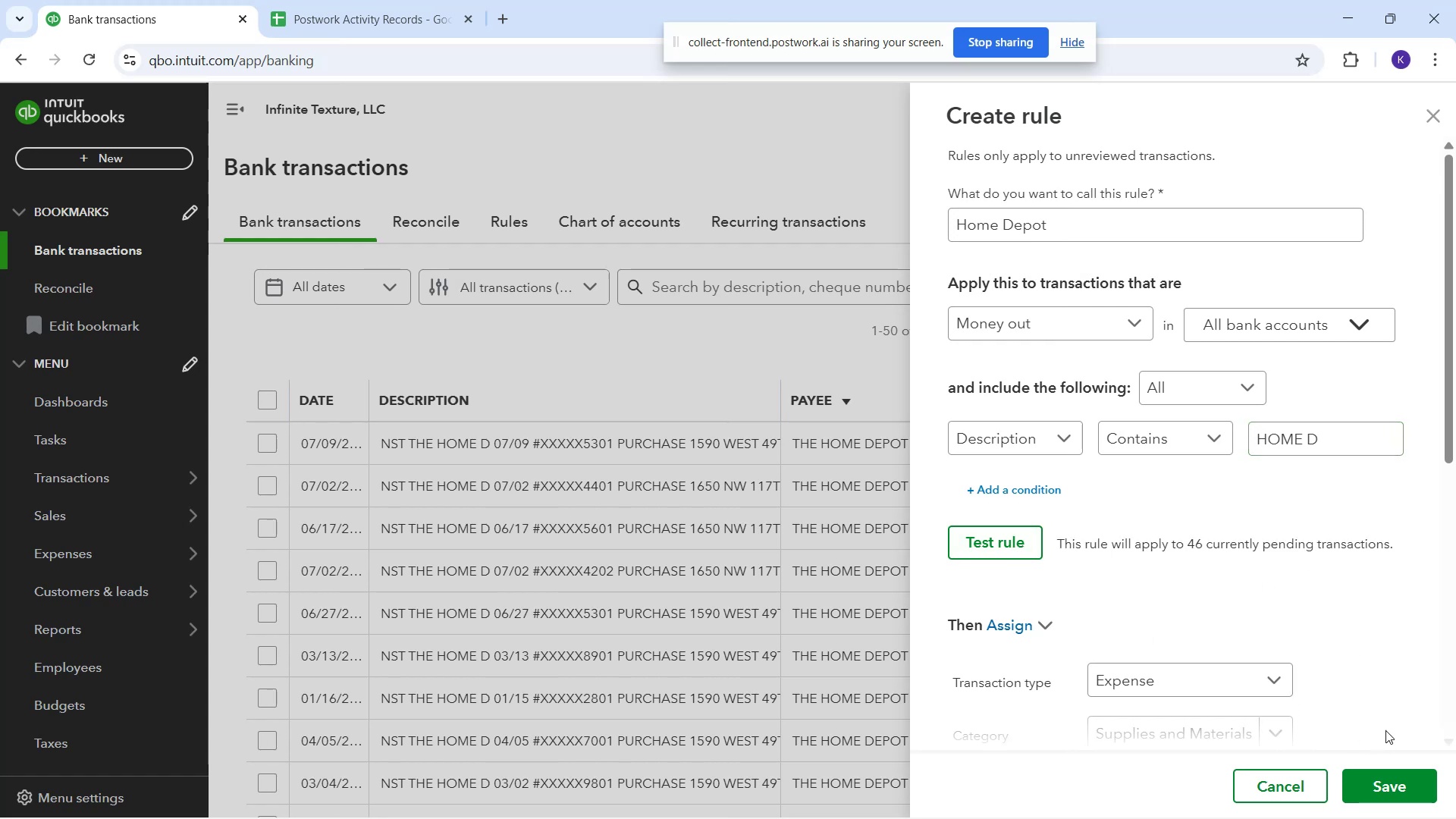 
left_click([1389, 783])
 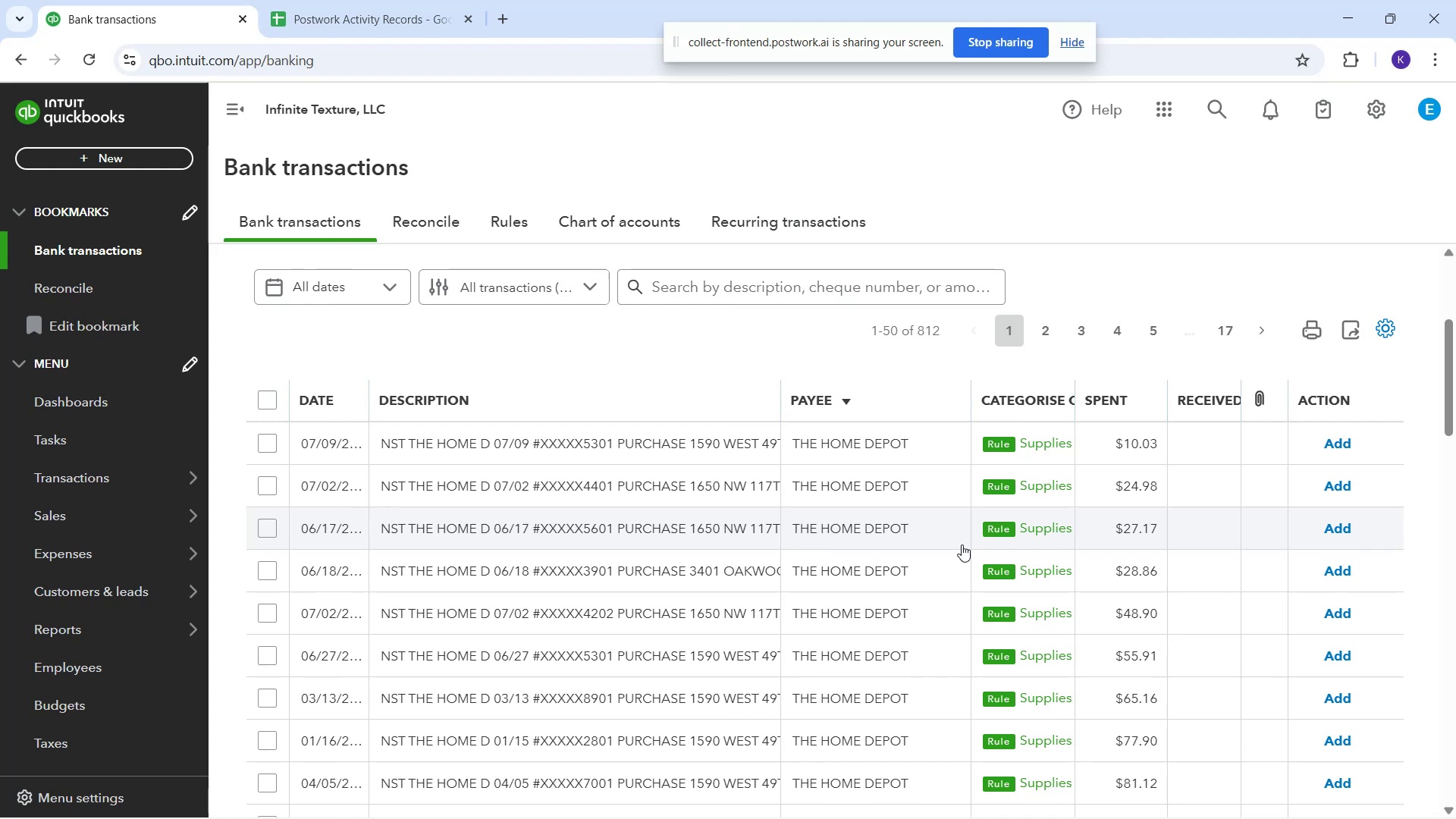 
wait(24.4)
 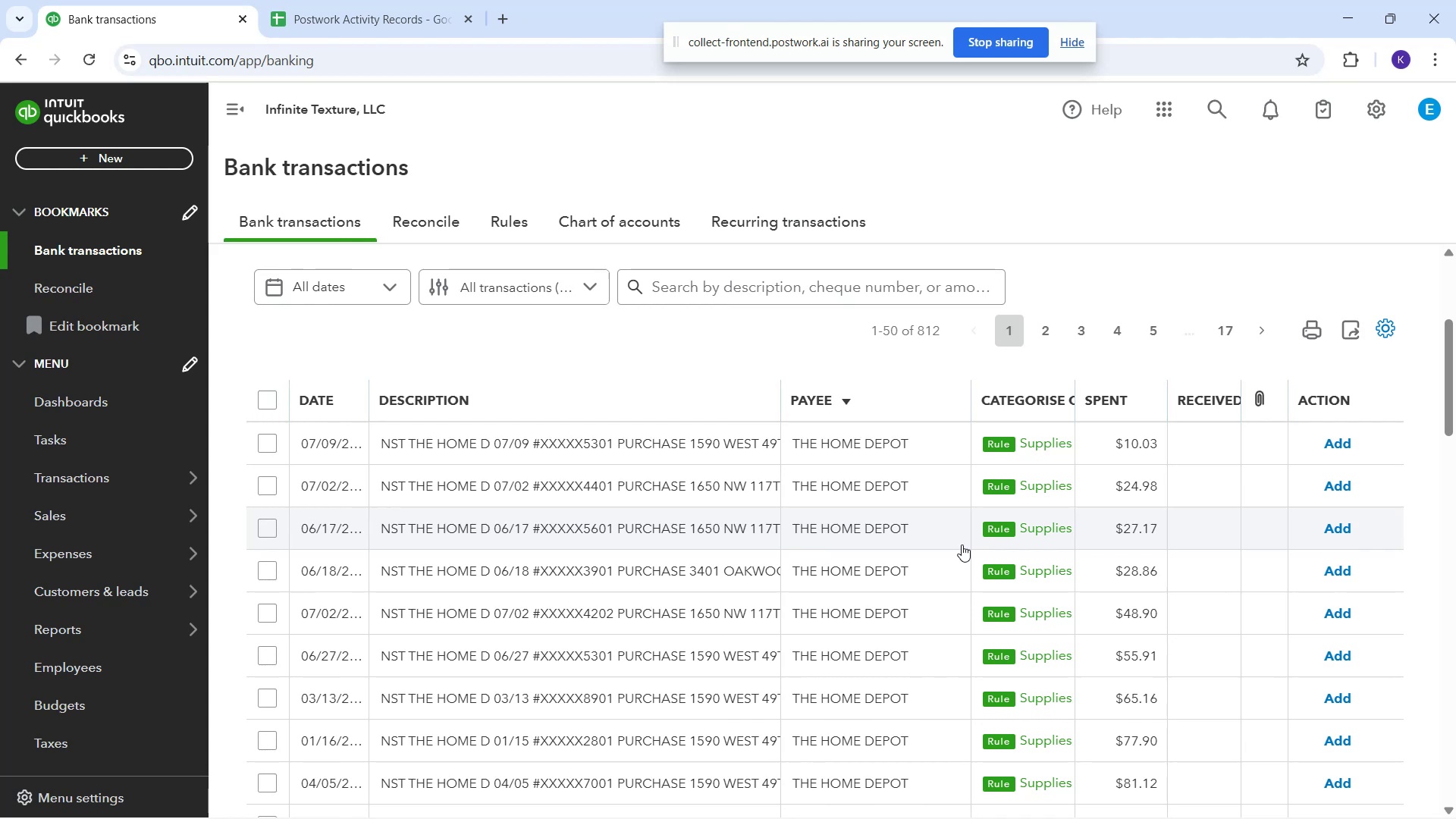 
left_click([714, 434])
 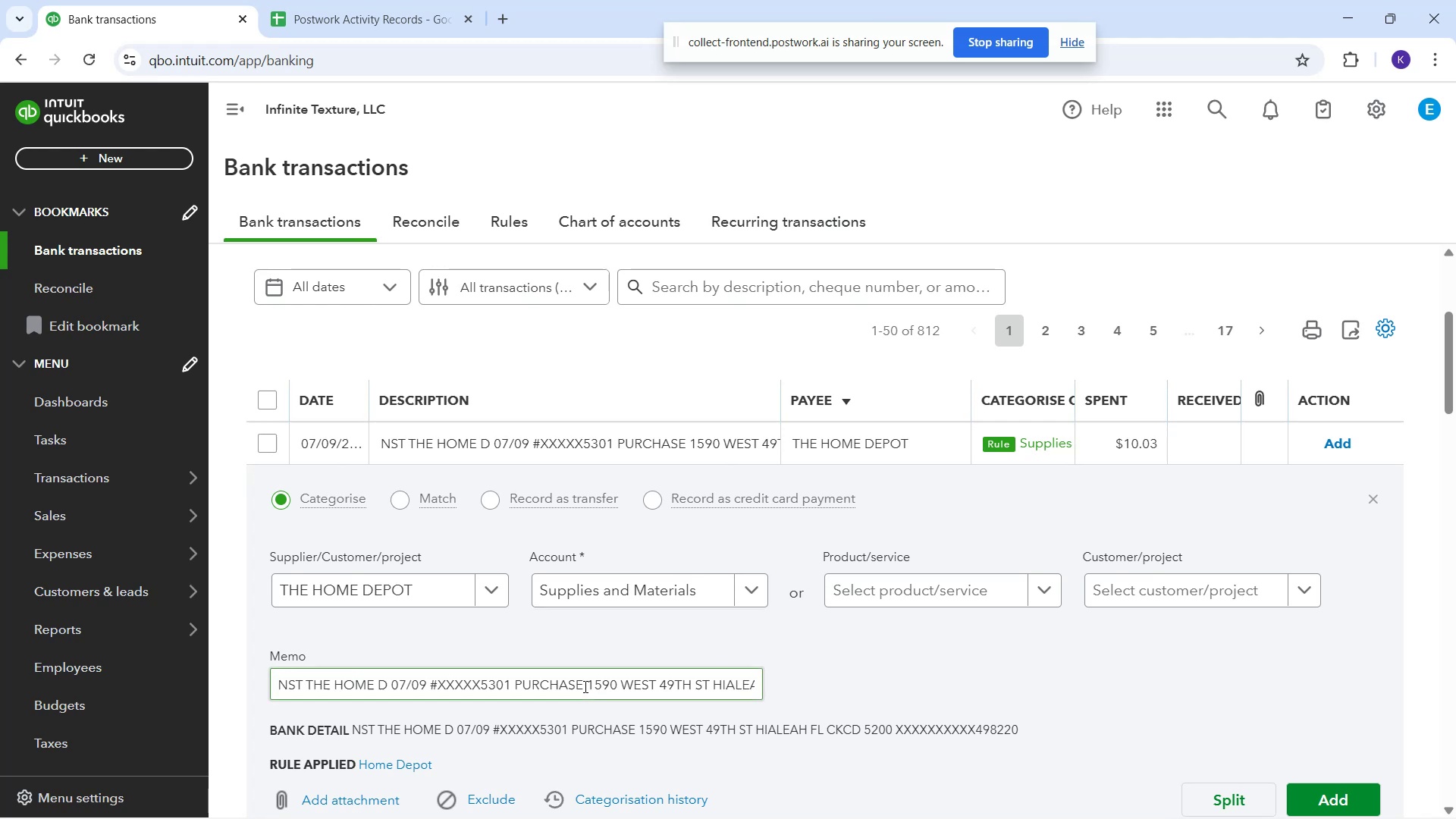 
scroll: coordinate [683, 679], scroll_direction: down, amount: 1.0
 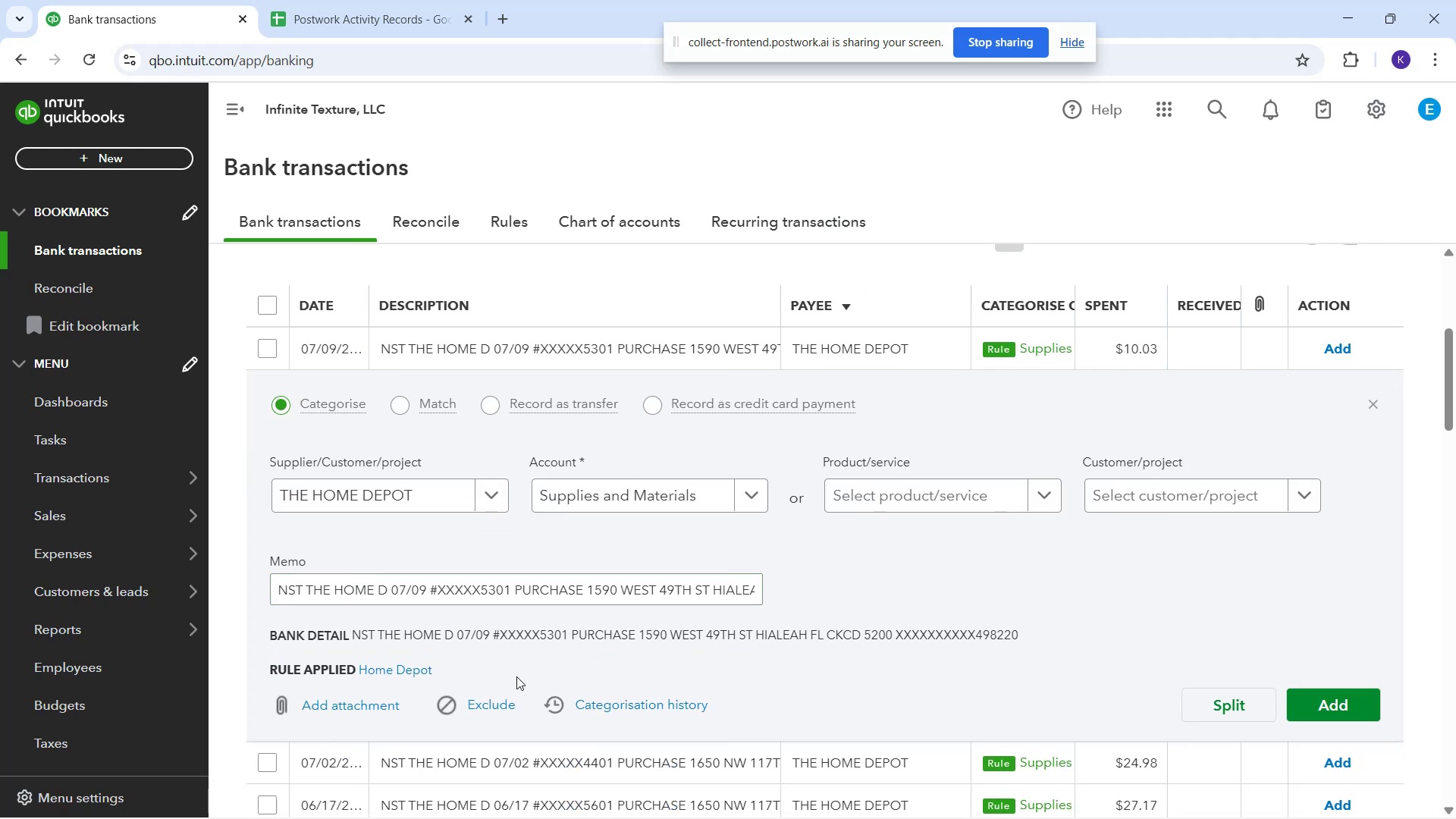 
wait(10.56)
 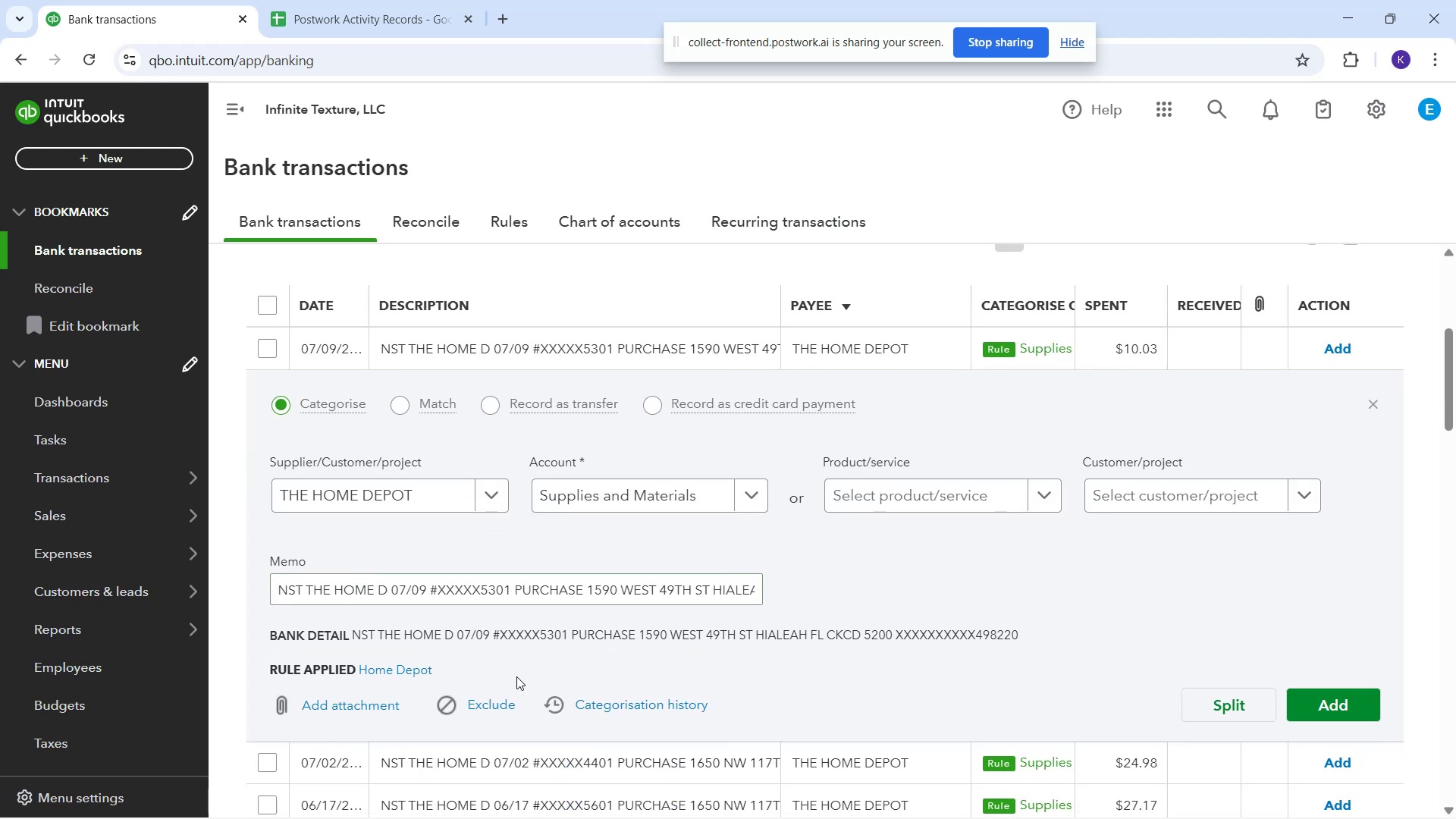 
scroll: coordinate [1276, 421], scroll_direction: down, amount: 3.0
 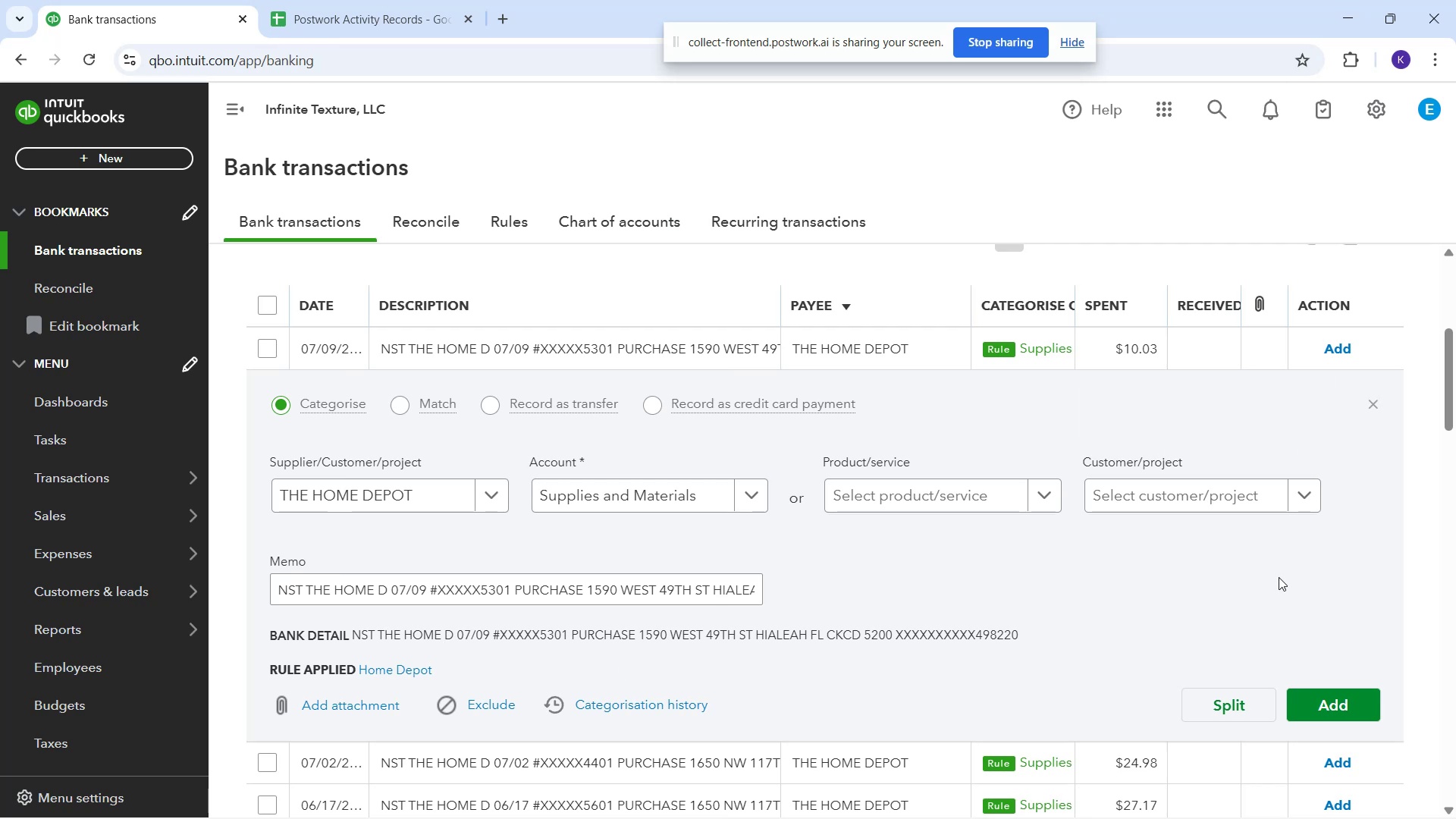 
left_click([1279, 577])
 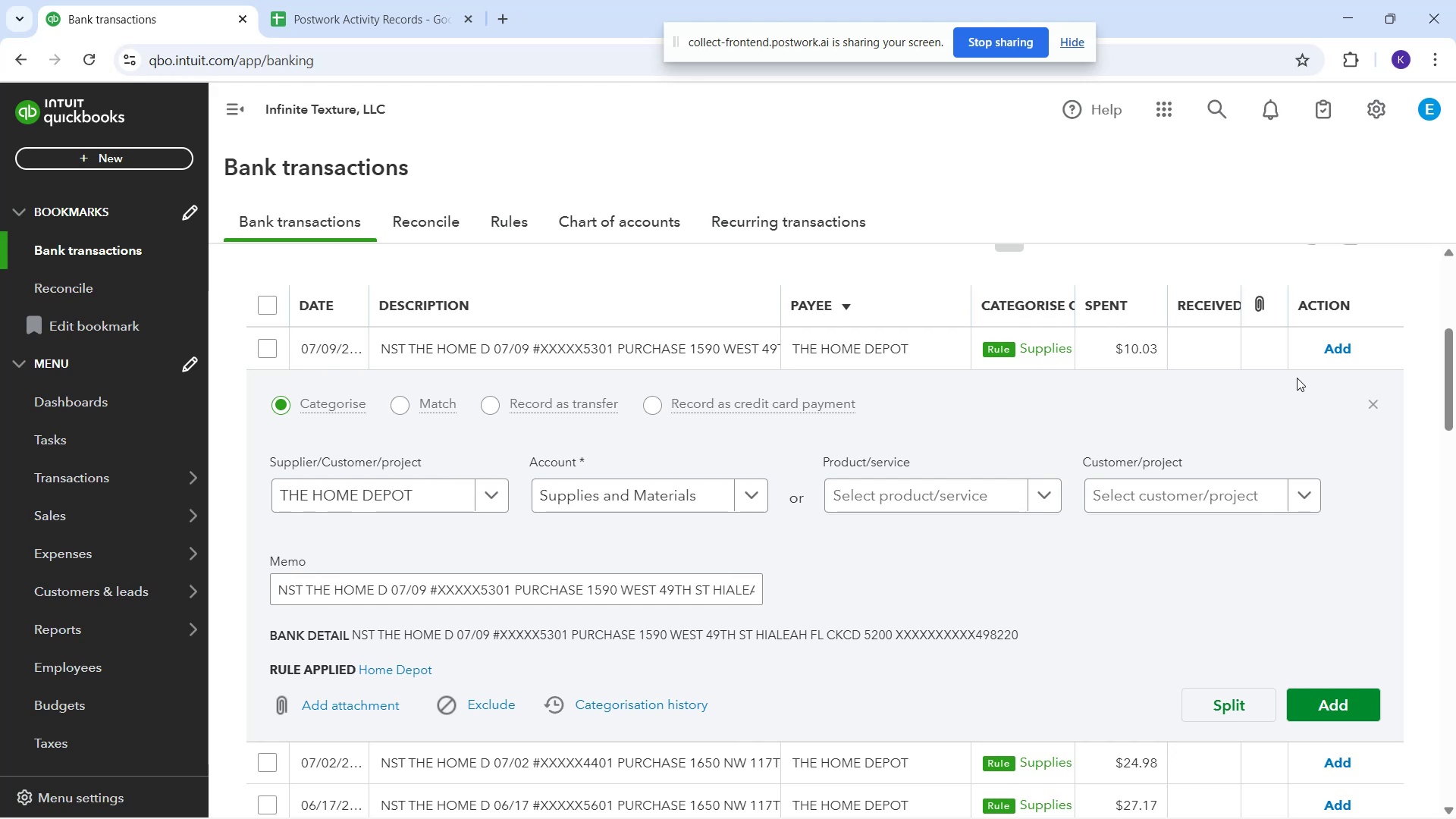 
wait(11.59)
 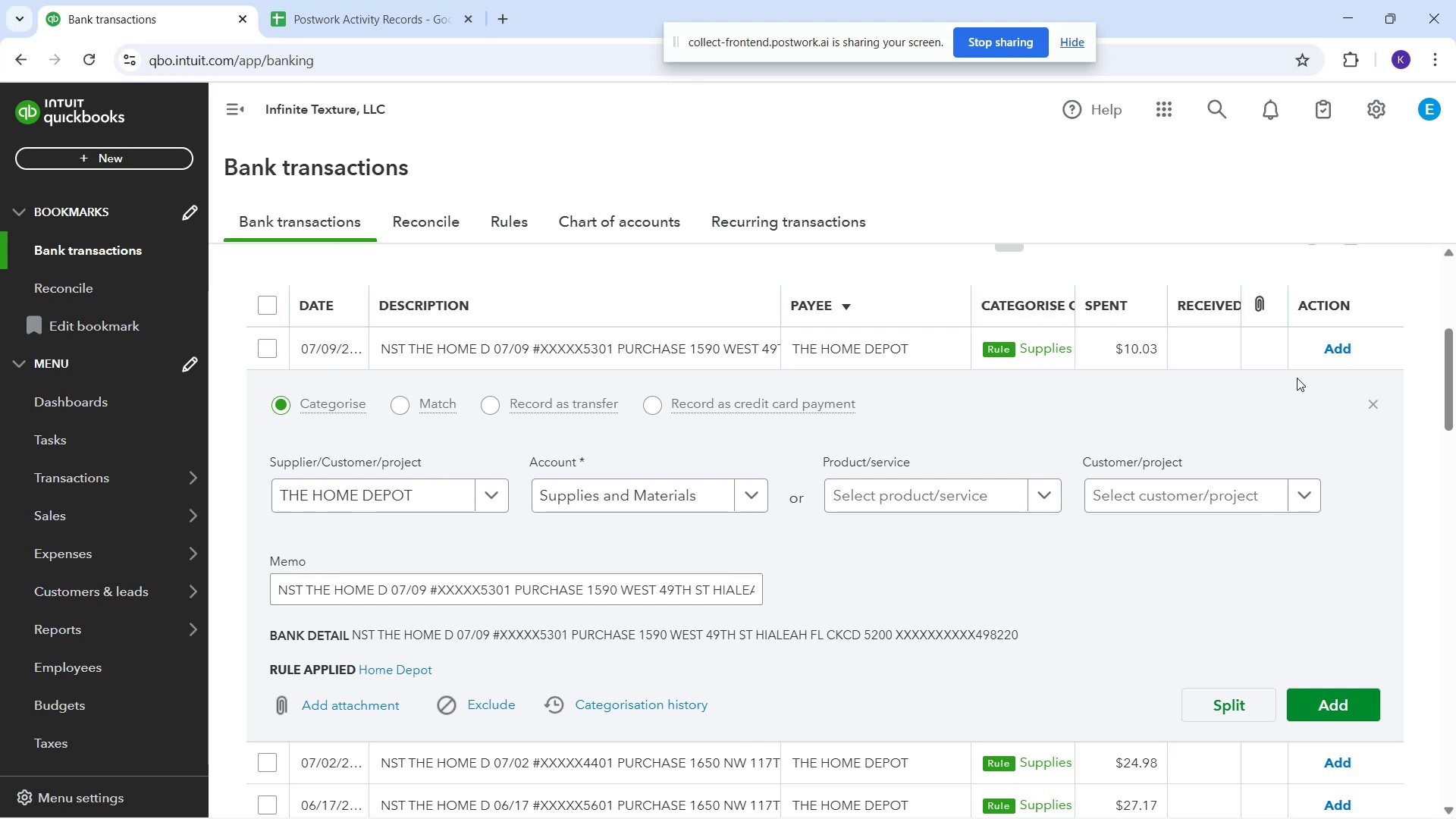 
scroll: coordinate [1141, 629], scroll_direction: down, amount: 13.0
 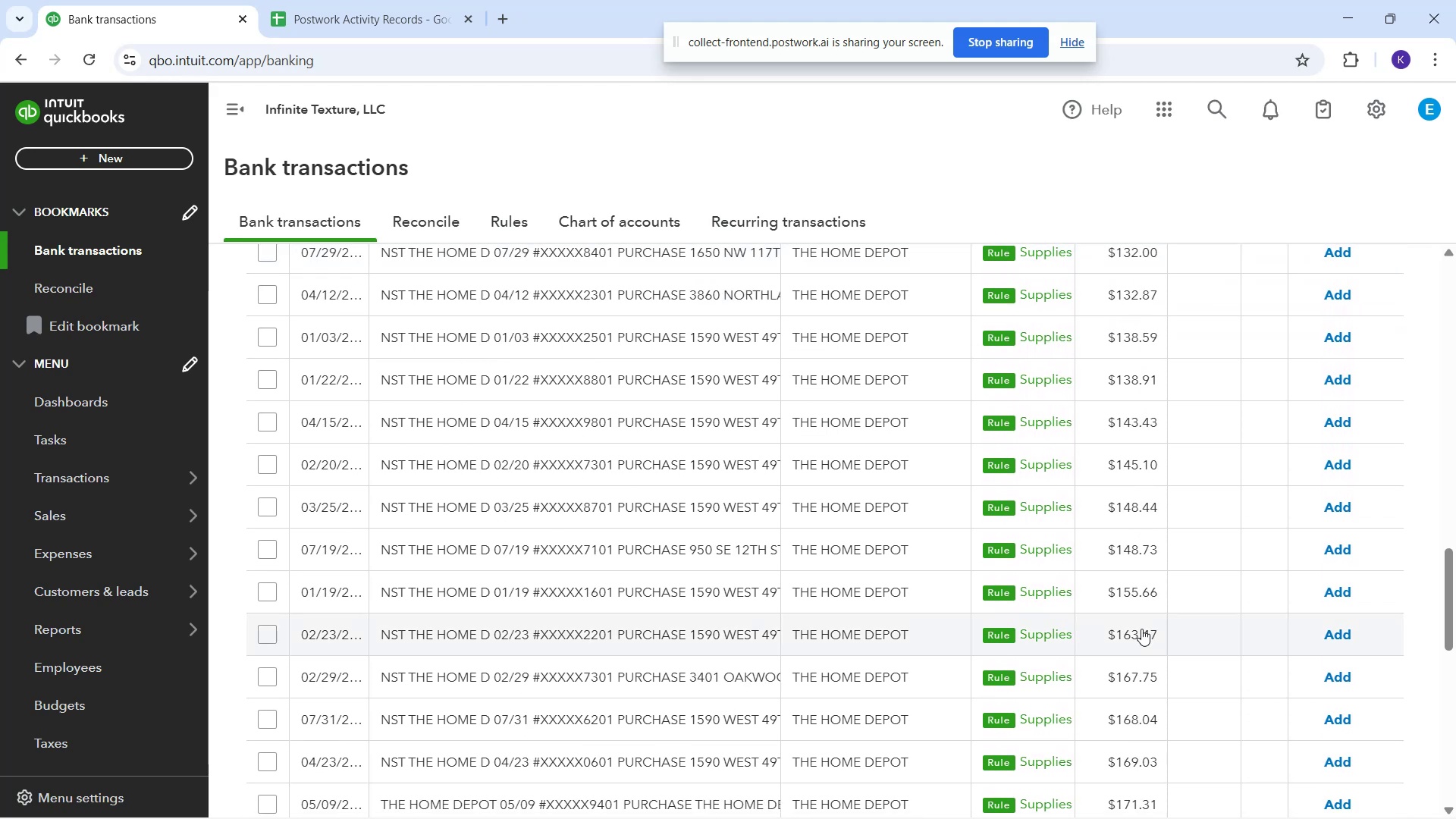 
scroll: coordinate [876, 447], scroll_direction: up, amount: 14.0
 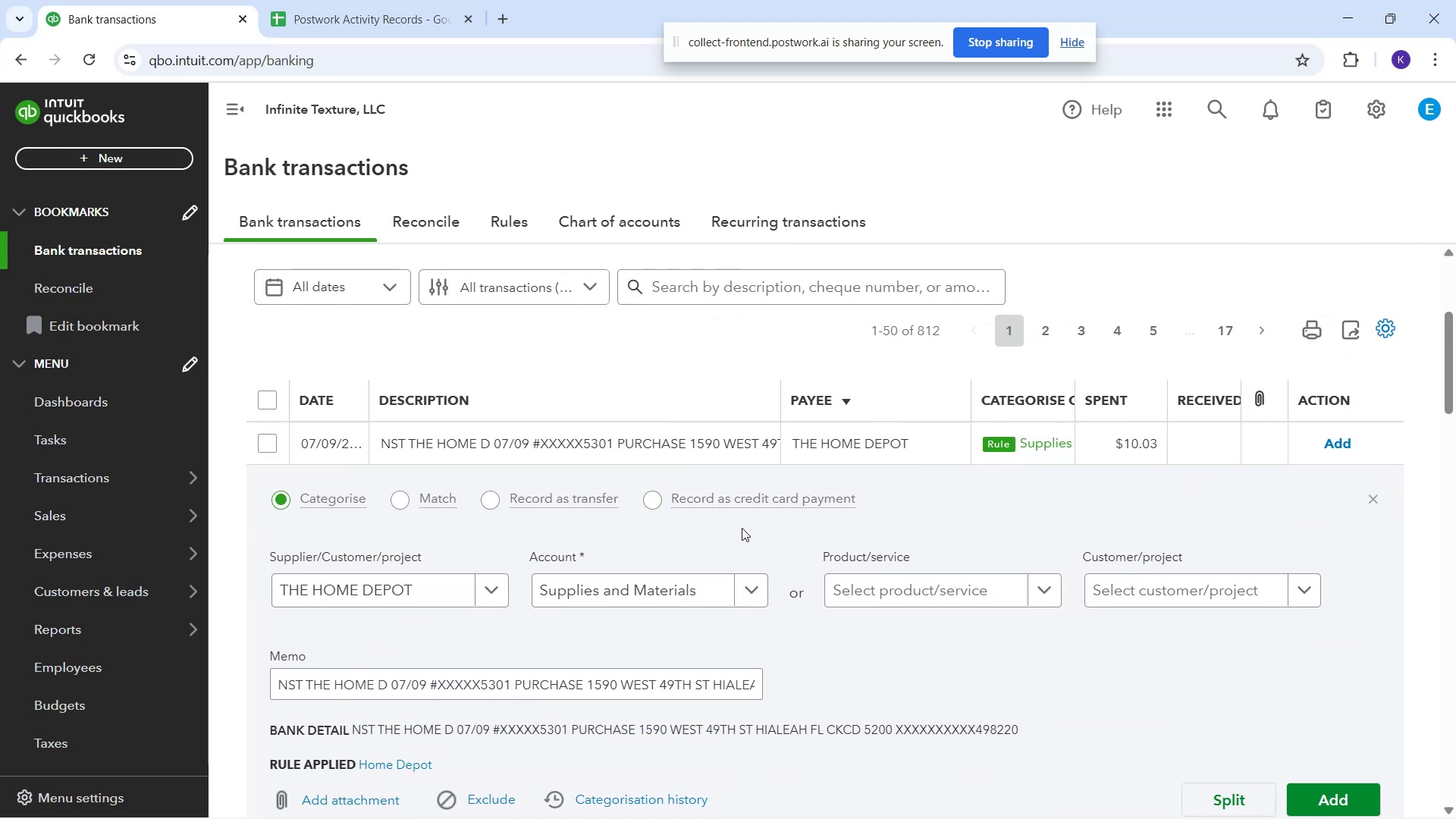 
scroll: coordinate [817, 708], scroll_direction: down, amount: 4.0
 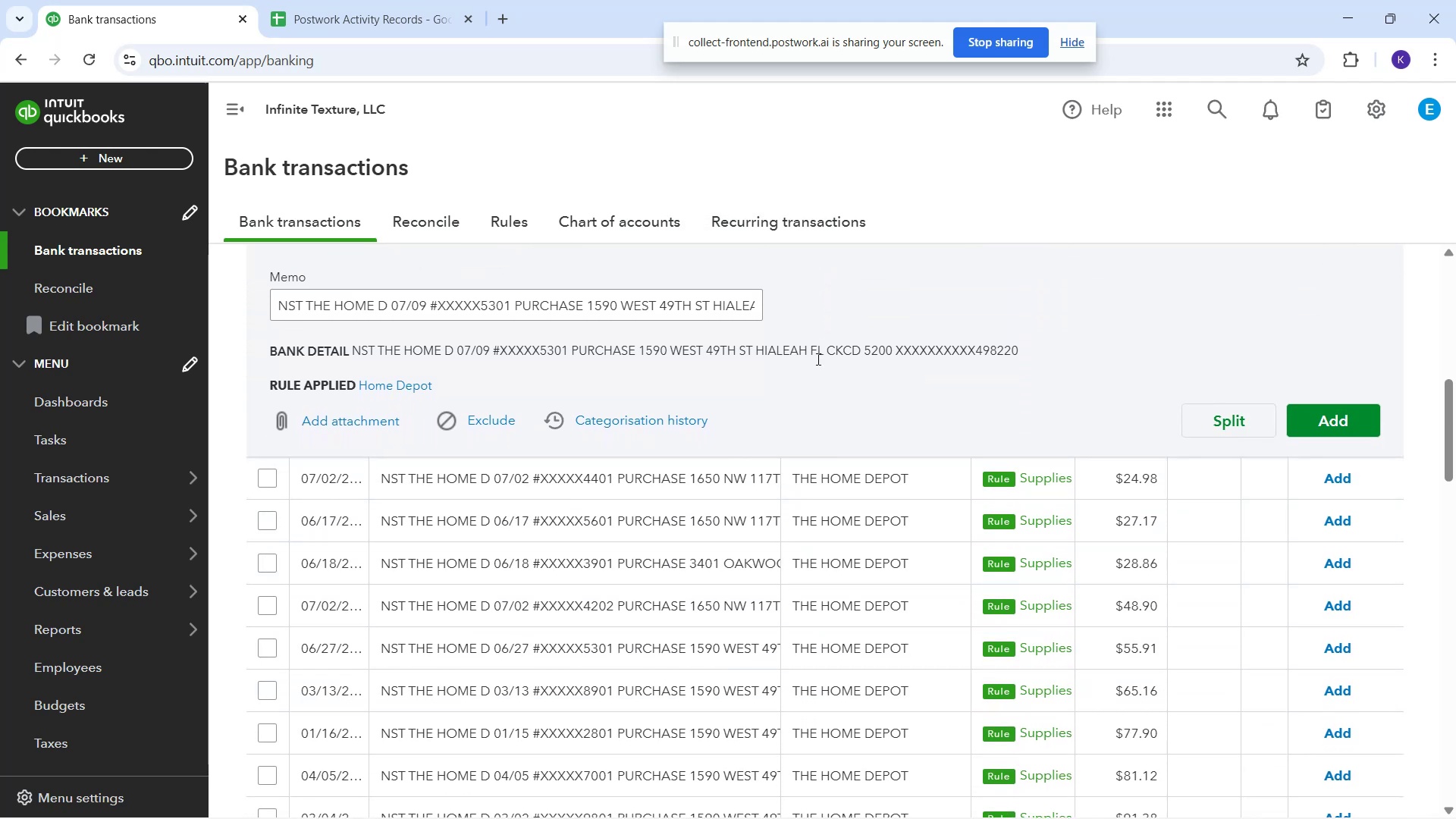 
wait(5.42)
 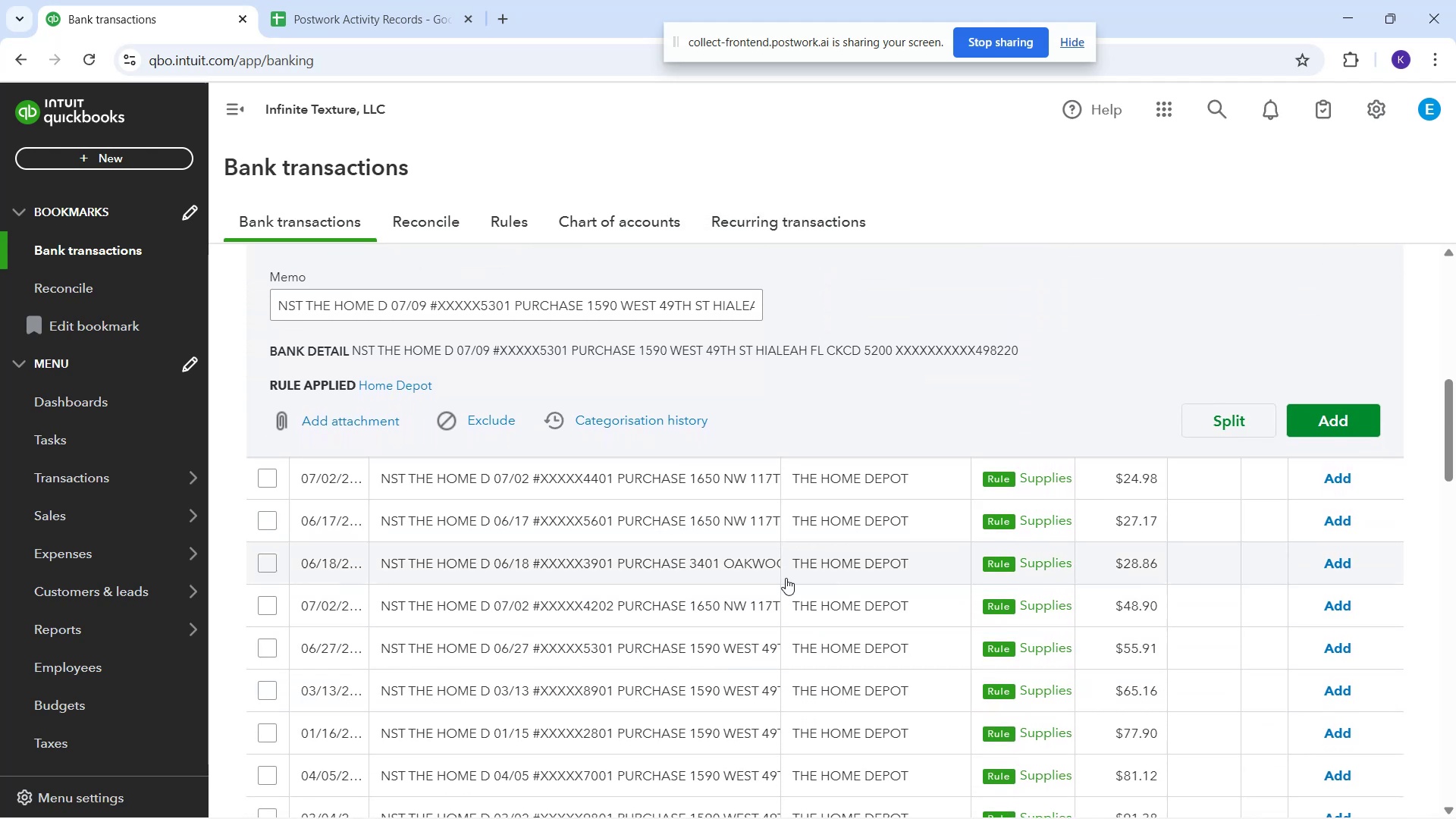 
scroll: coordinate [871, 556], scroll_direction: up, amount: 5.0
 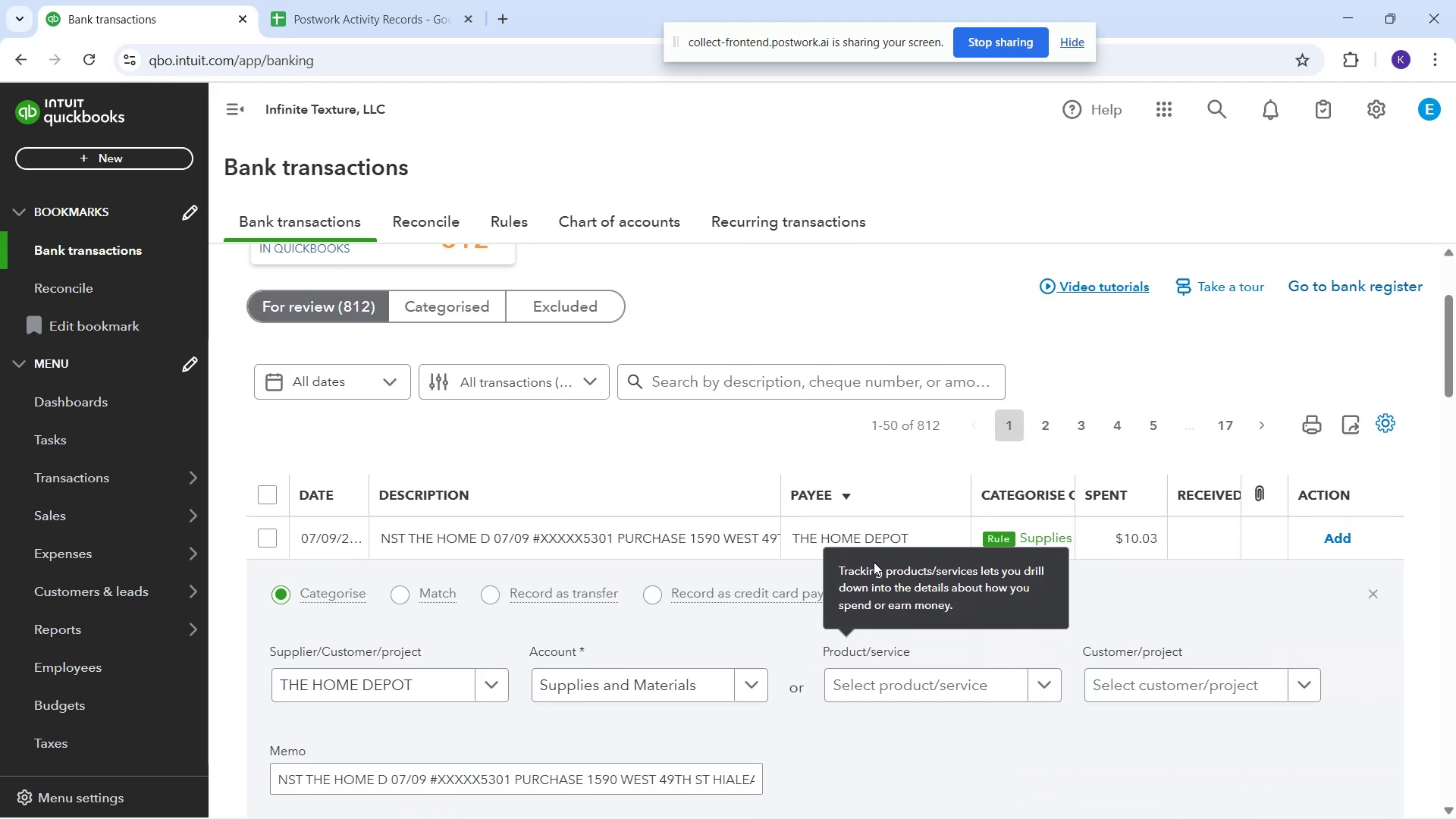 
scroll: coordinate [932, 603], scroll_direction: down, amount: 4.0
 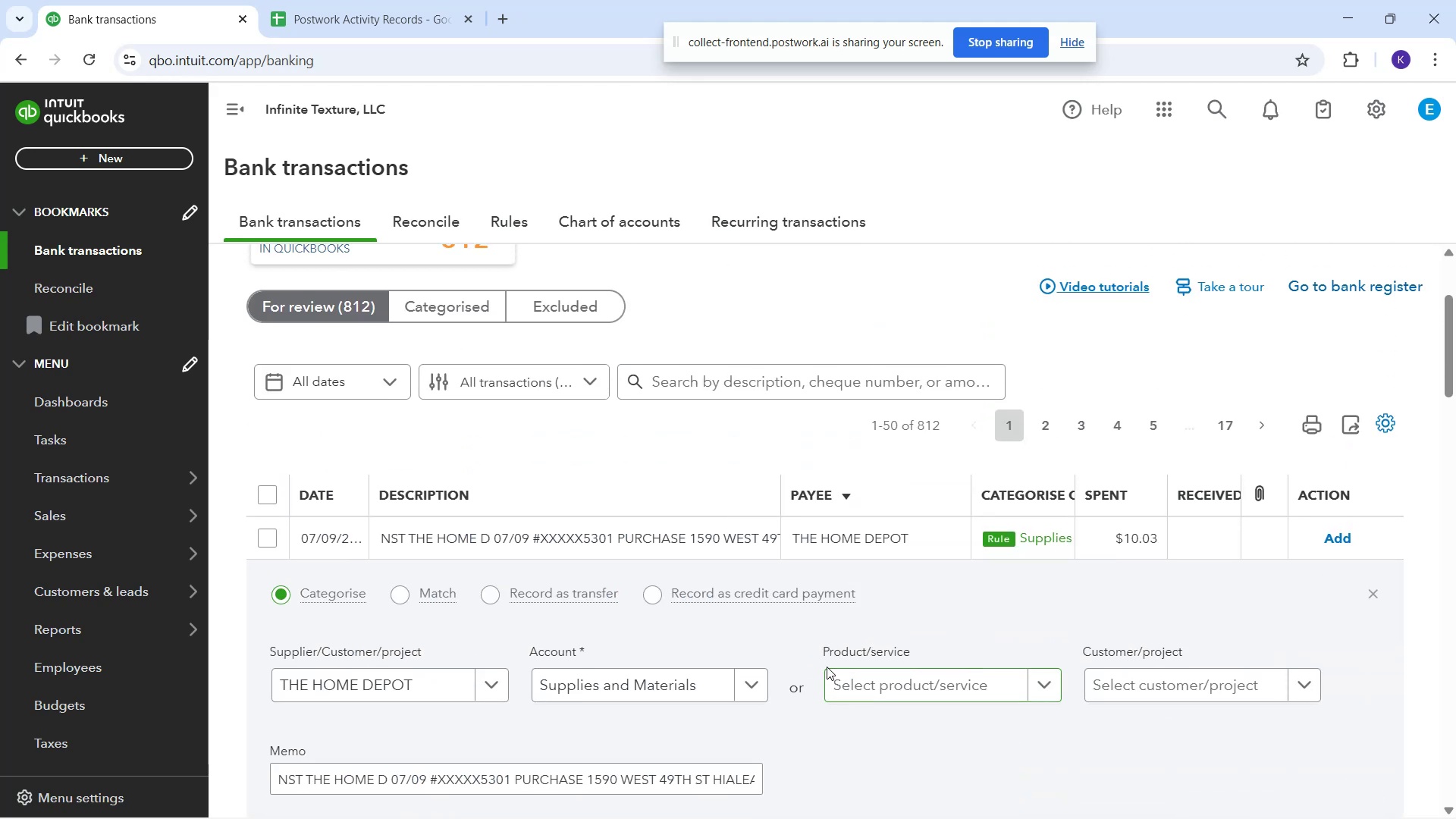 
wait(5.13)
 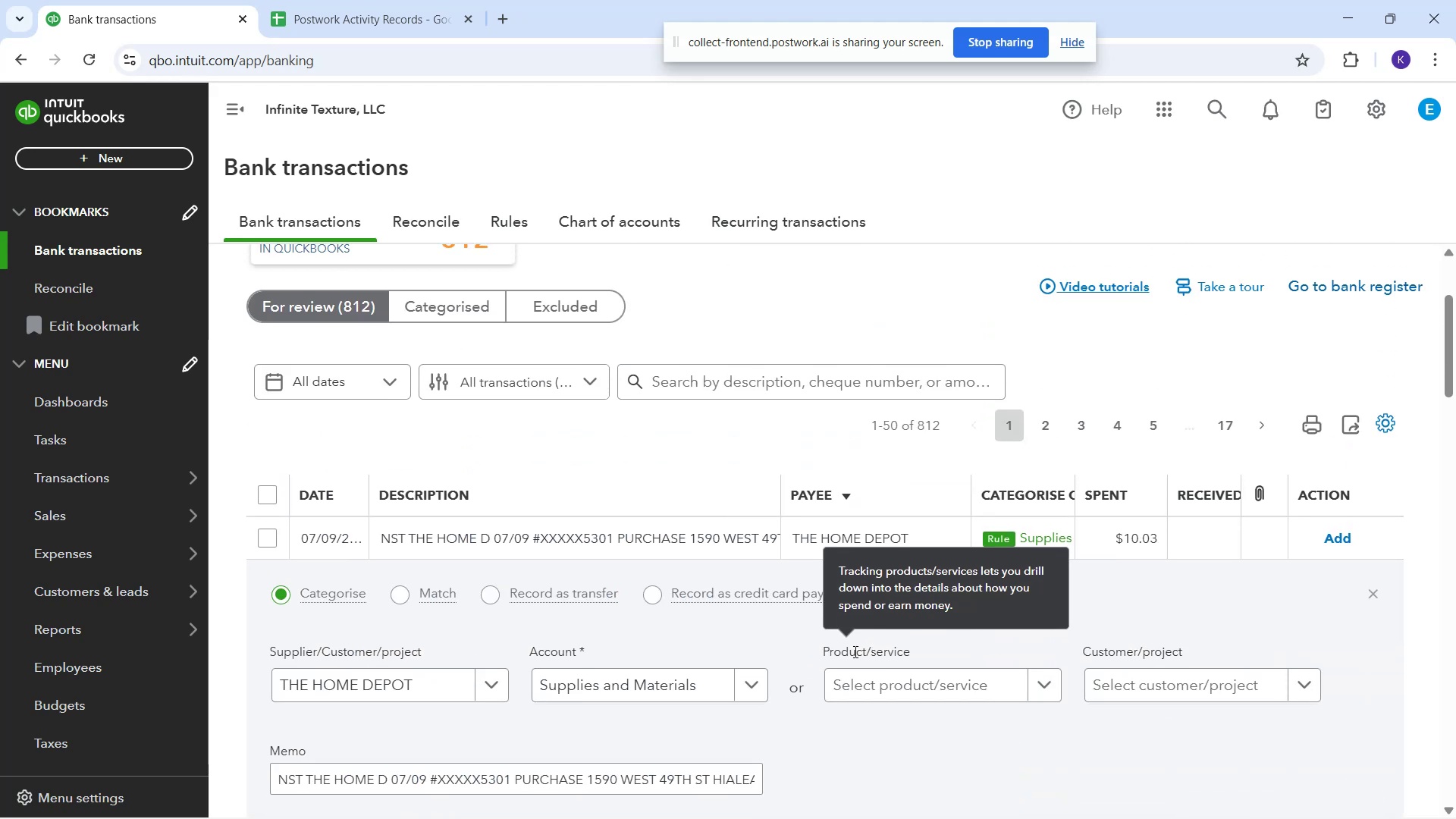 
mouse_move([852, 671])
 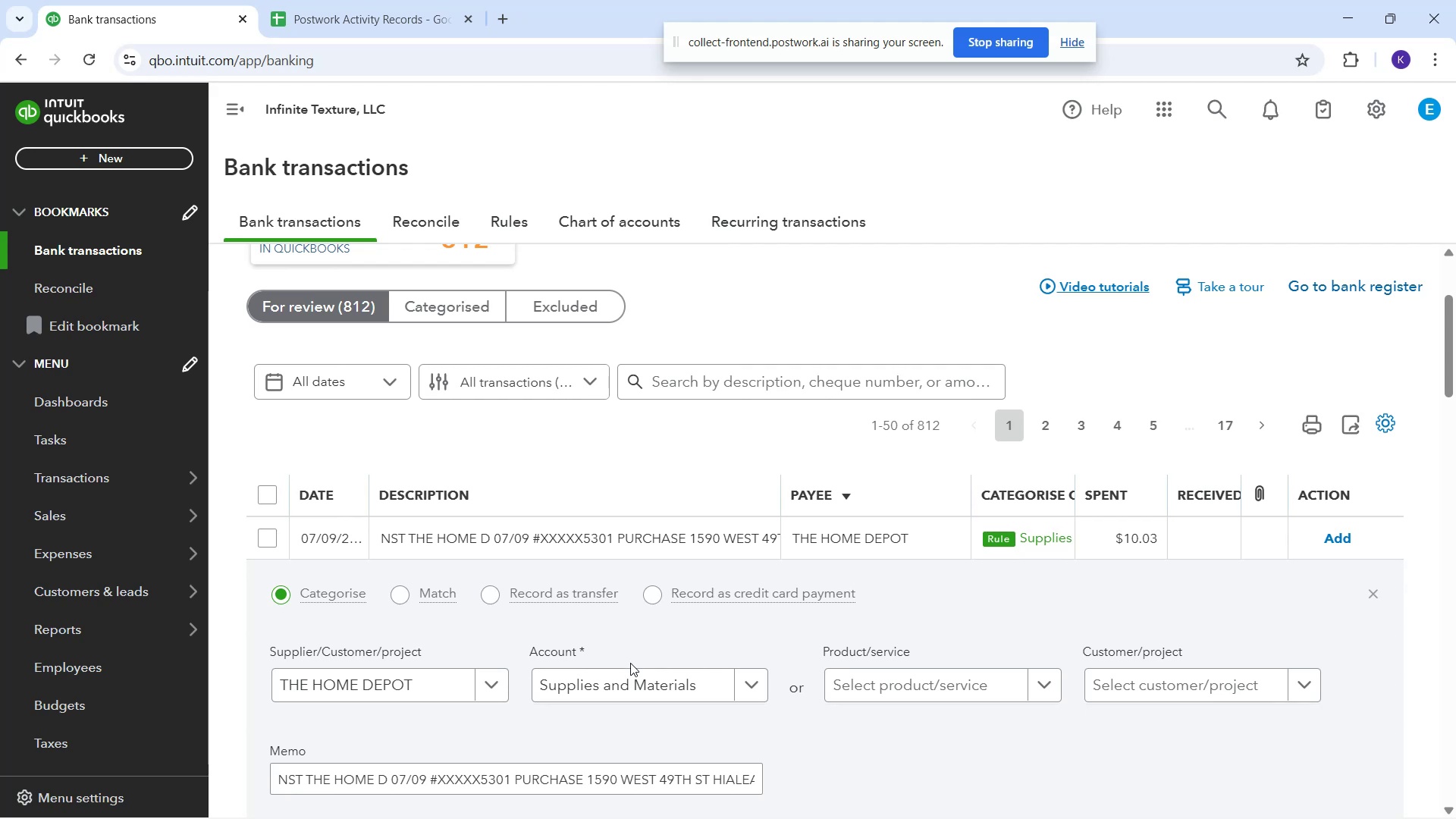 
wait(28.75)
 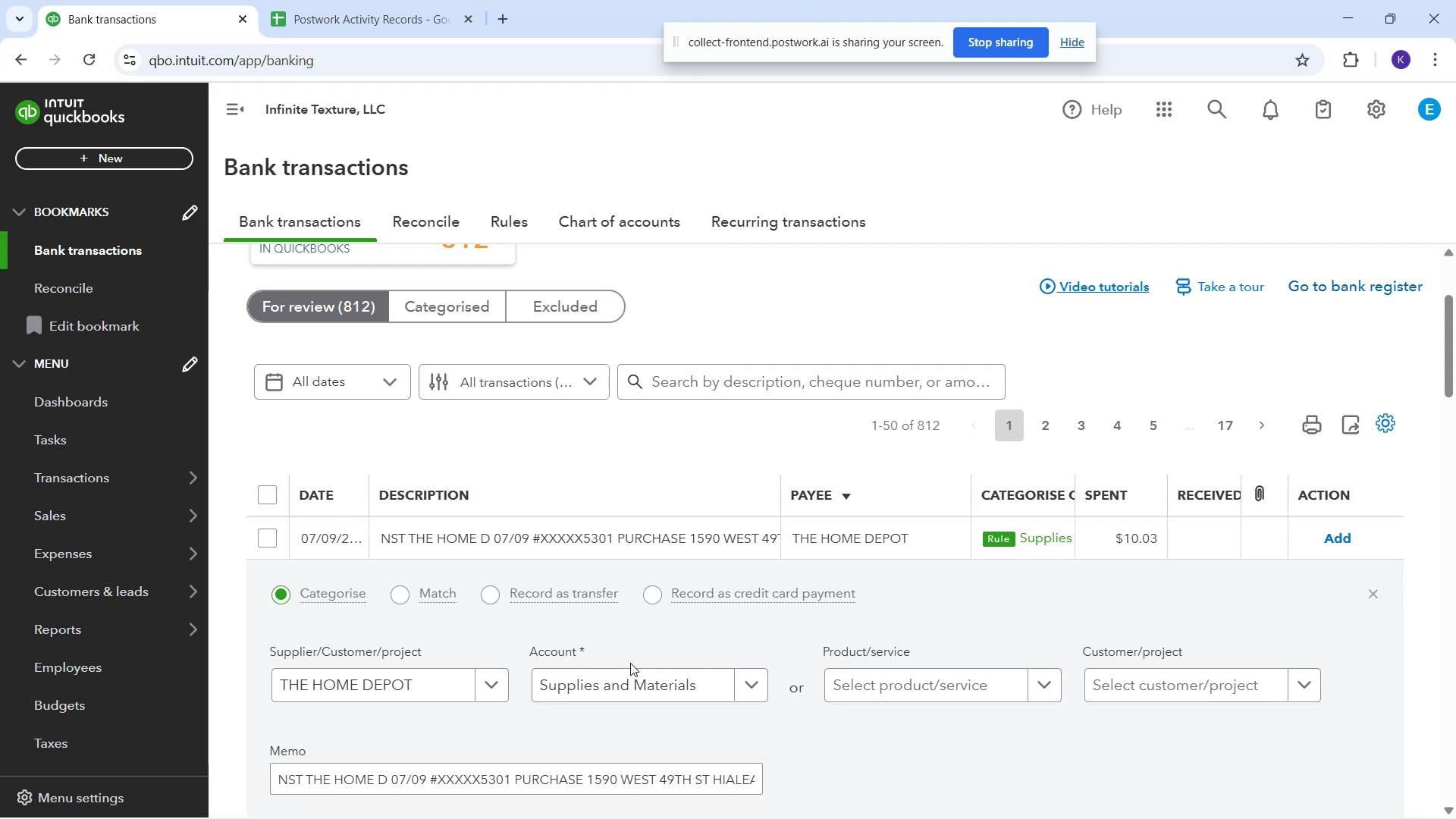 
left_click([1338, 537])
 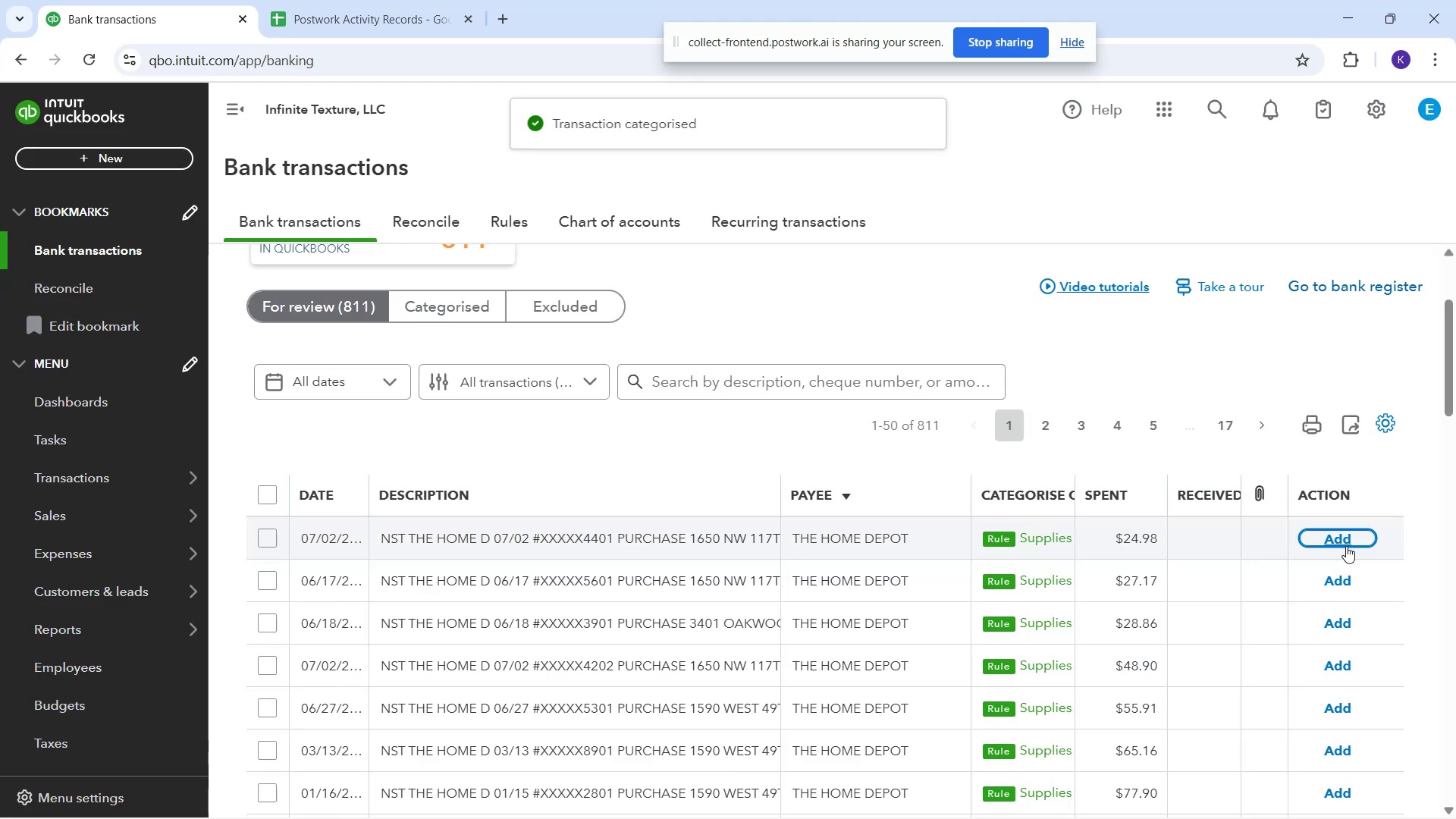 
left_click([1346, 539])
 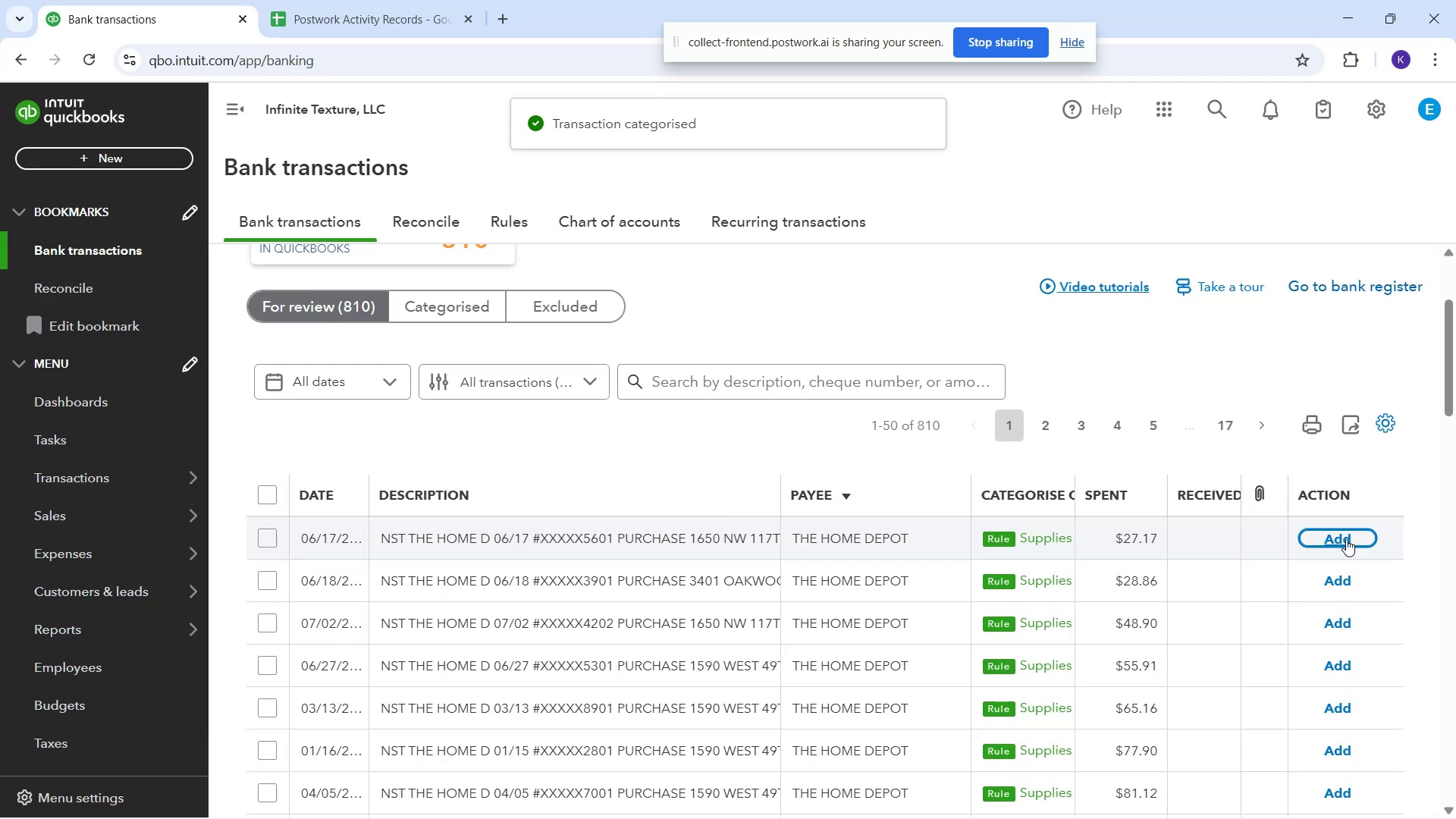 
left_click([1346, 539])
 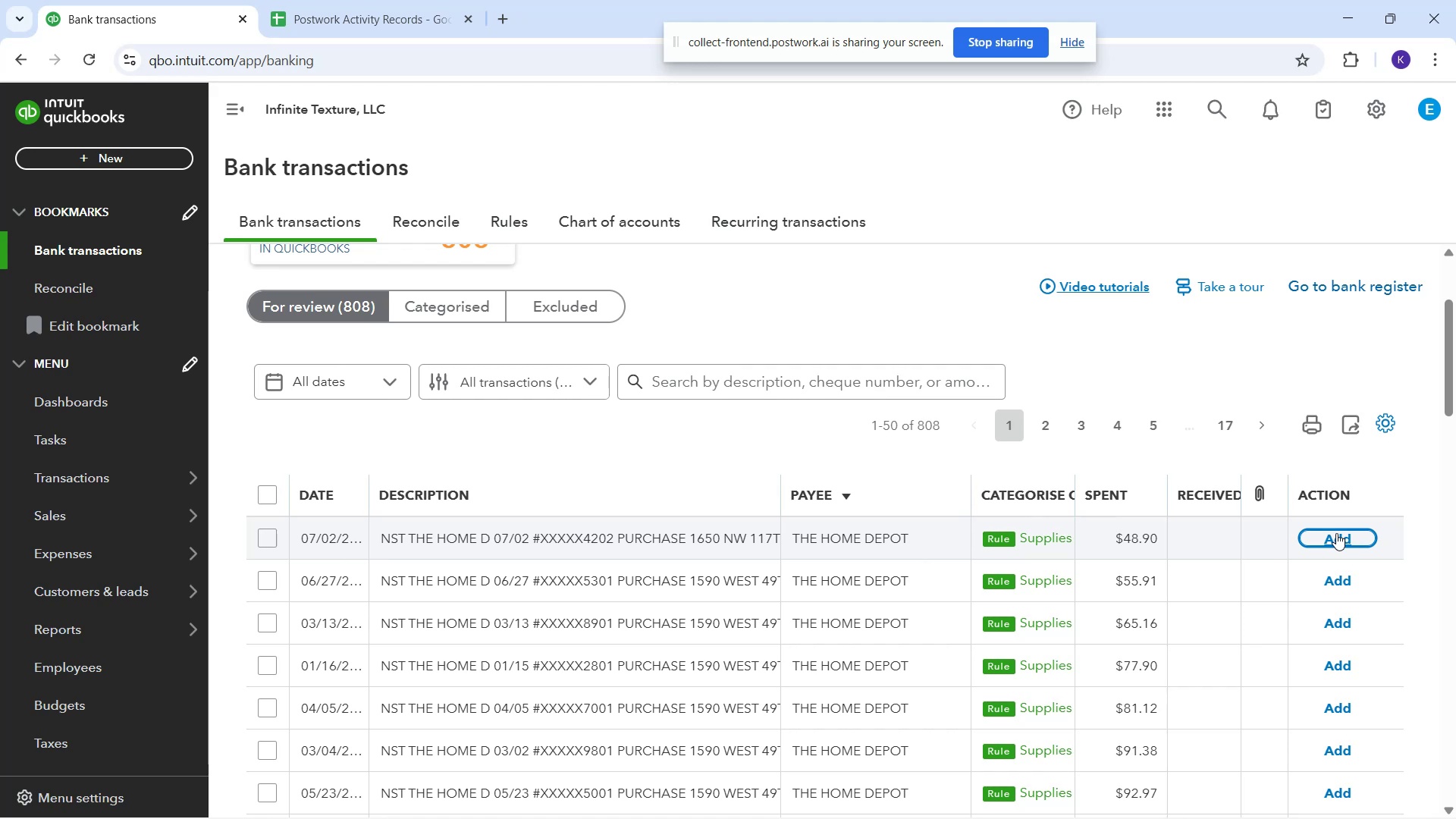 
wait(17.41)
 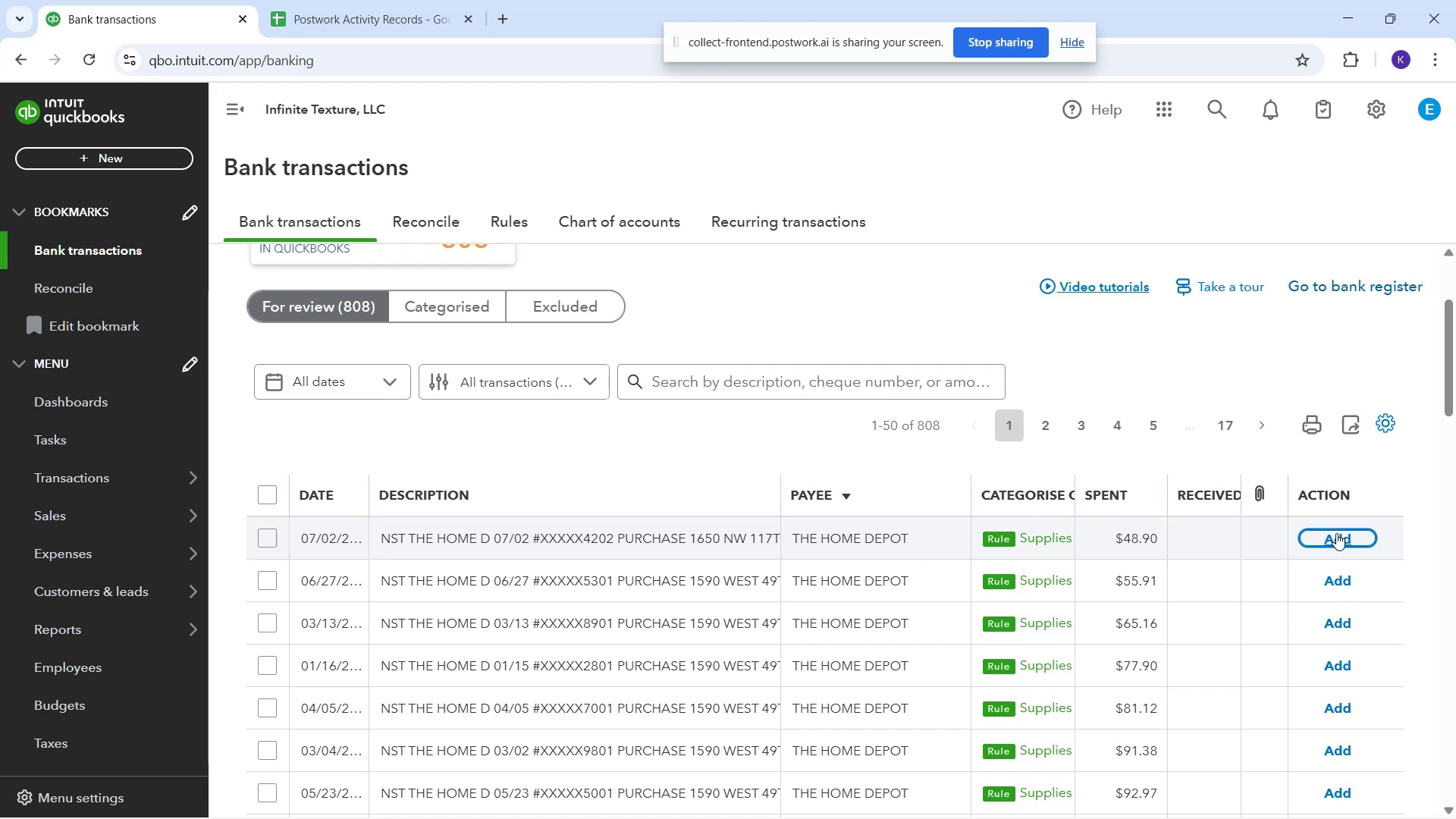 
left_click([672, 560])
 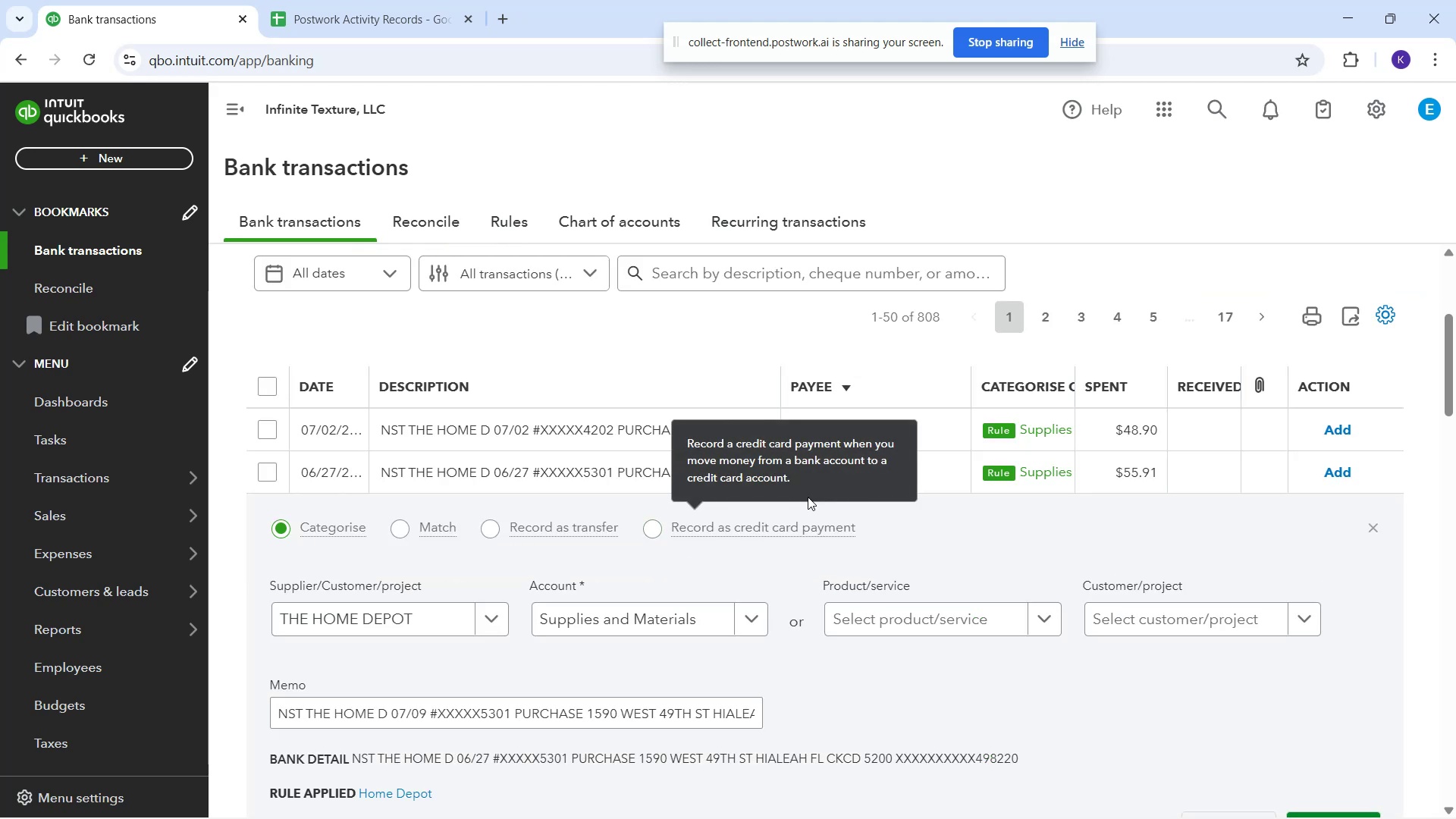 
scroll: coordinate [739, 613], scroll_direction: down, amount: 1.0
 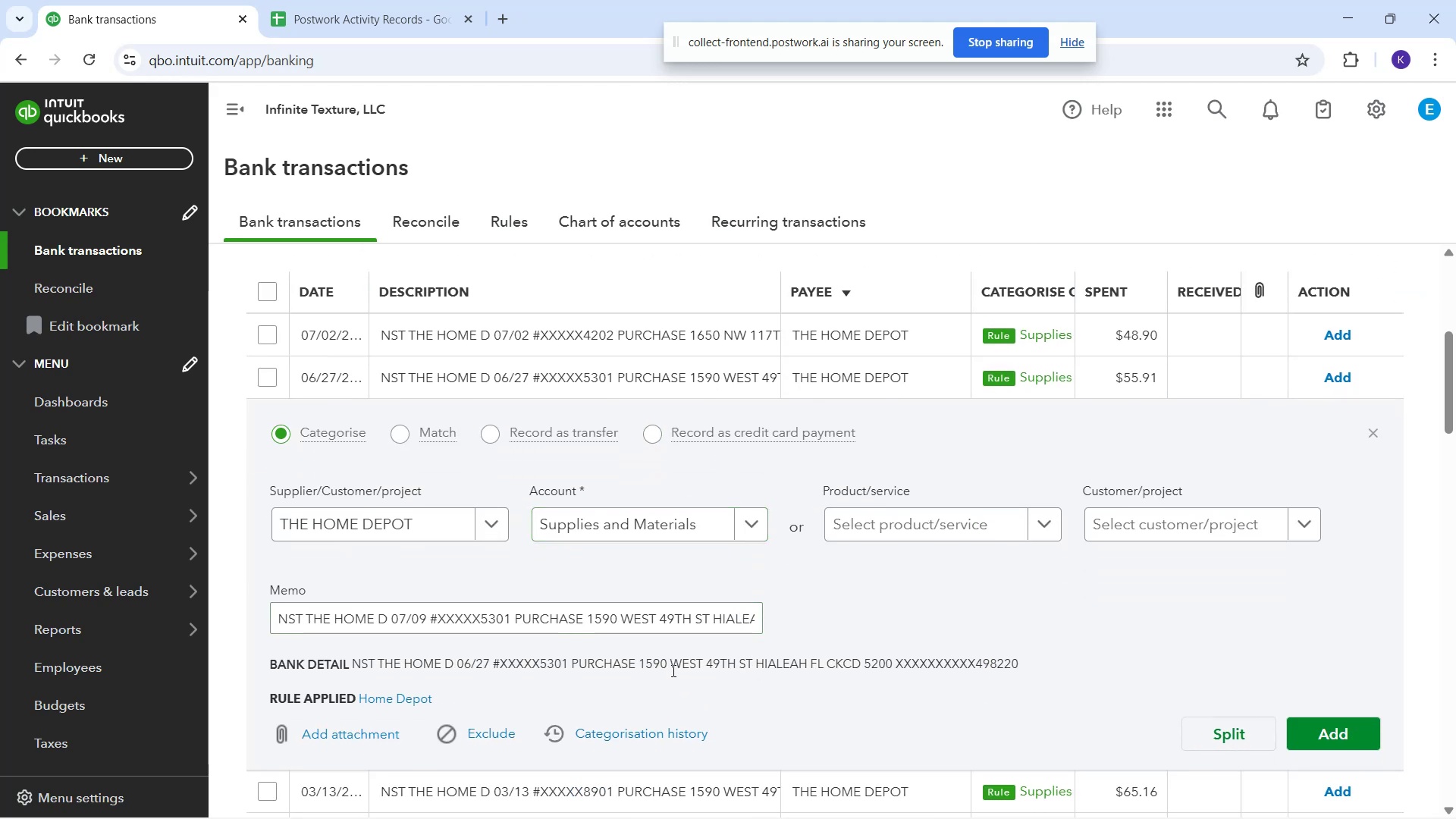 
wait(9.7)
 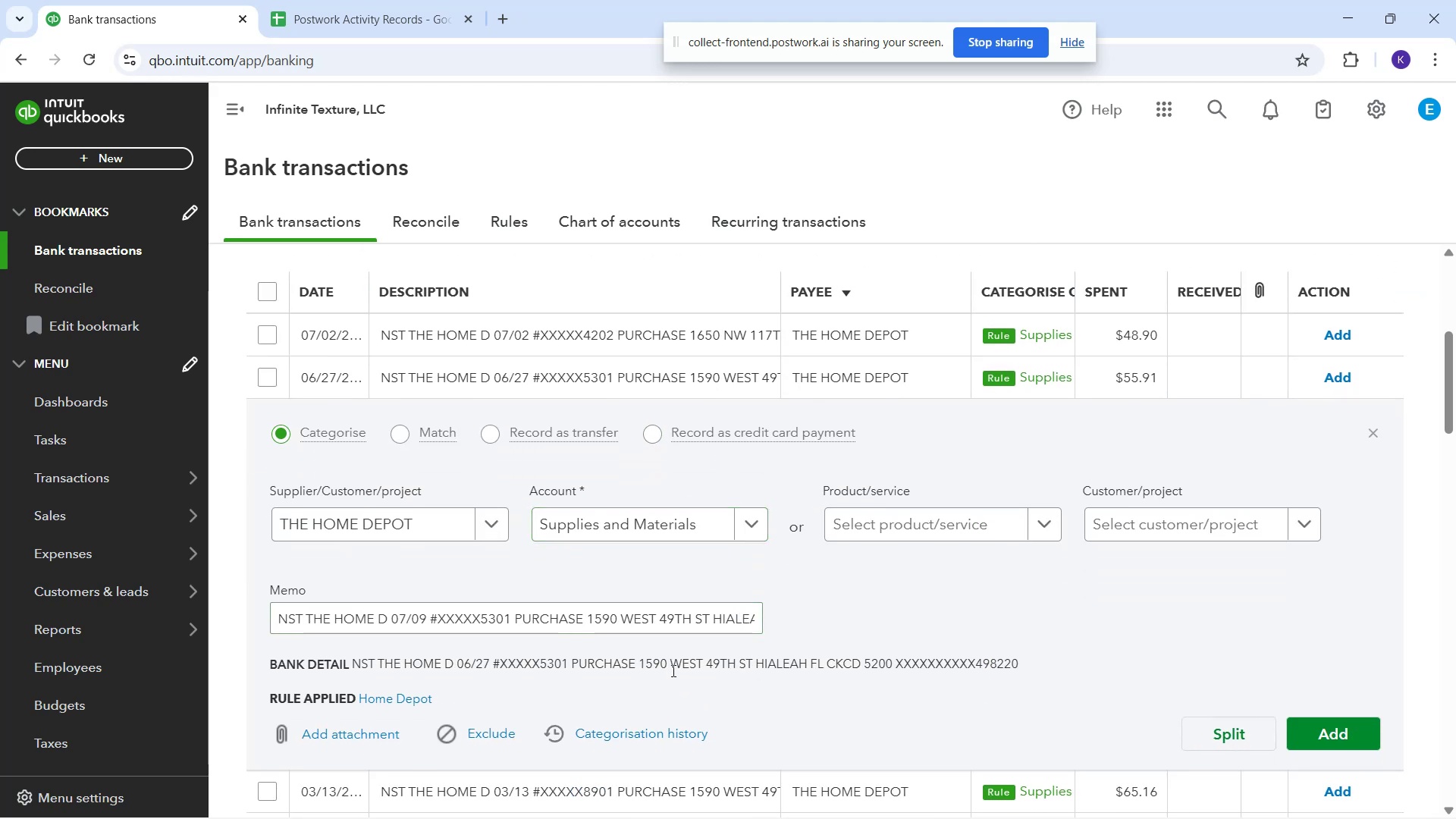 
scroll: coordinate [1369, 479], scroll_direction: up, amount: 1.0
 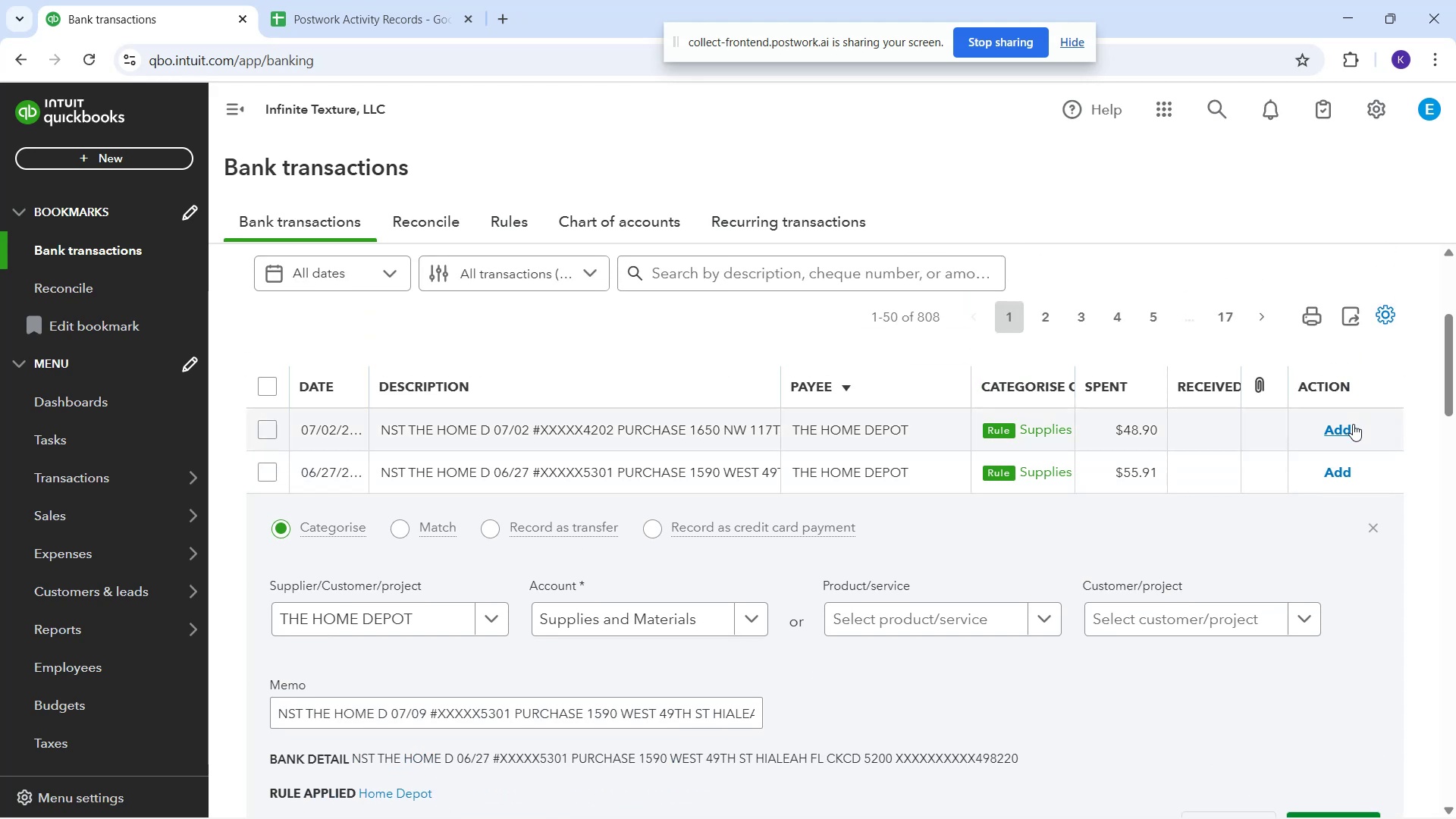 
left_click([1346, 429])
 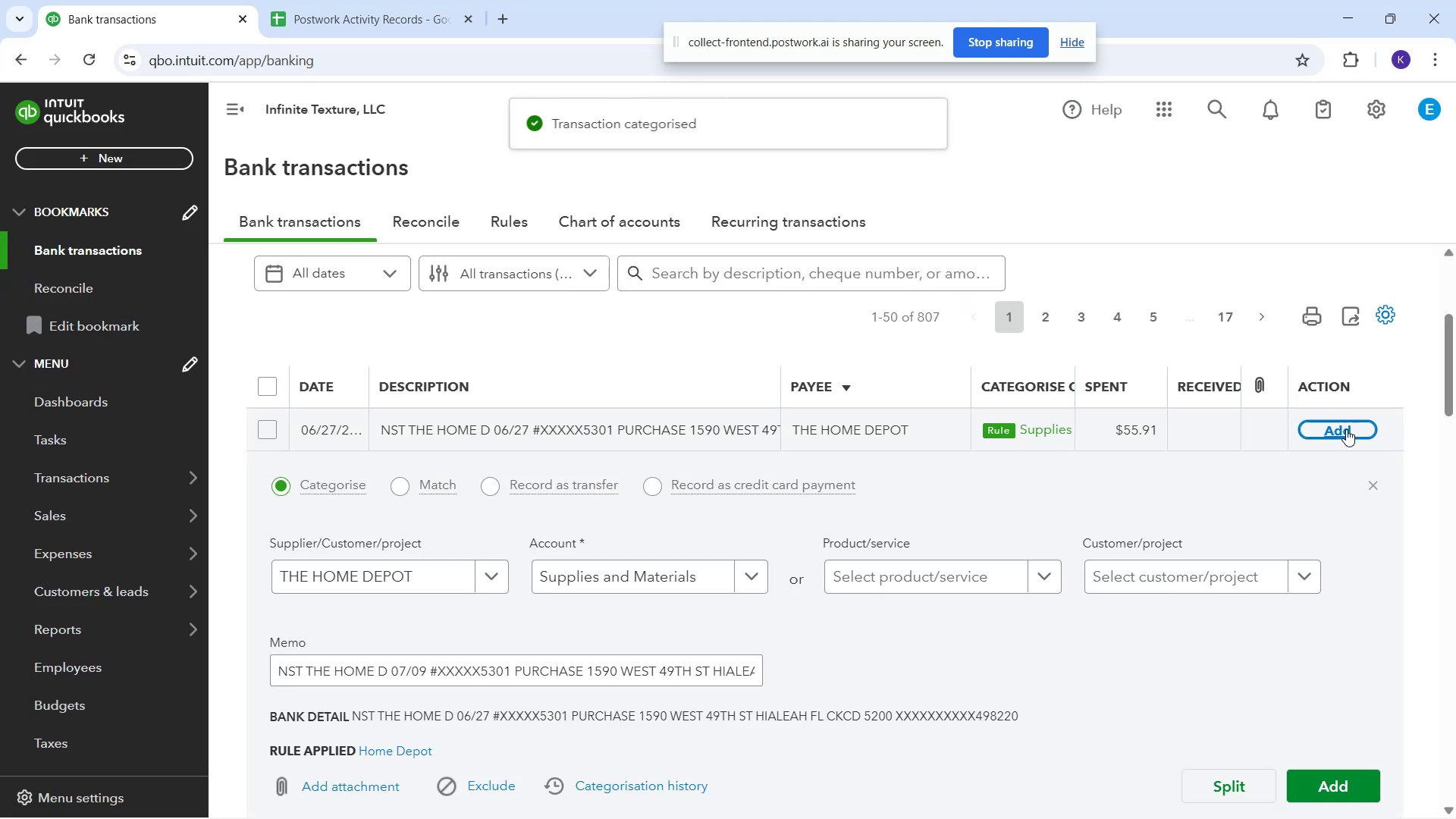 
left_click([1346, 429])
 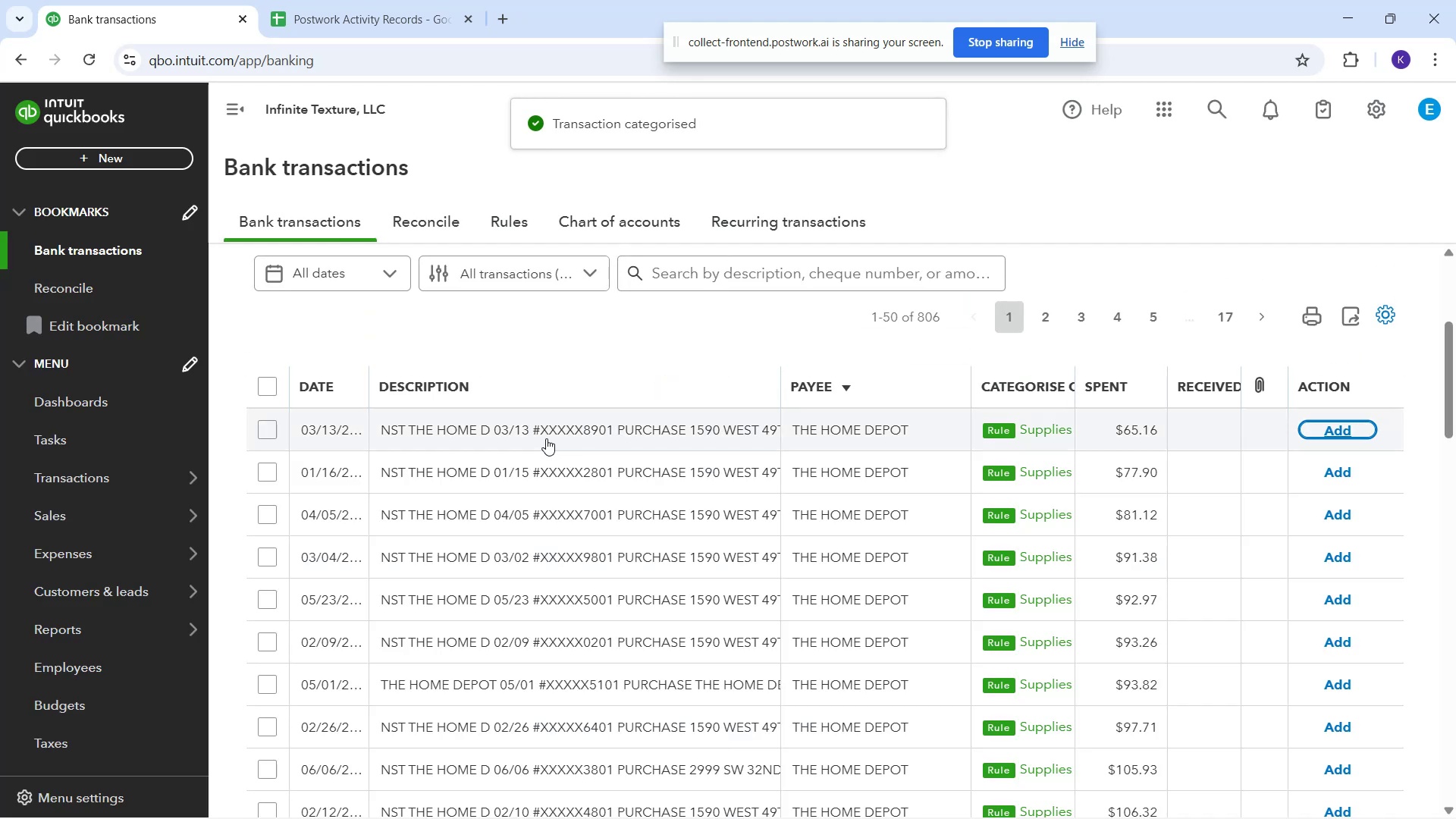 
left_click_drag(start_coordinate=[543, 438], to_coordinate=[540, 456])
 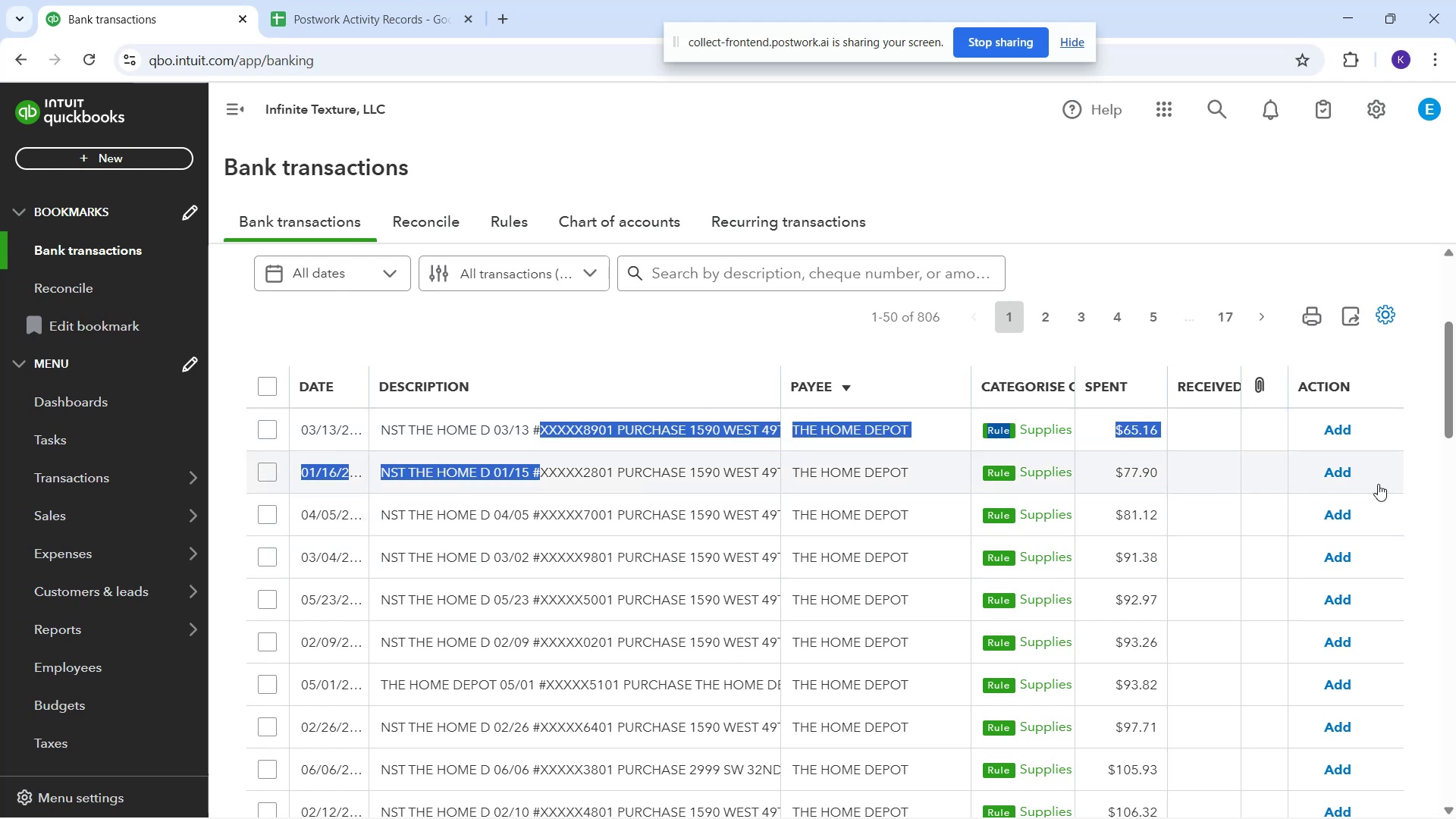 
left_click([1347, 432])
 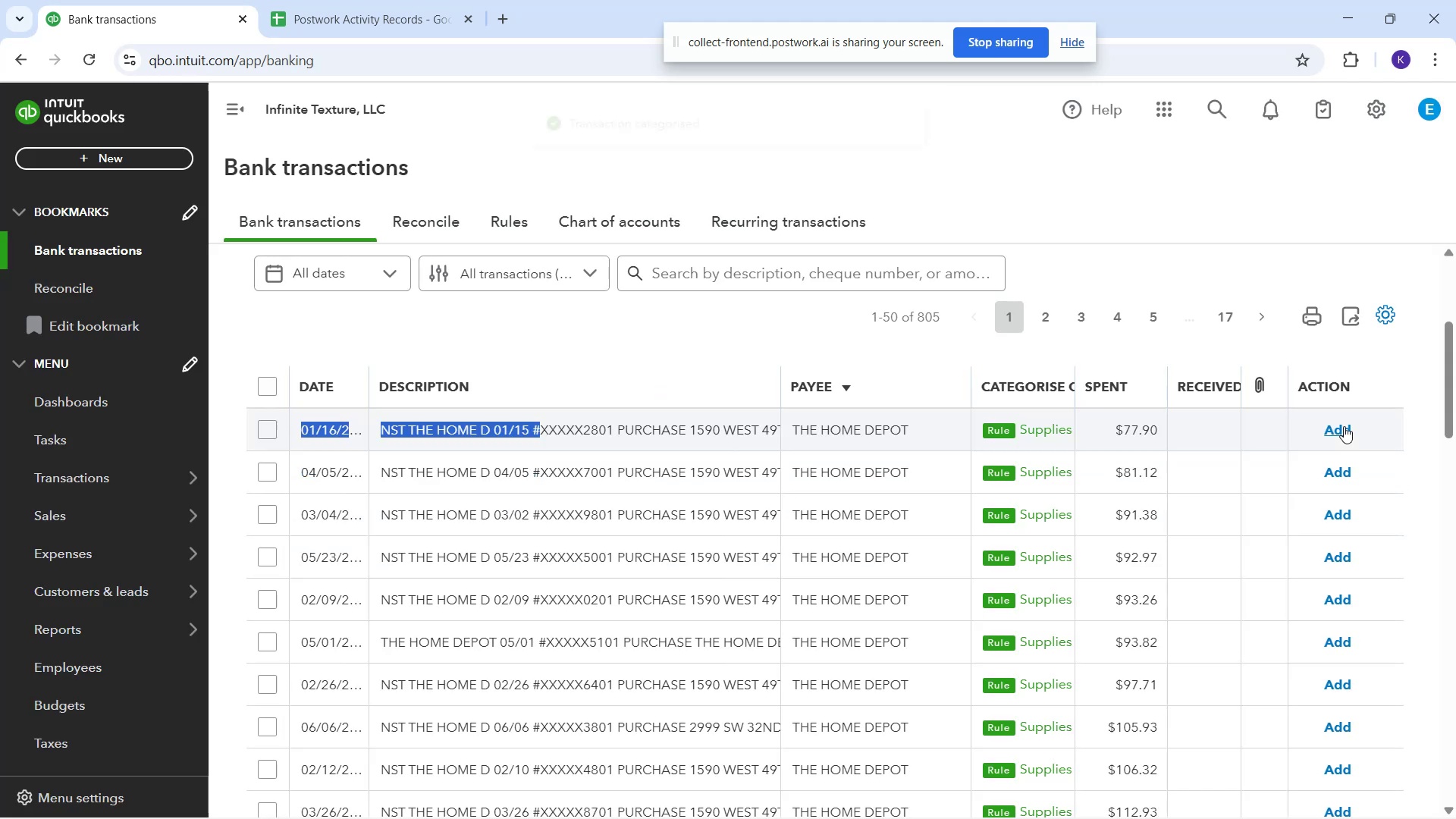 
left_click([1344, 426])
 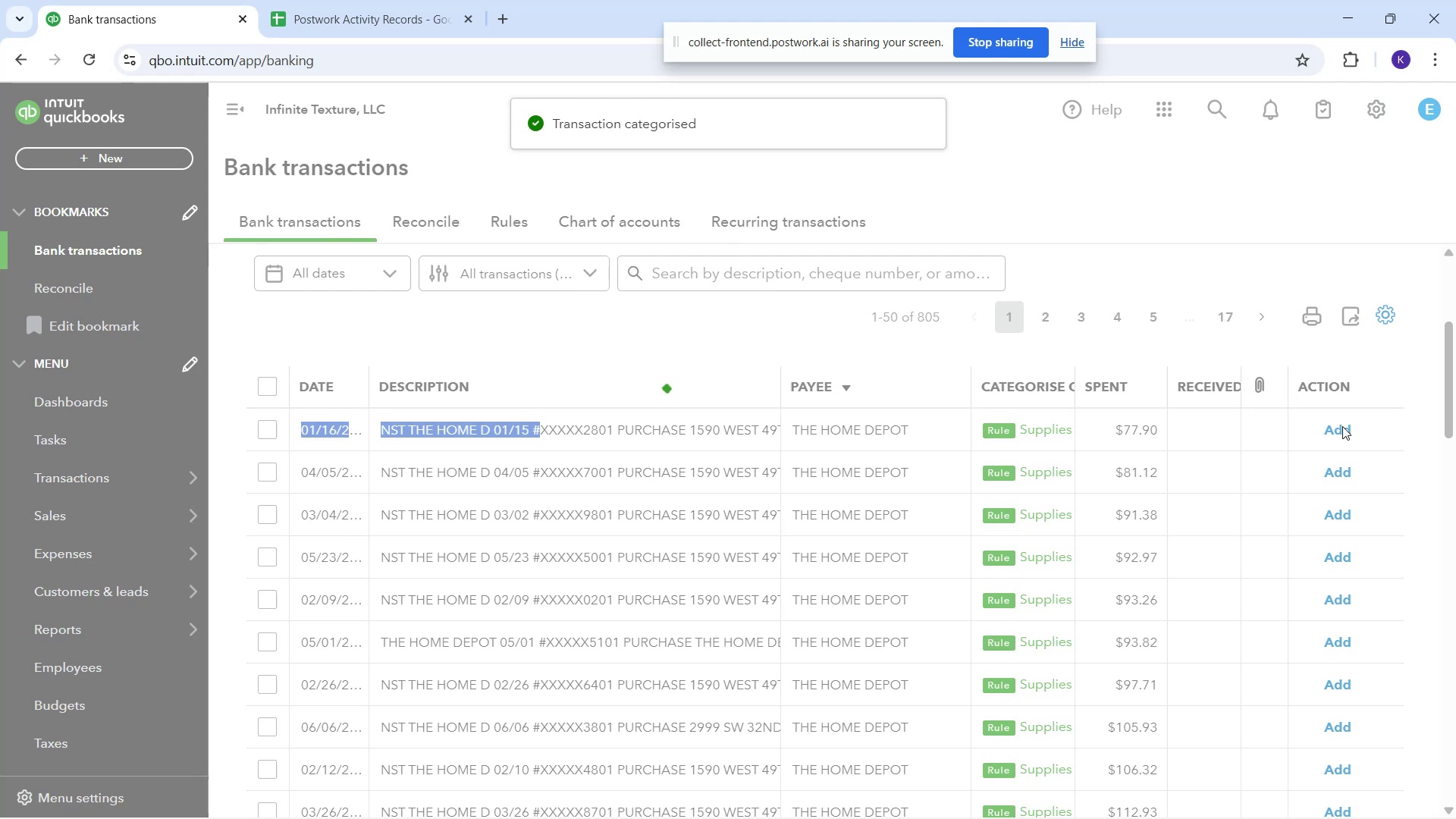 
left_click([1342, 426])
 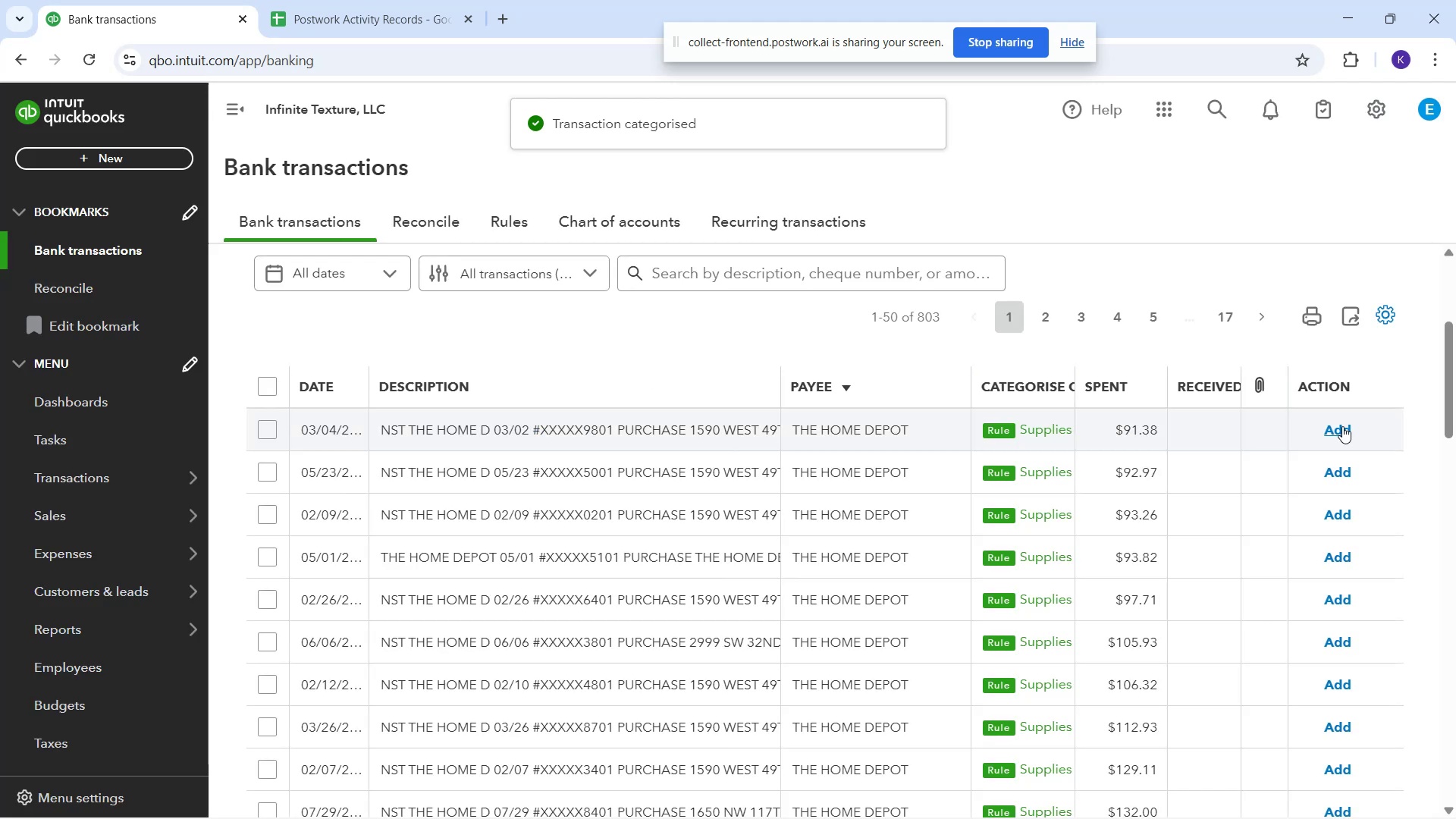 
left_click([1342, 426])
 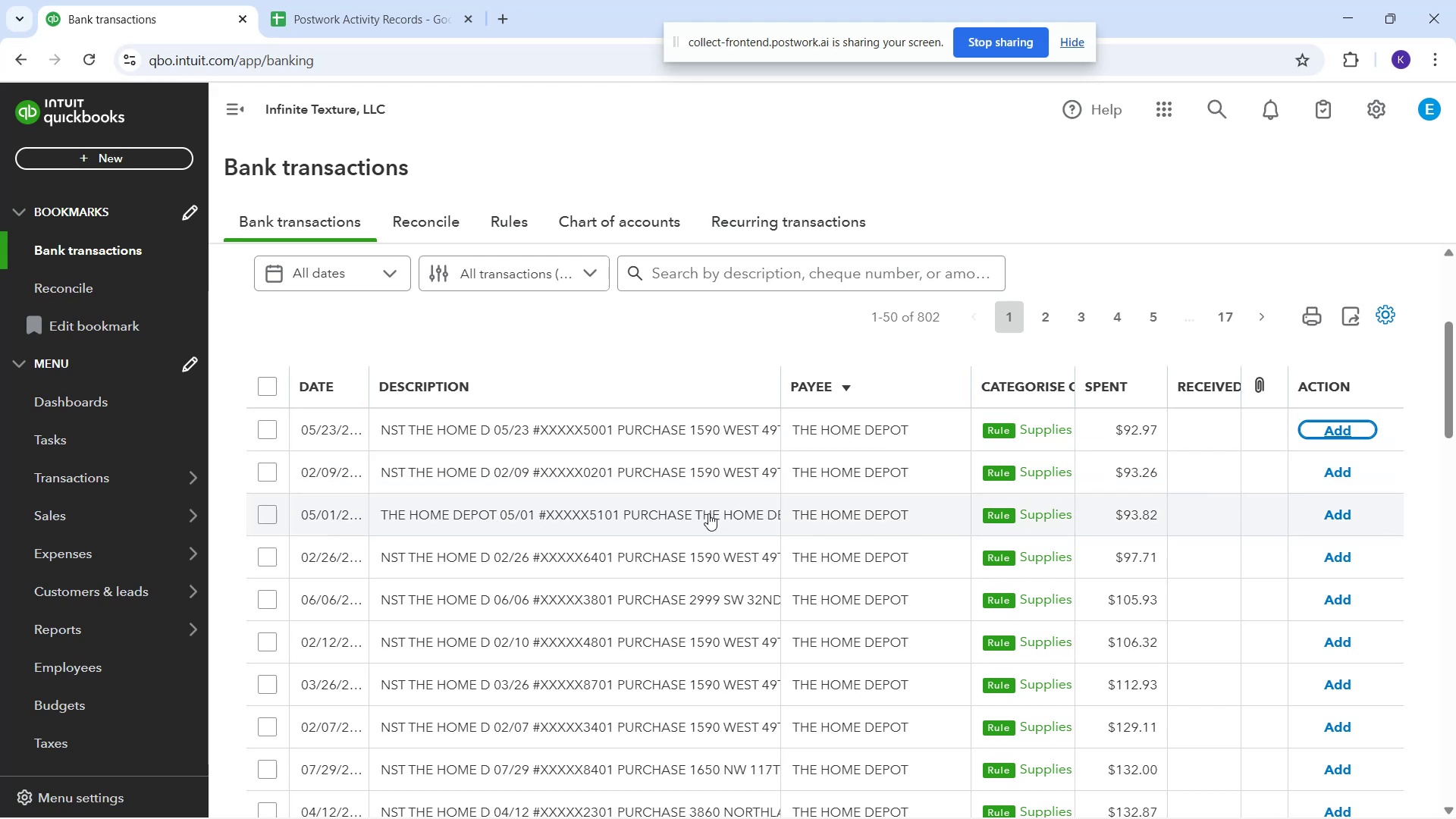 
wait(31.43)
 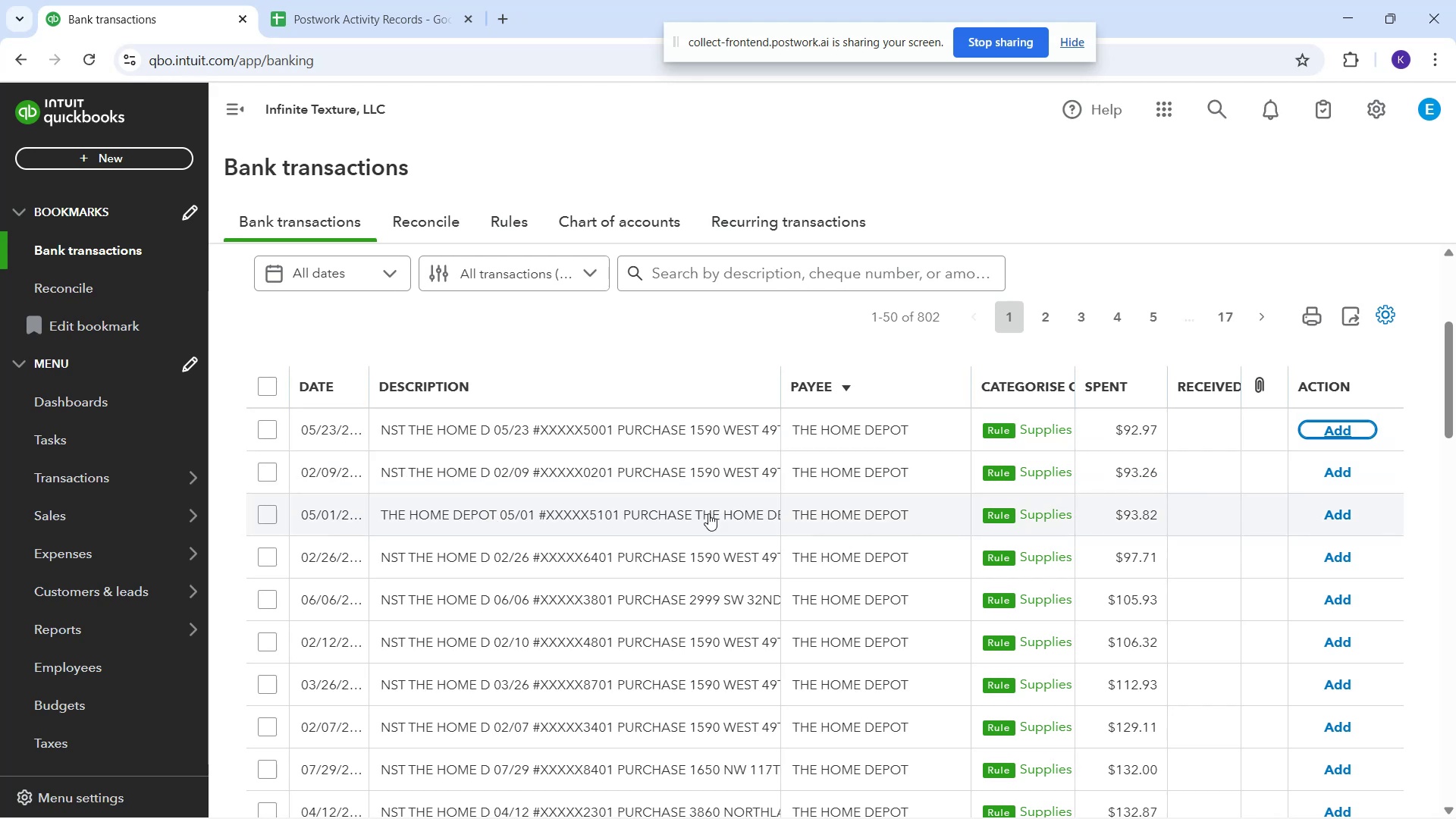 
left_click([1041, 433])
 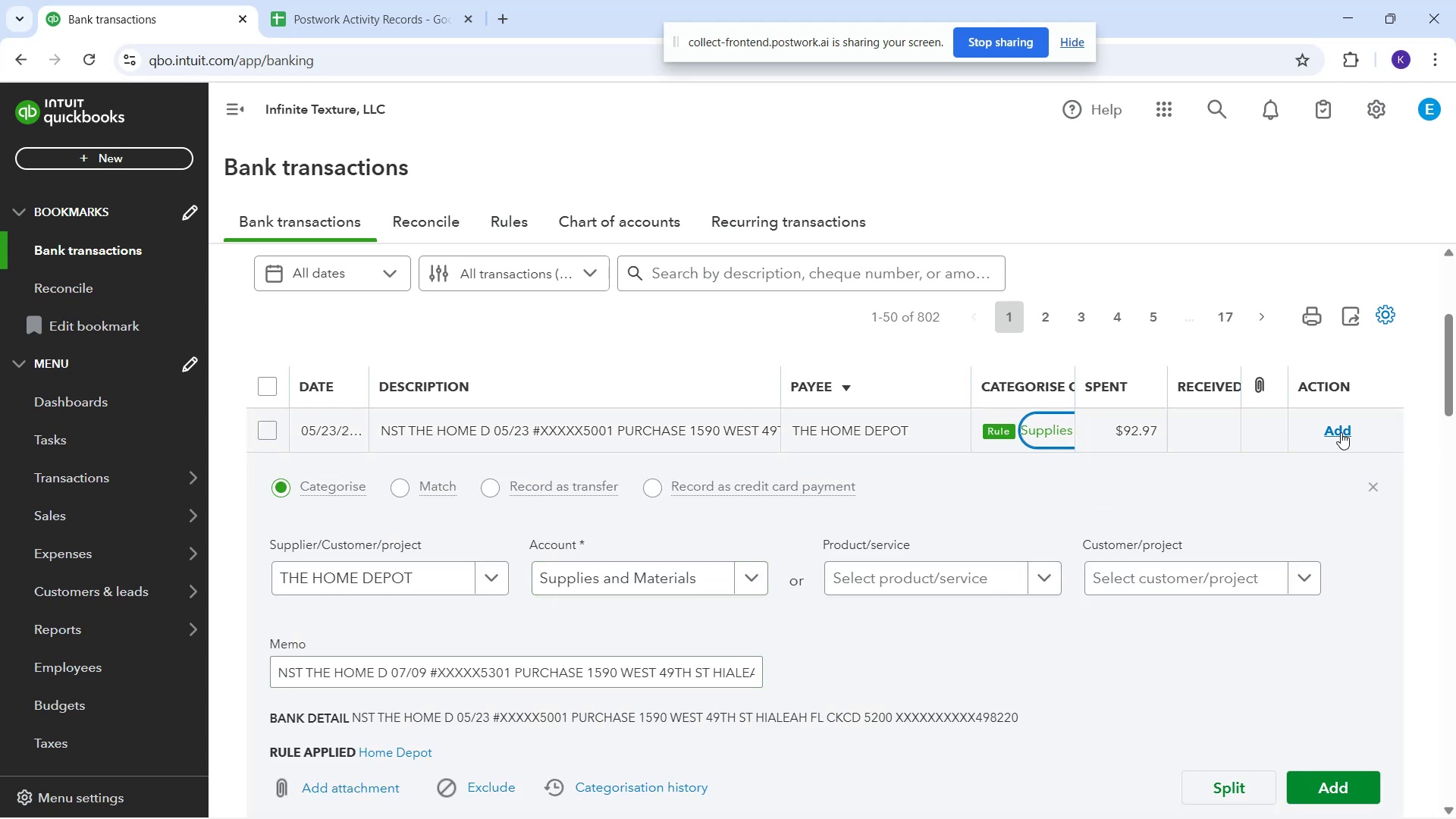 
left_click([1341, 432])
 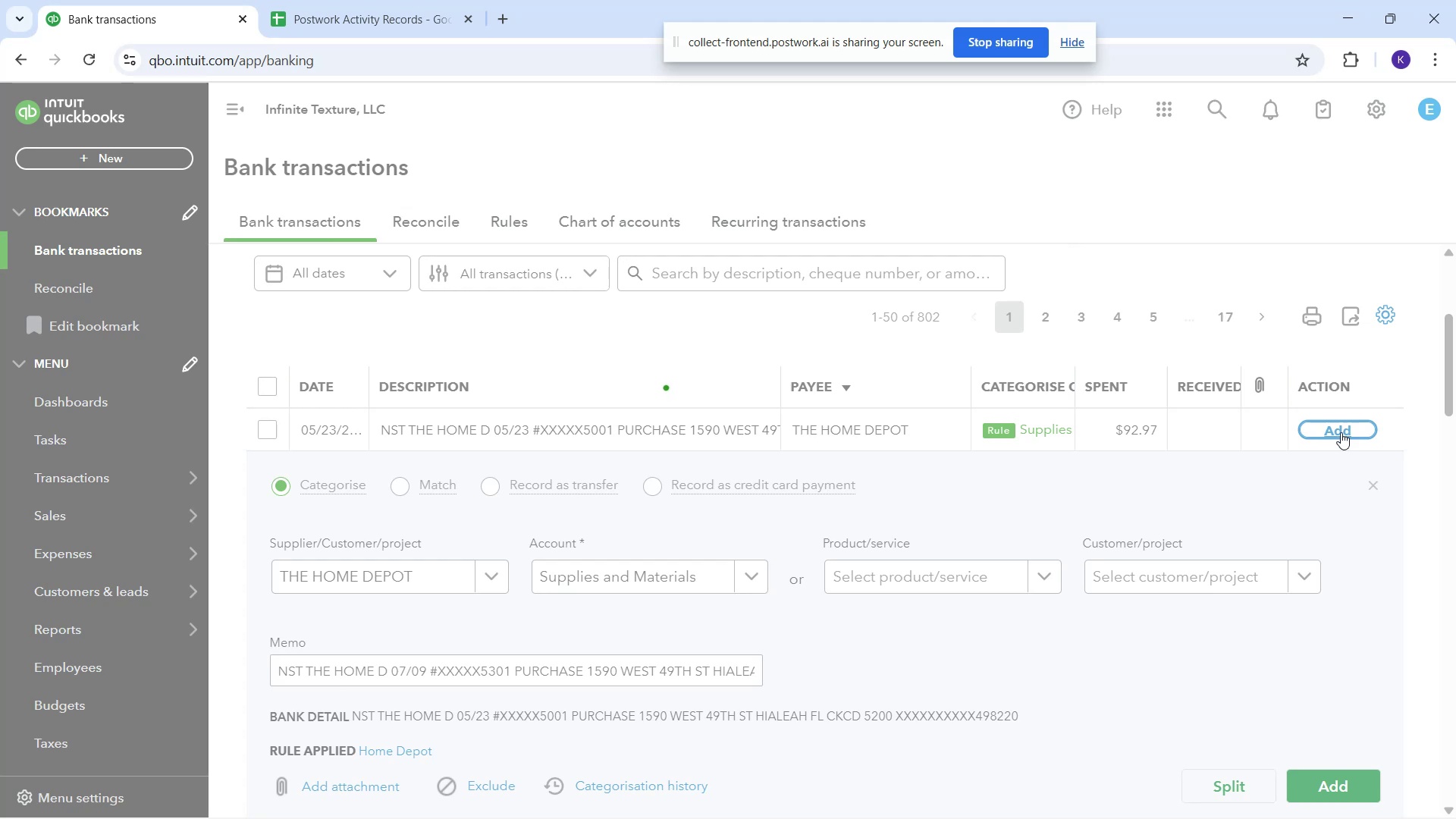 
scroll: coordinate [1341, 432], scroll_direction: down, amount: 1.0
 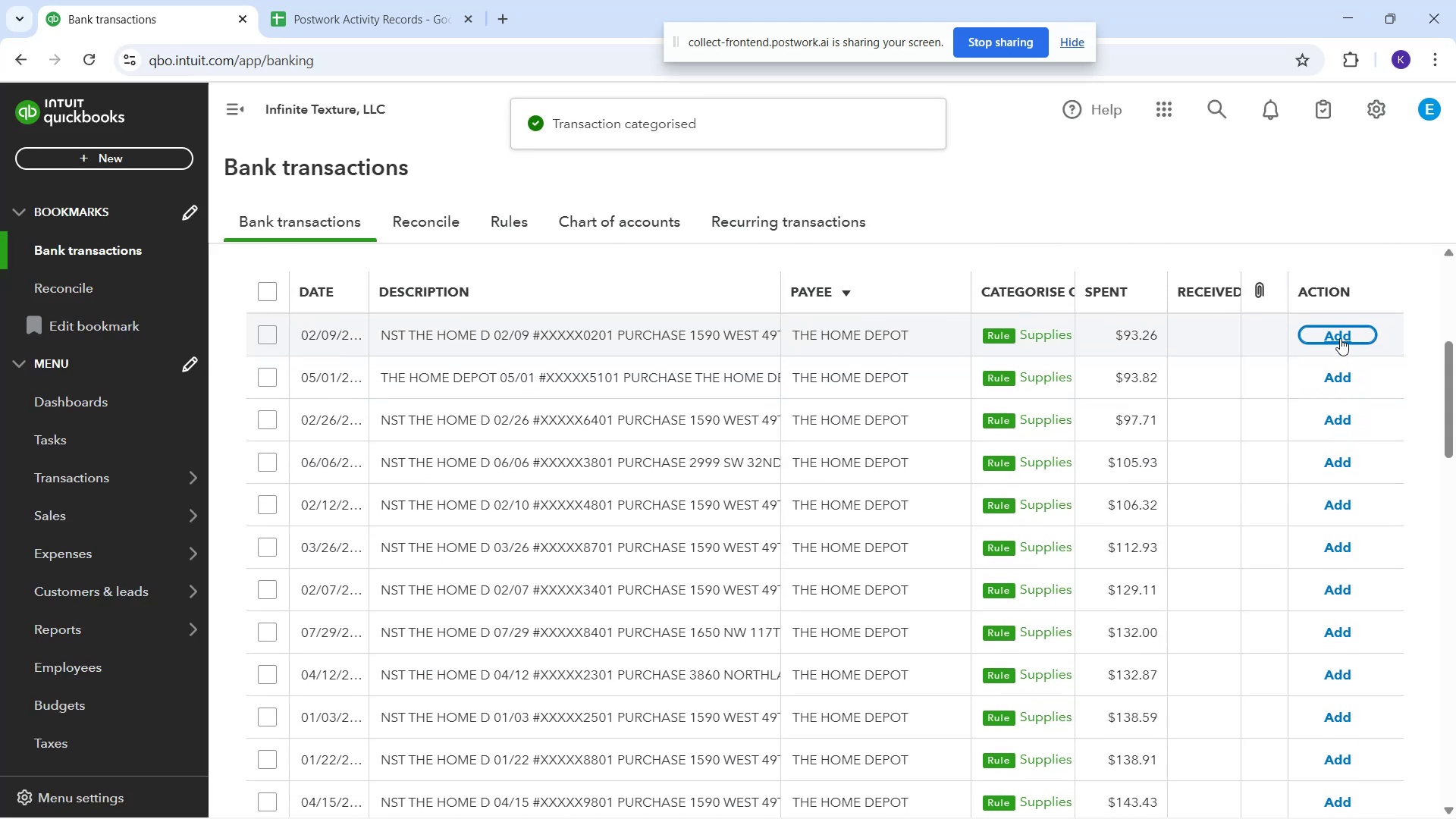 
left_click([1334, 328])
 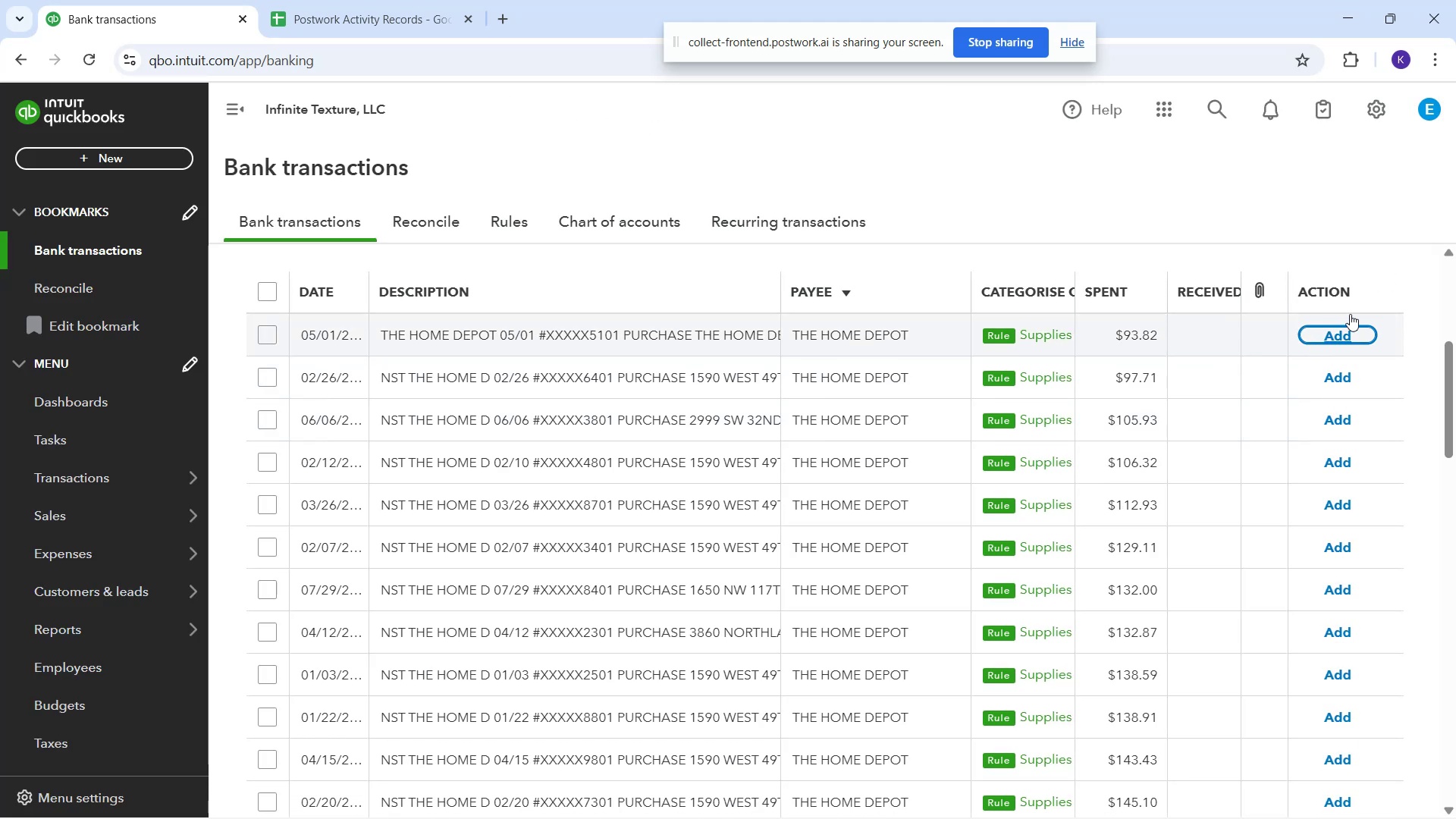 
left_click([1345, 328])
 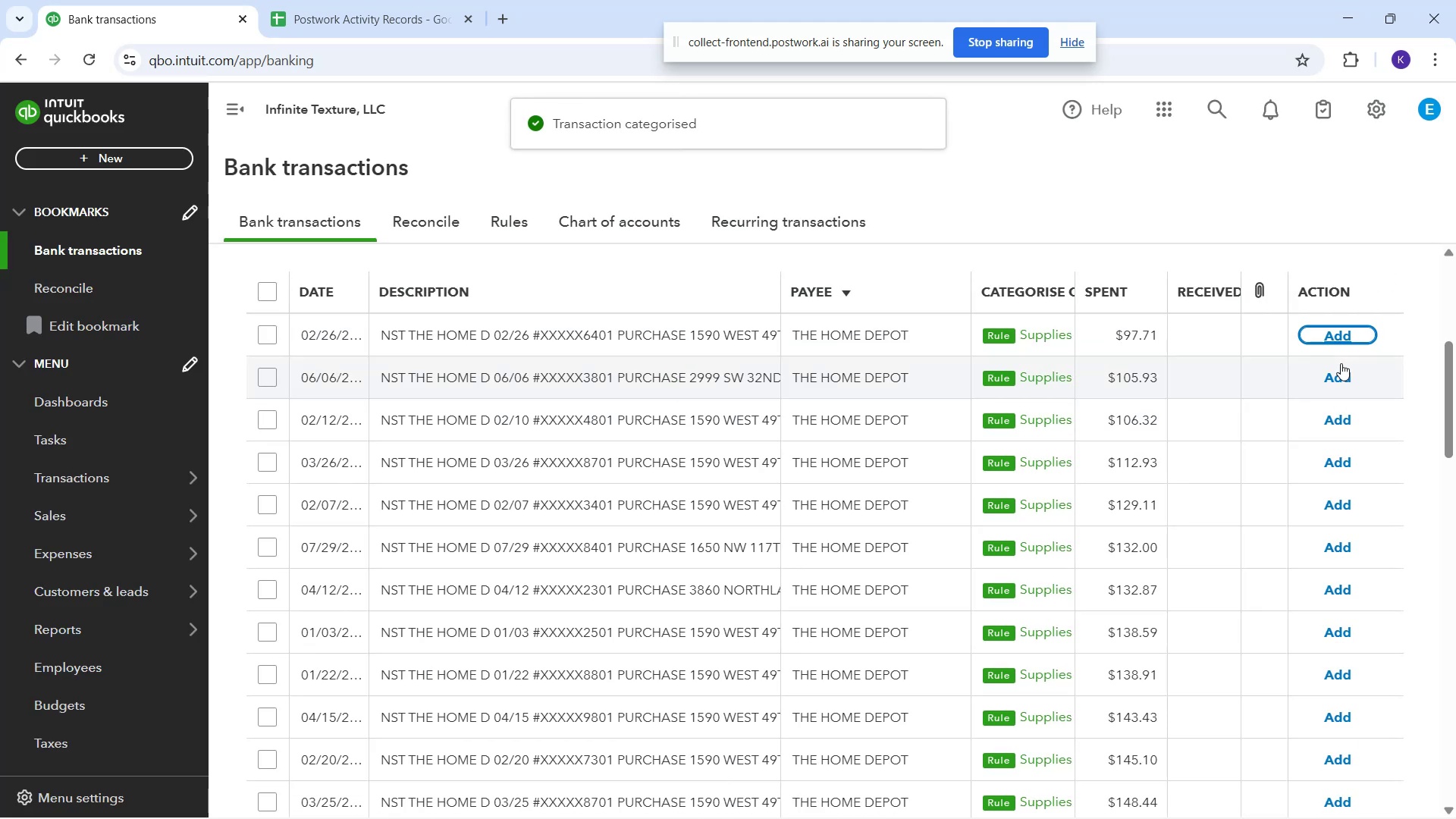 
left_click([1337, 340])
 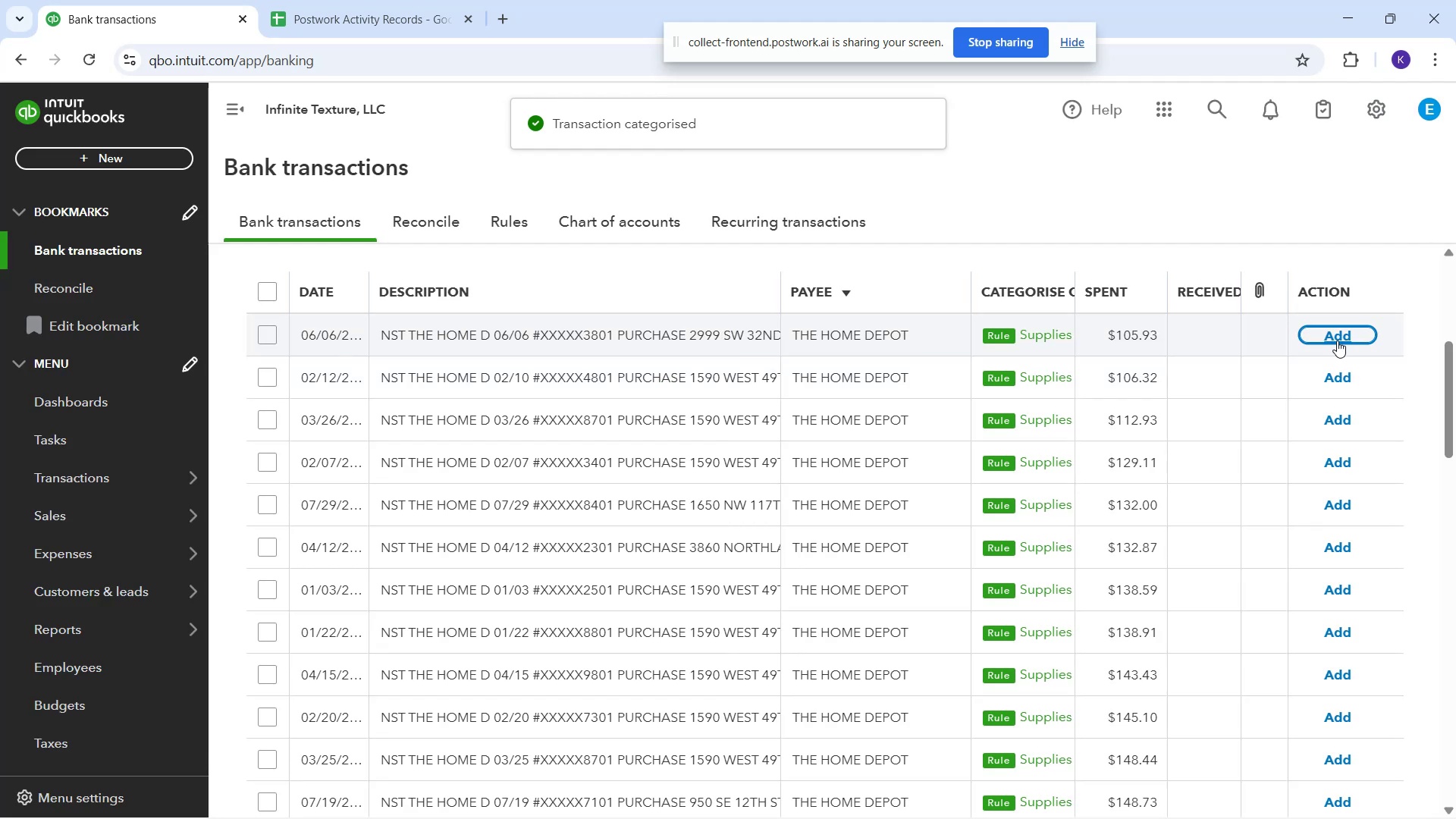 
left_click([1337, 340])
 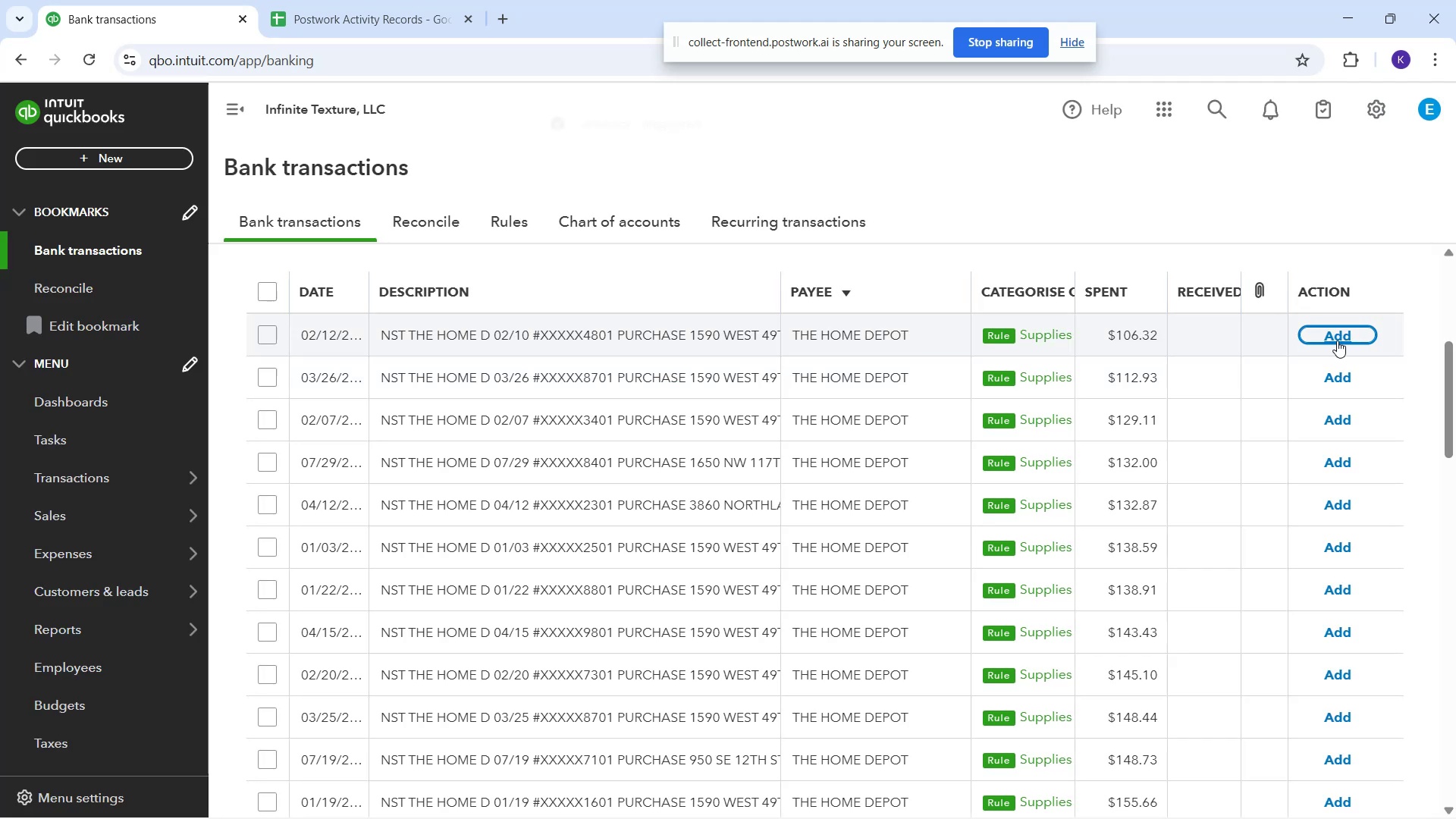 
left_click([1337, 340])
 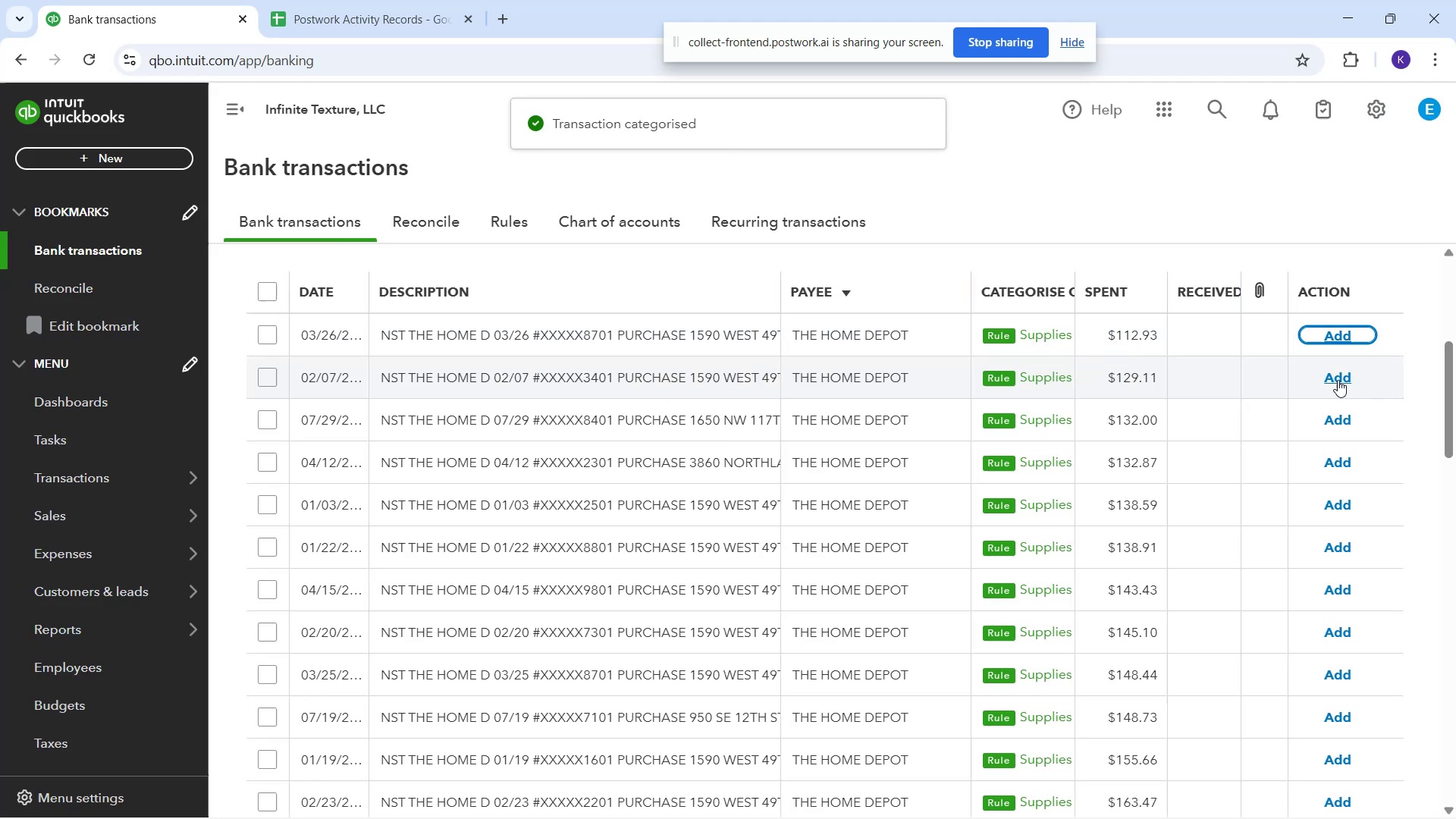 
left_click([1338, 380])
 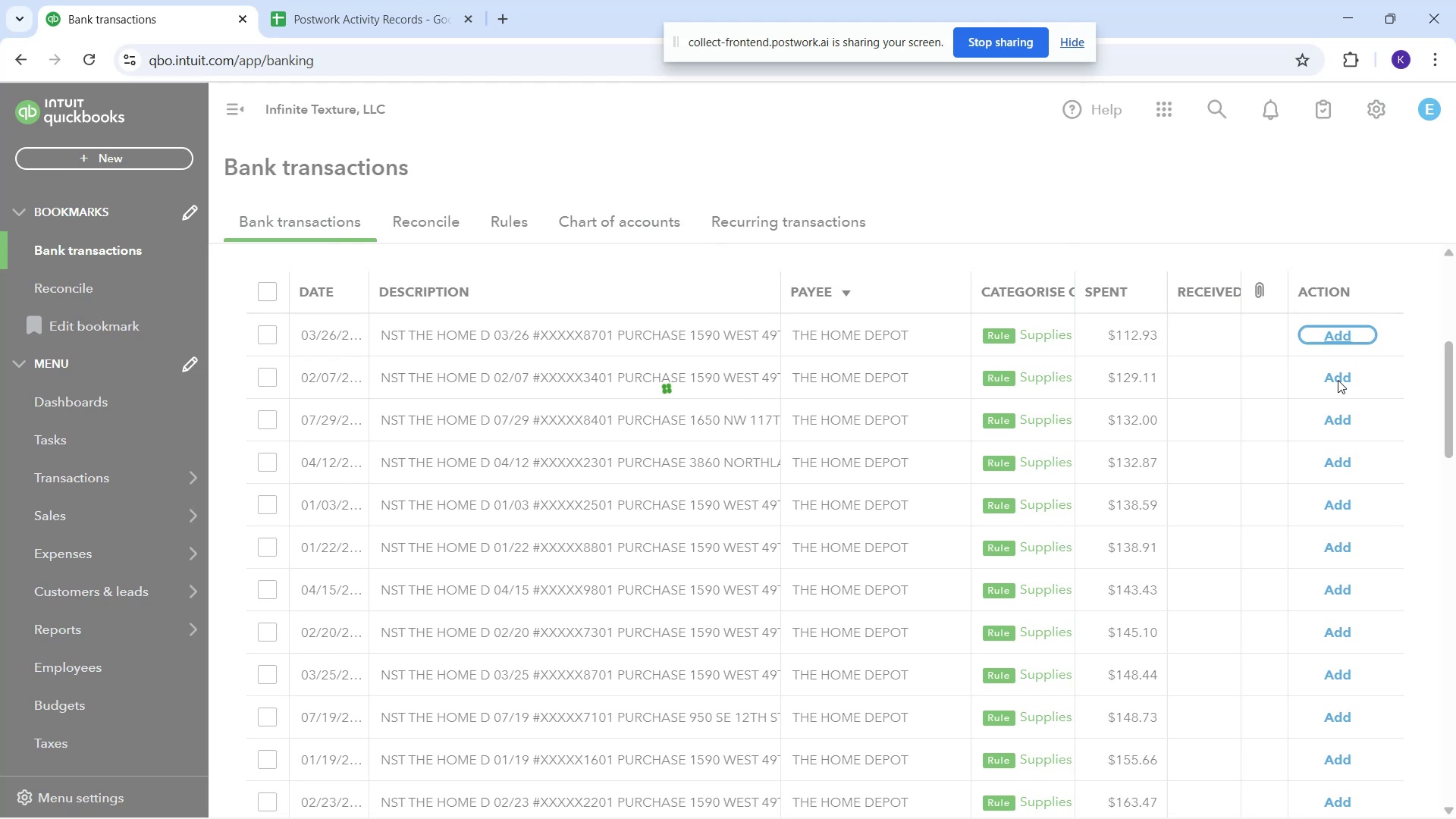 
left_click([1338, 380])
 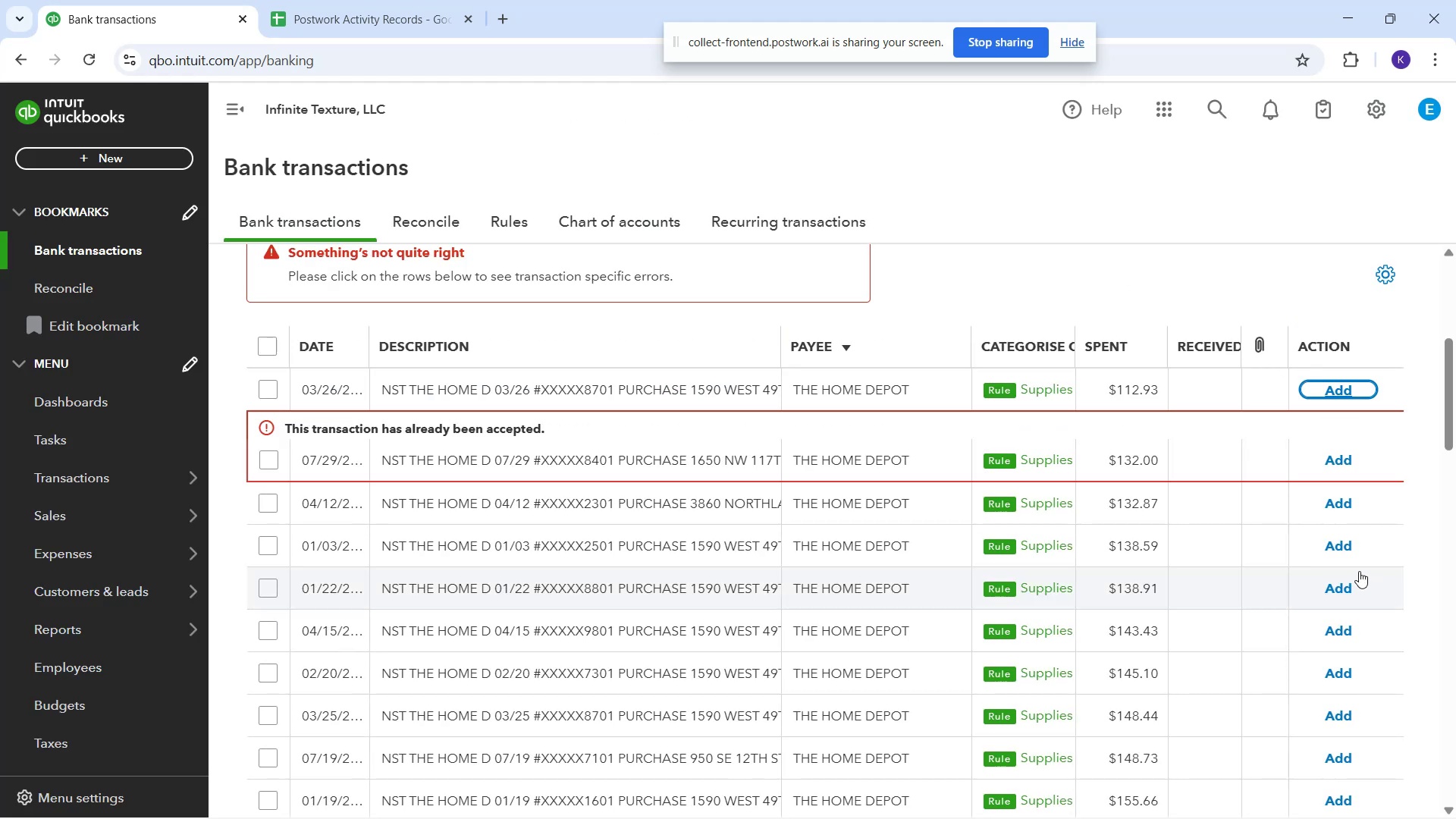 
scroll: coordinate [1351, 569], scroll_direction: down, amount: 1.0
 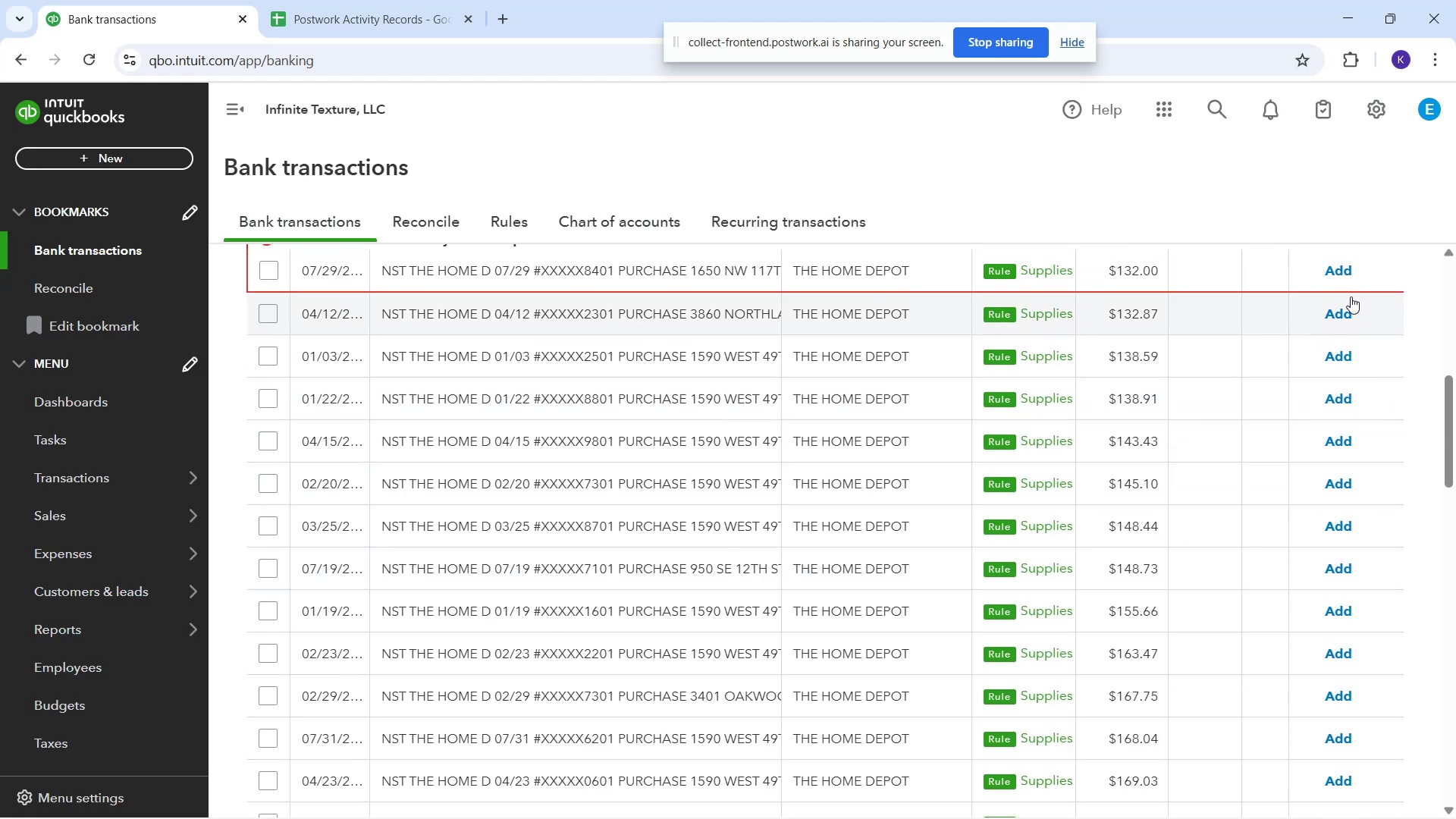 
left_click([1348, 306])
 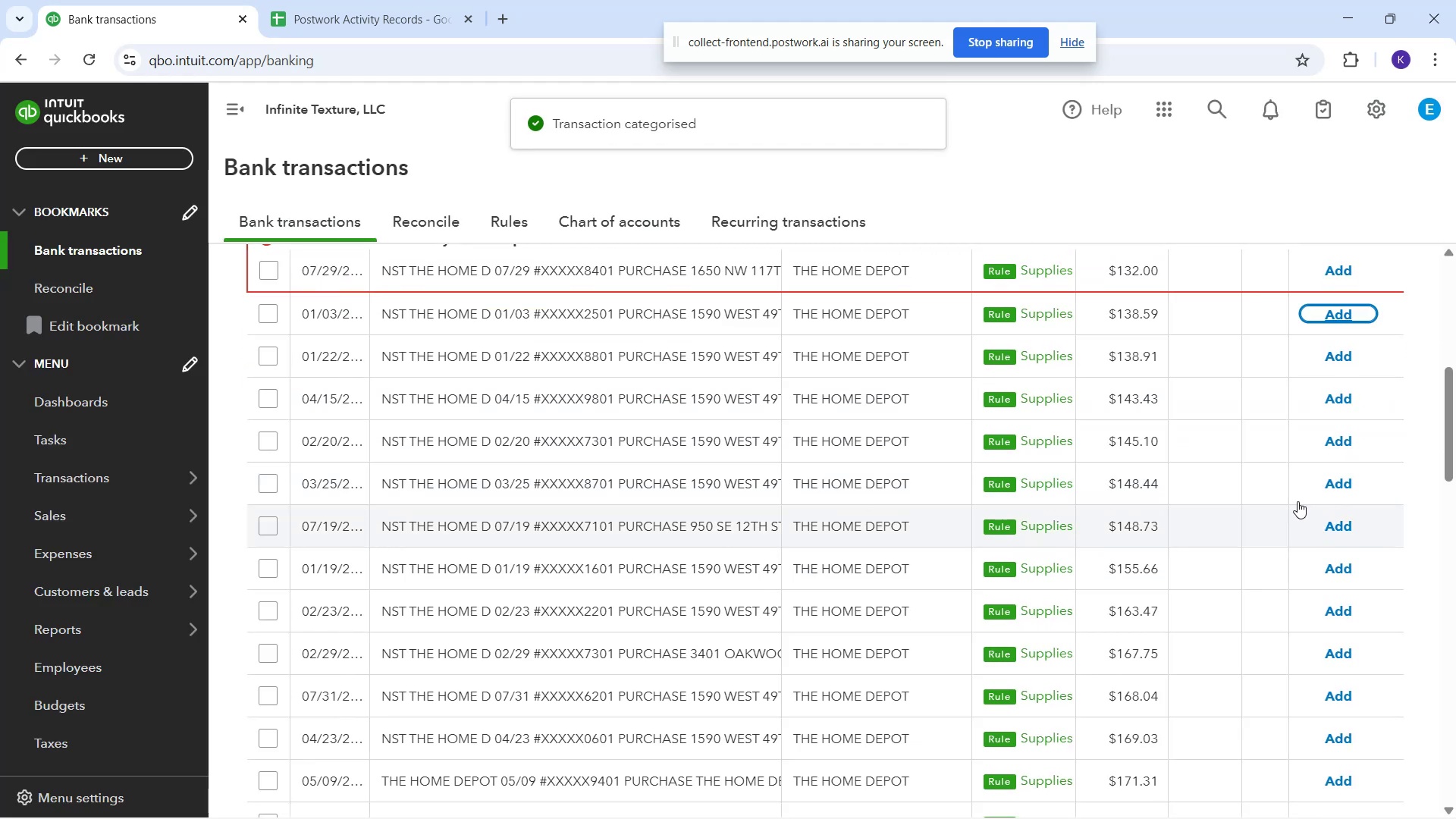 
left_click([1346, 356])
 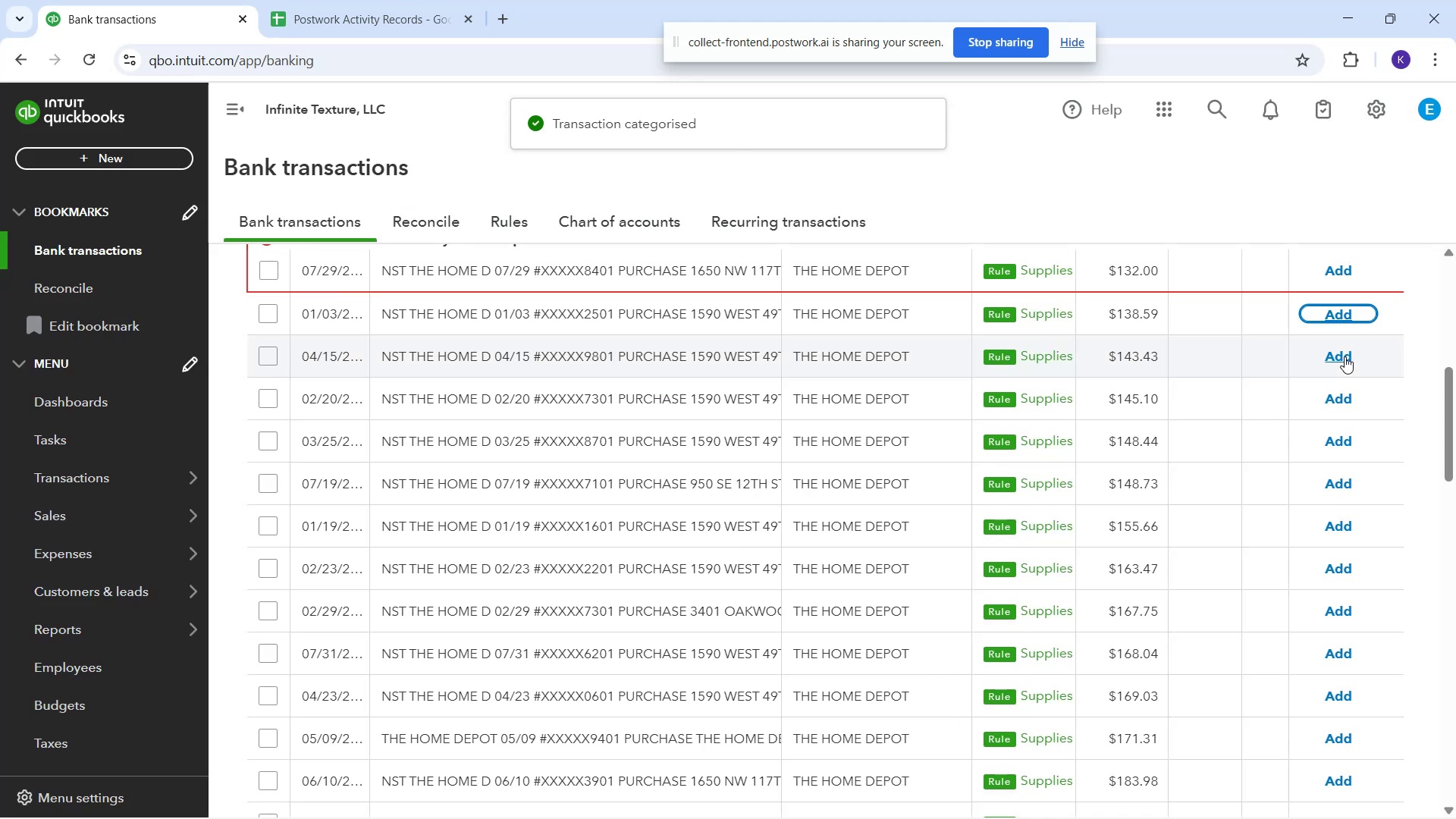 
left_click([1345, 356])
 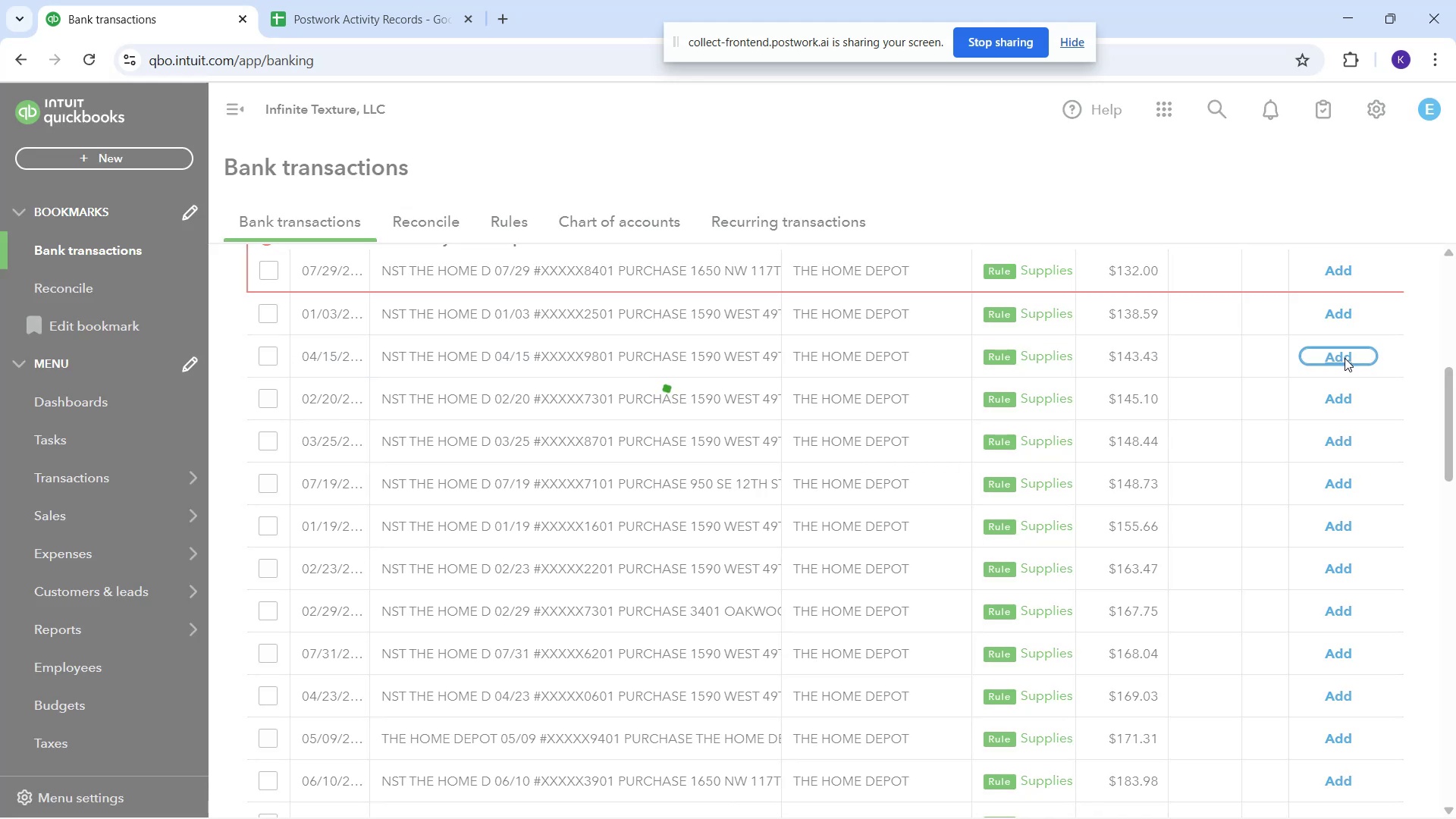 
left_click([1345, 358])
 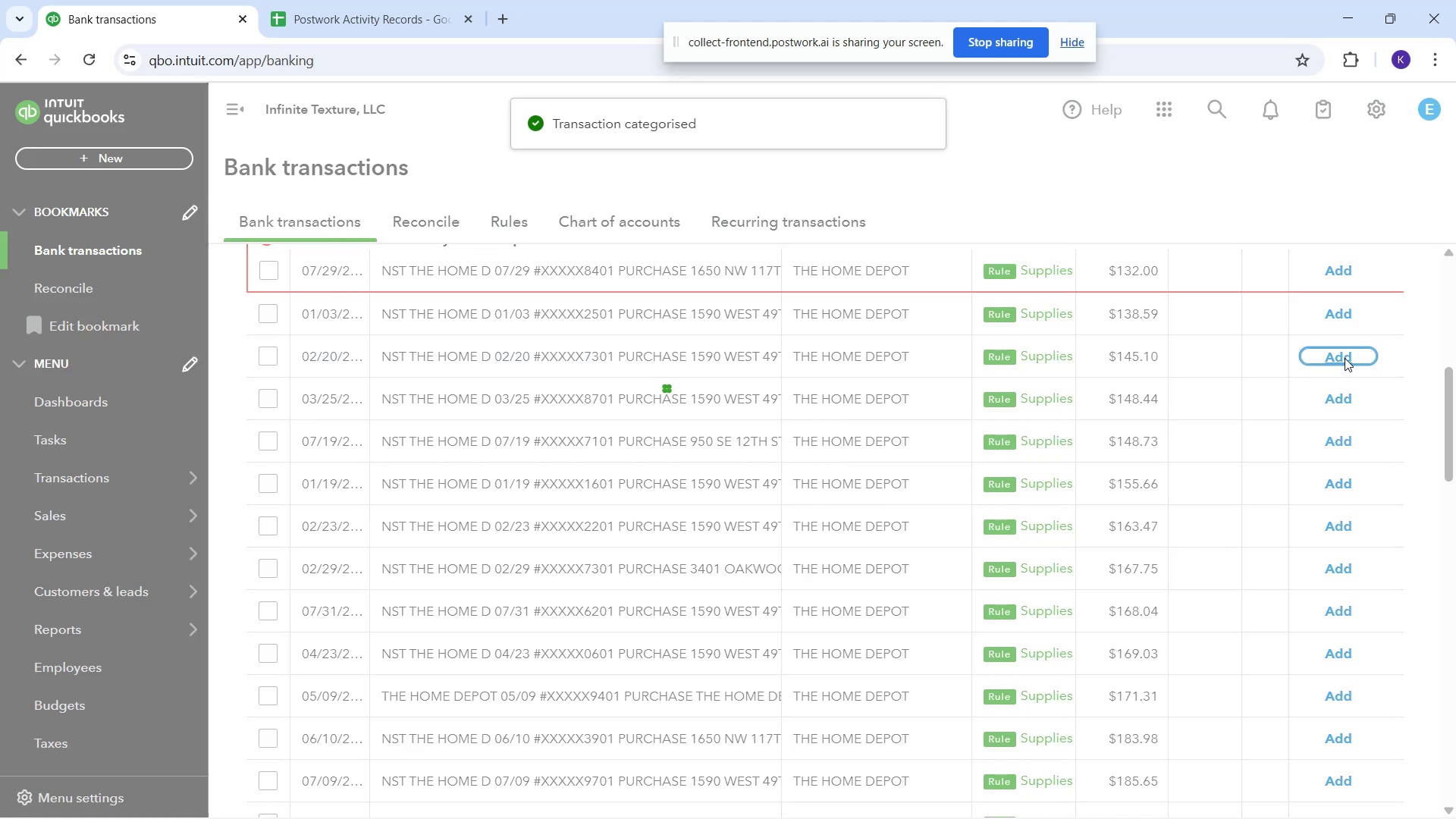 
left_click([1345, 359])
 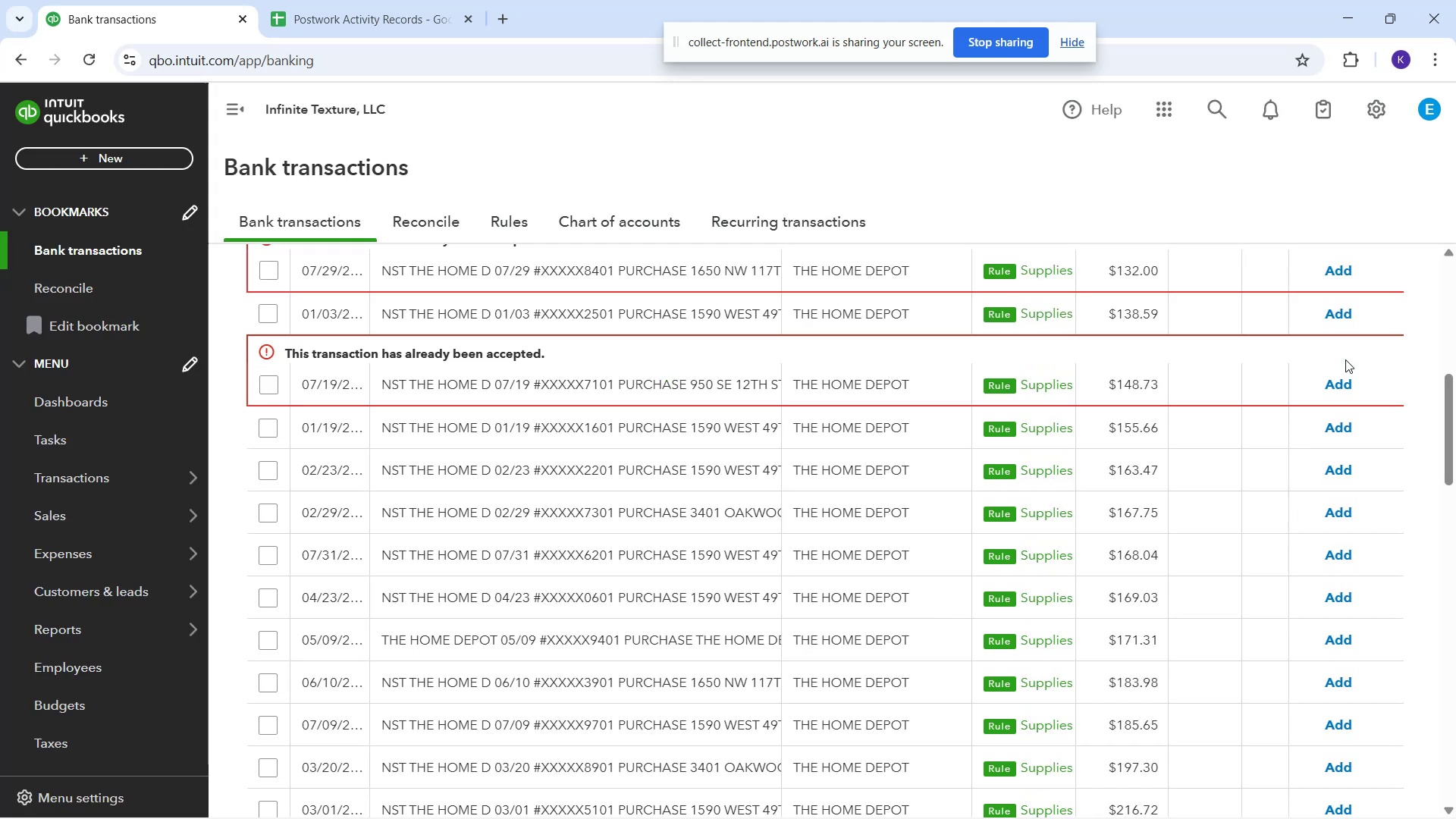 
scroll: coordinate [1410, 467], scroll_direction: down, amount: 3.0
 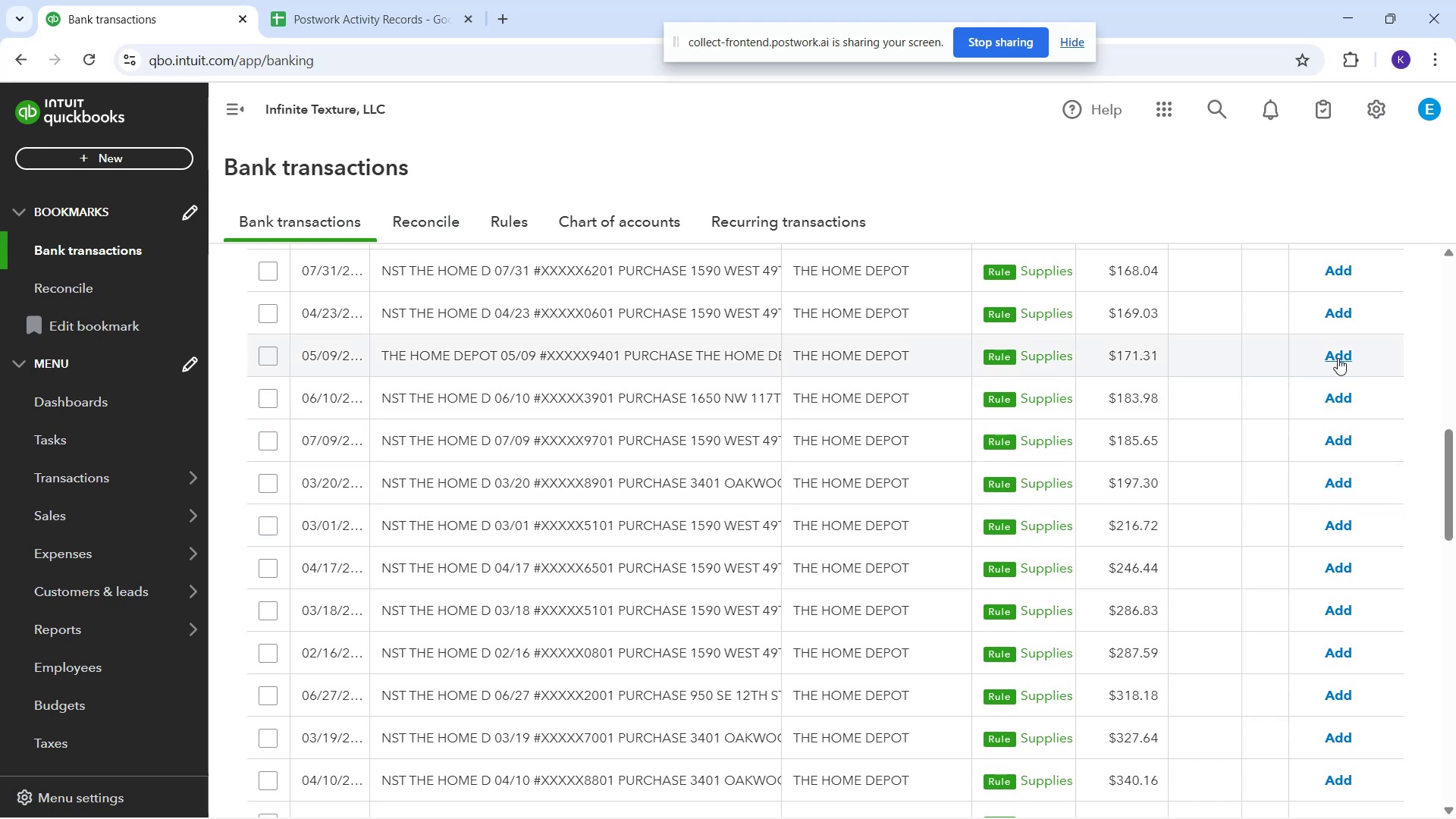 
left_click([1338, 355])
 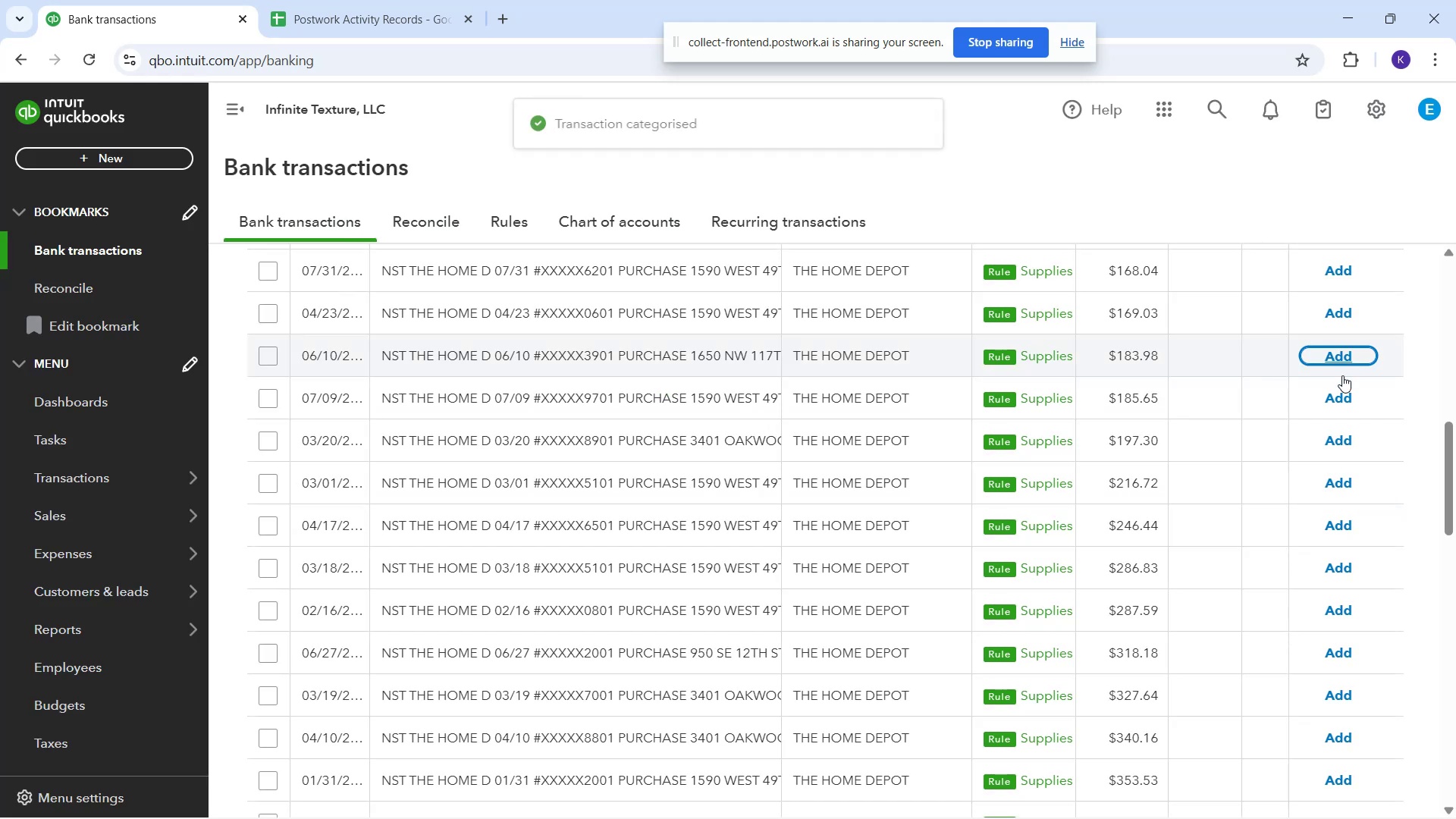 
left_click([1344, 398])
 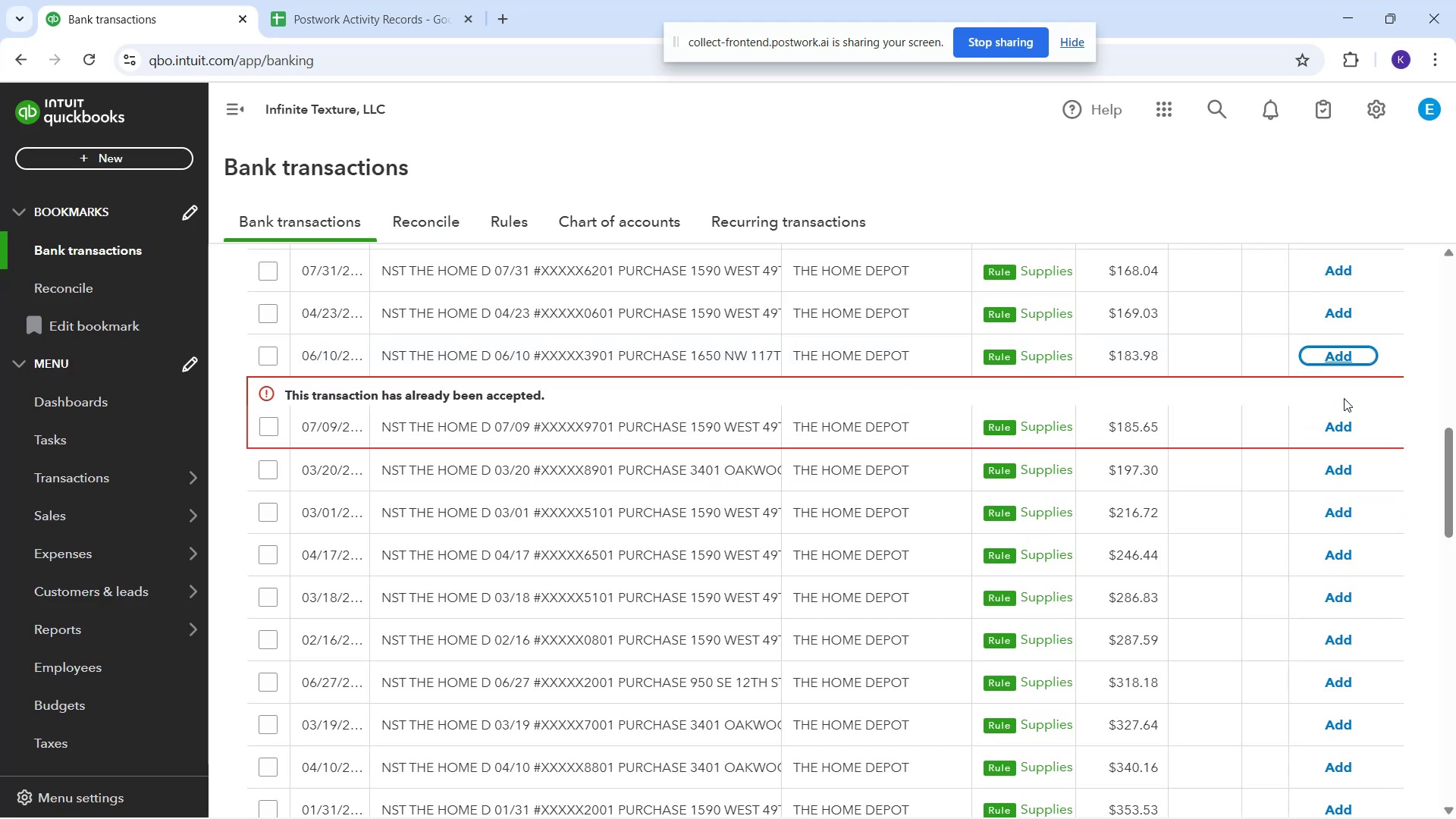 
scroll: coordinate [1350, 416], scroll_direction: down, amount: 2.0
 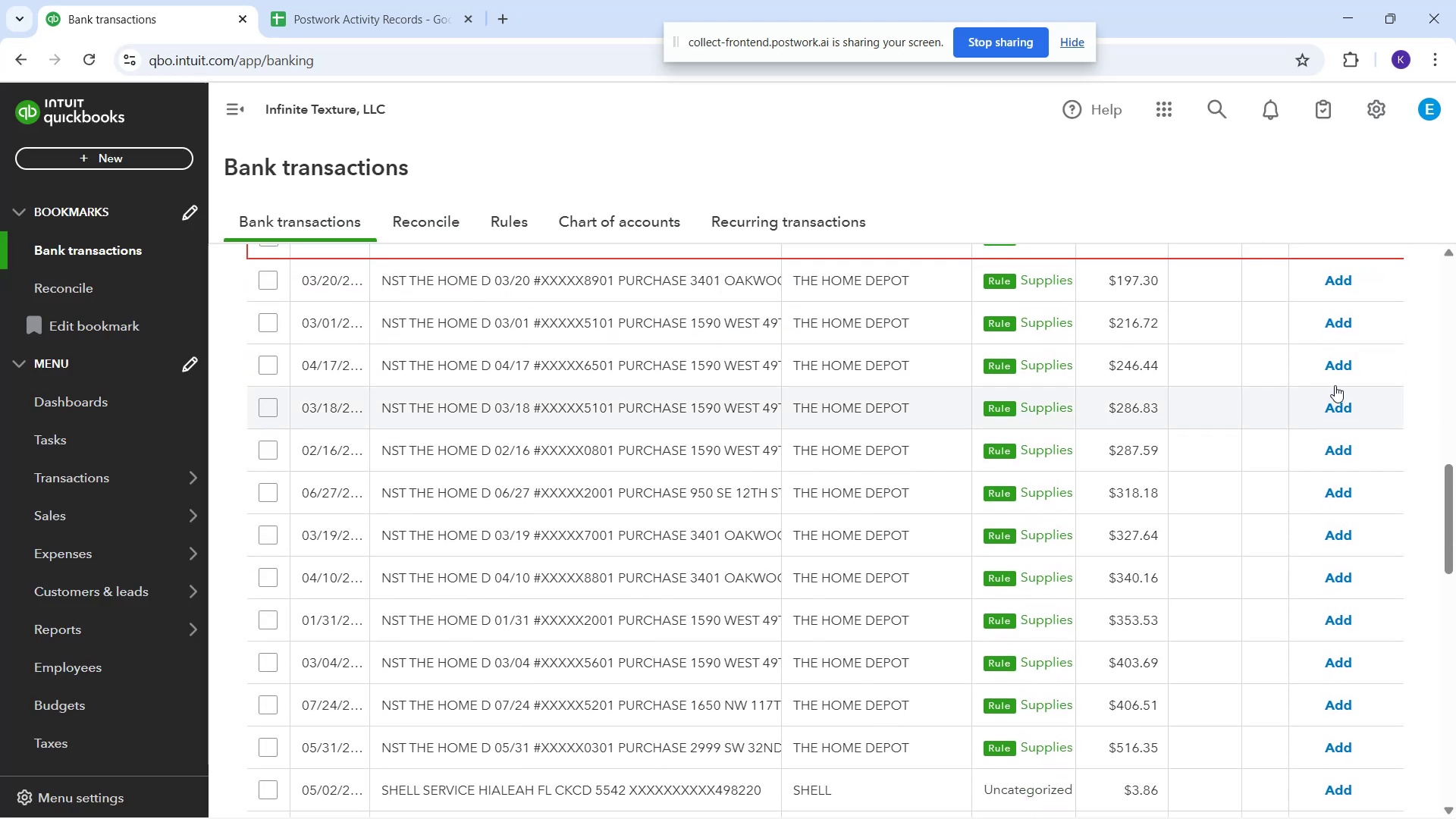 
left_click([1335, 385])
 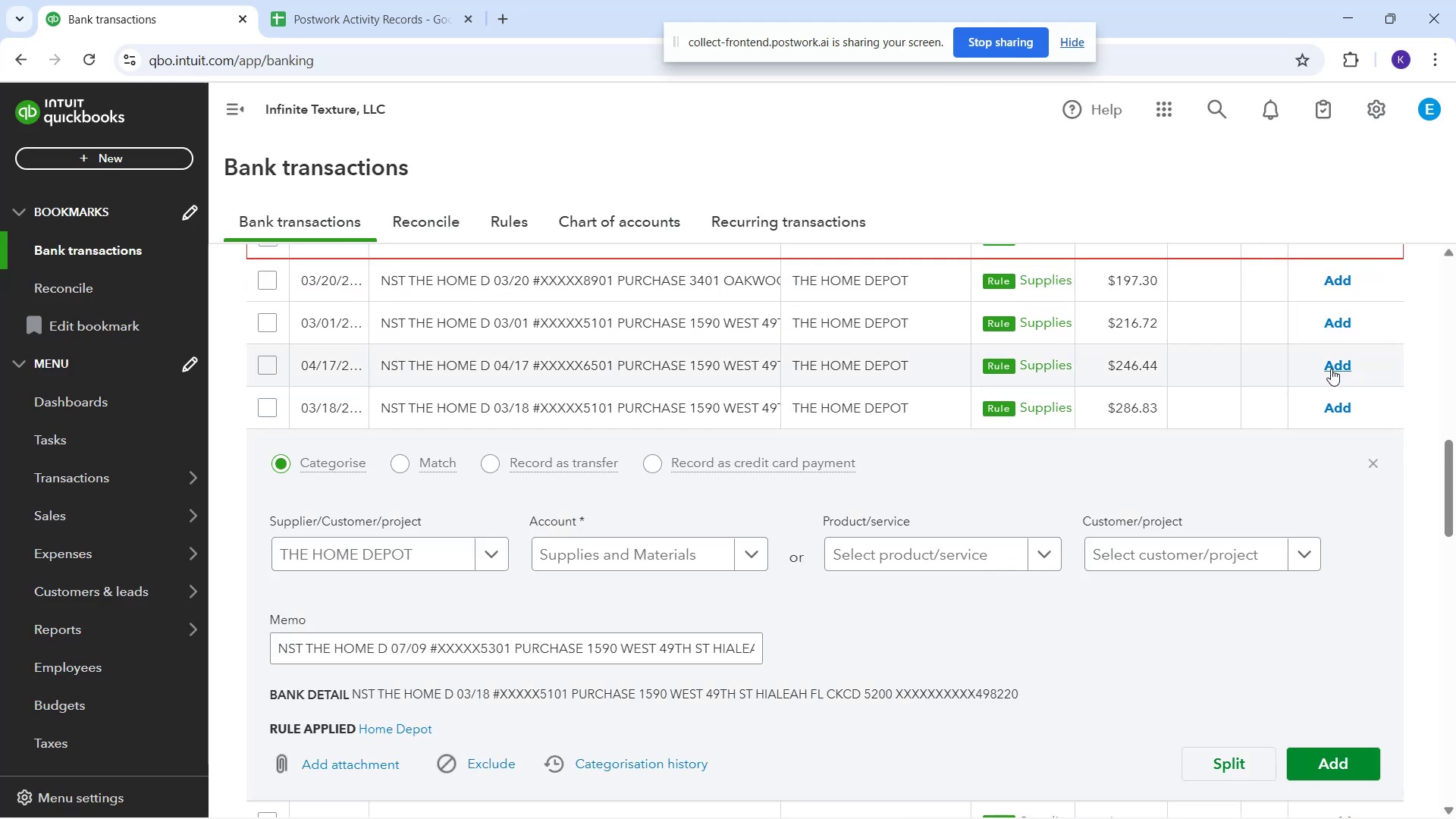 
left_click([1331, 369])
 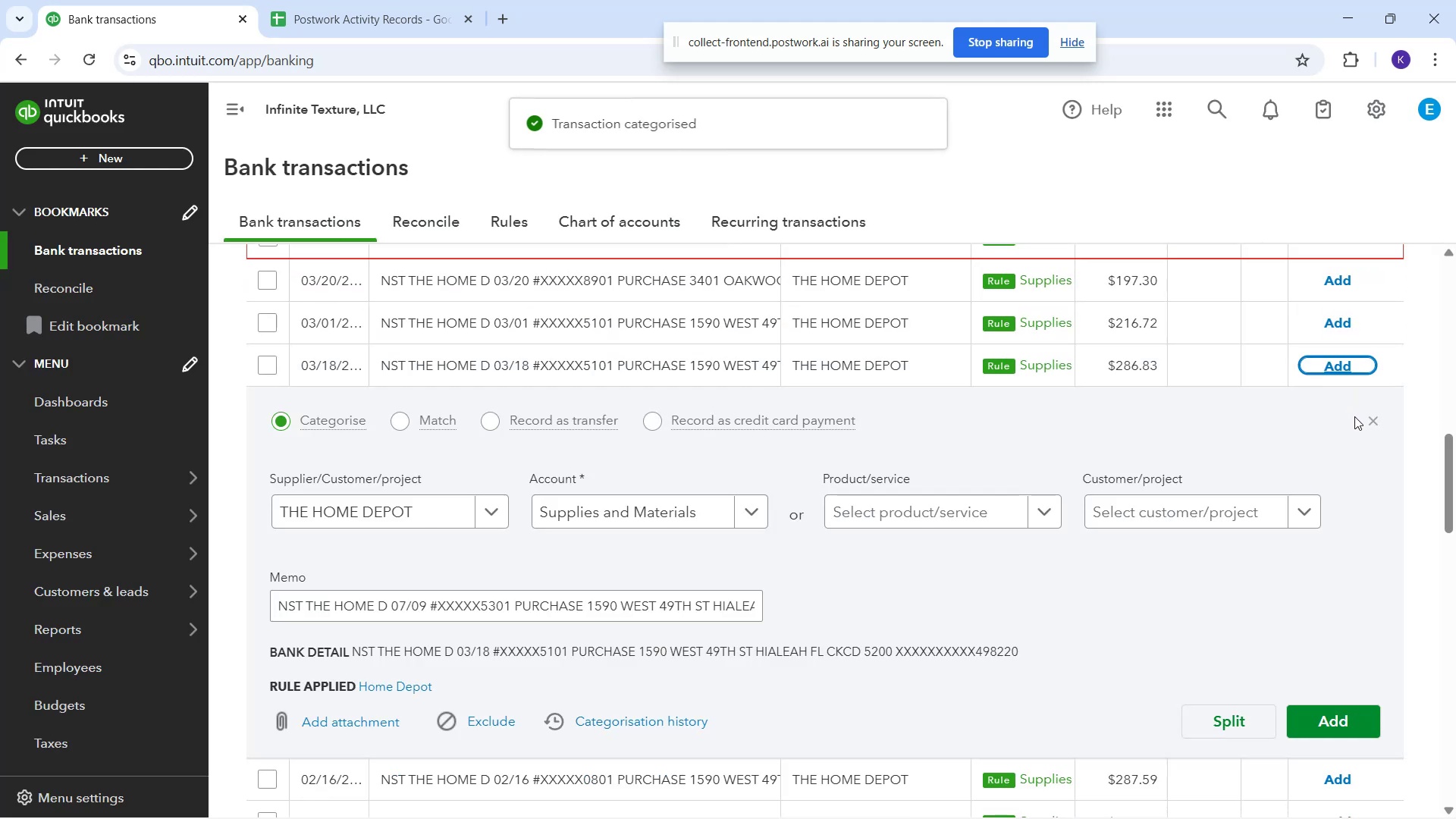 
left_click([1357, 365])
 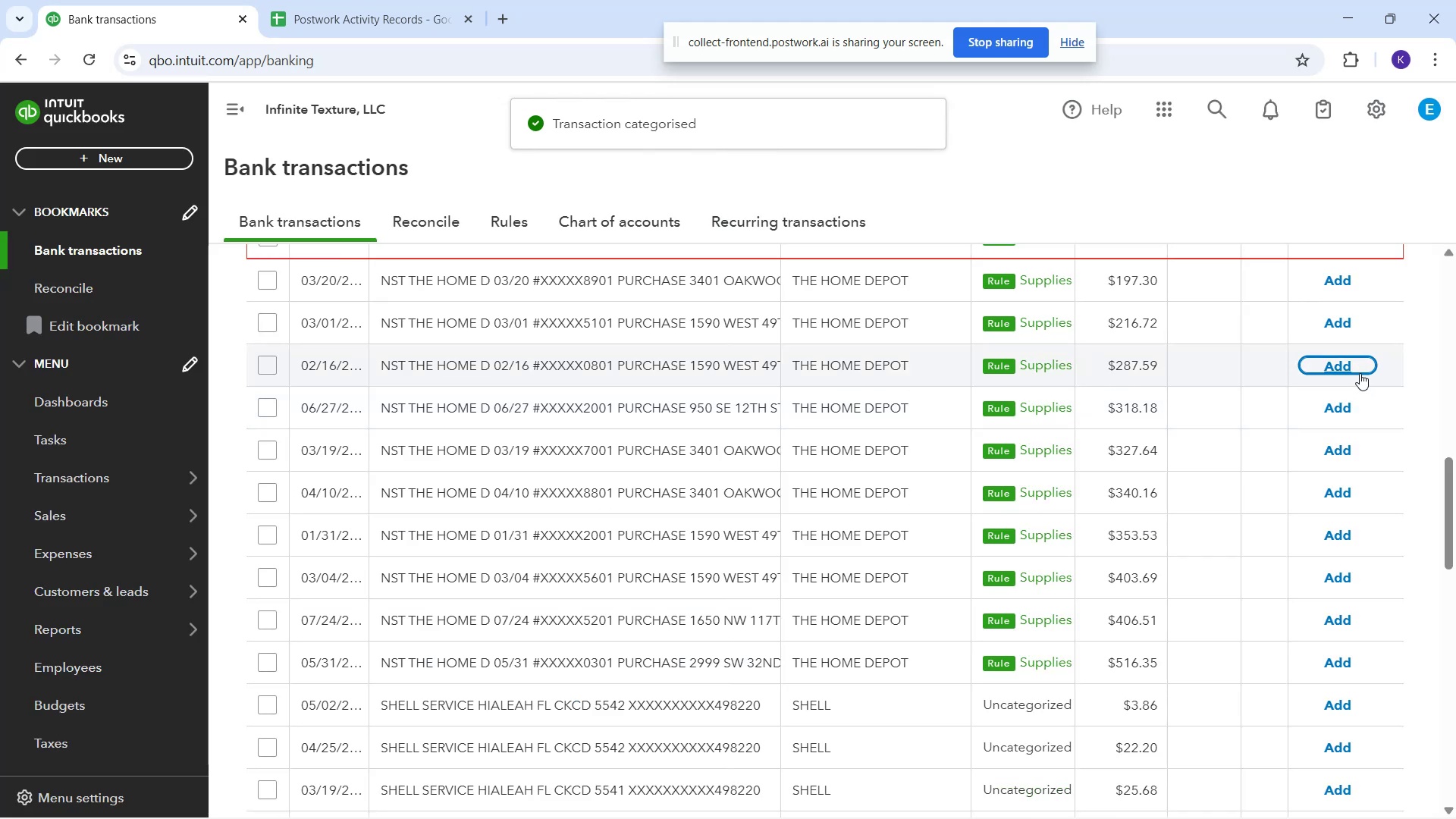 
left_click([1348, 368])
 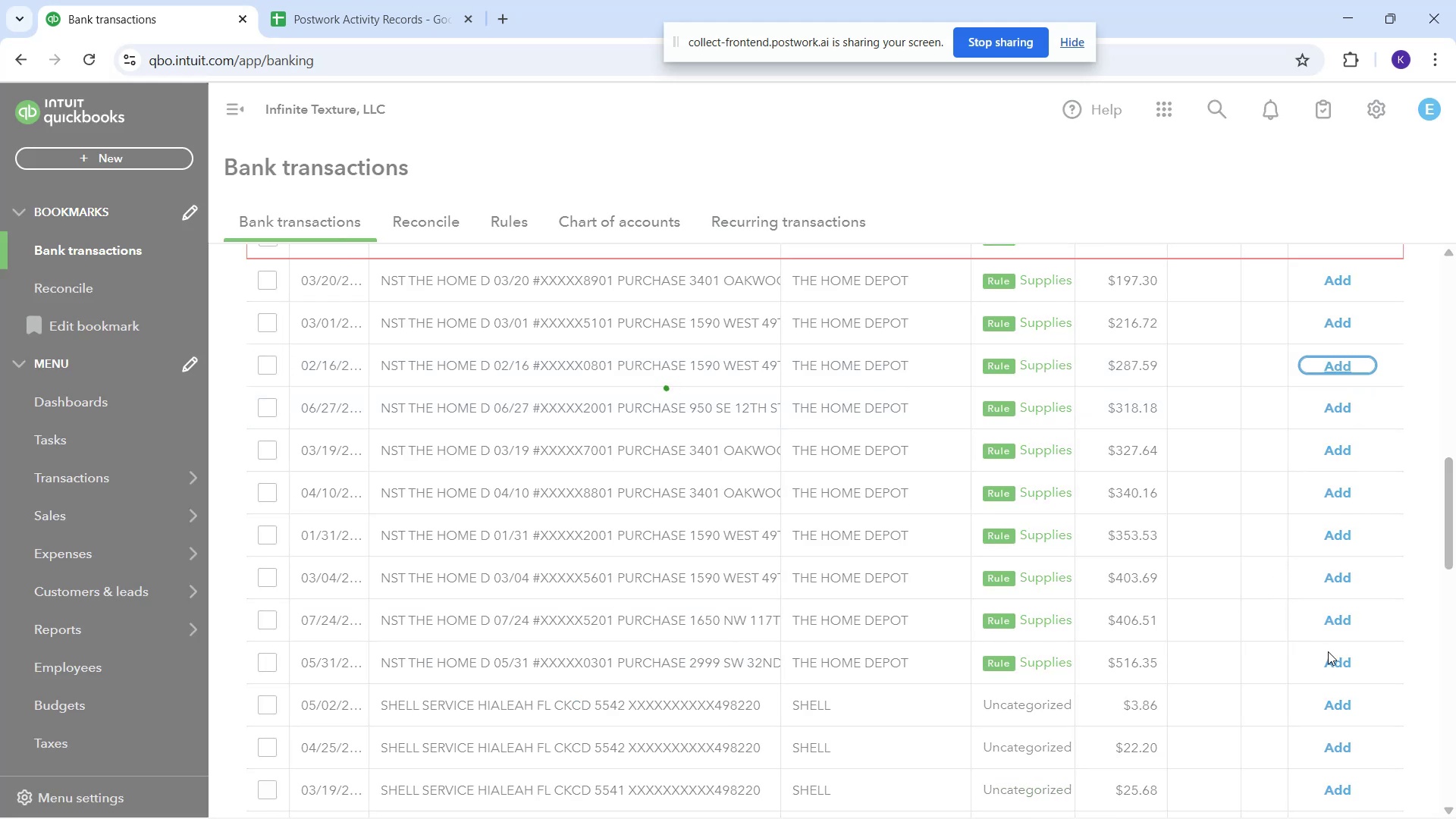 
left_click_drag(start_coordinate=[1332, 670], to_coordinate=[1186, 596])
 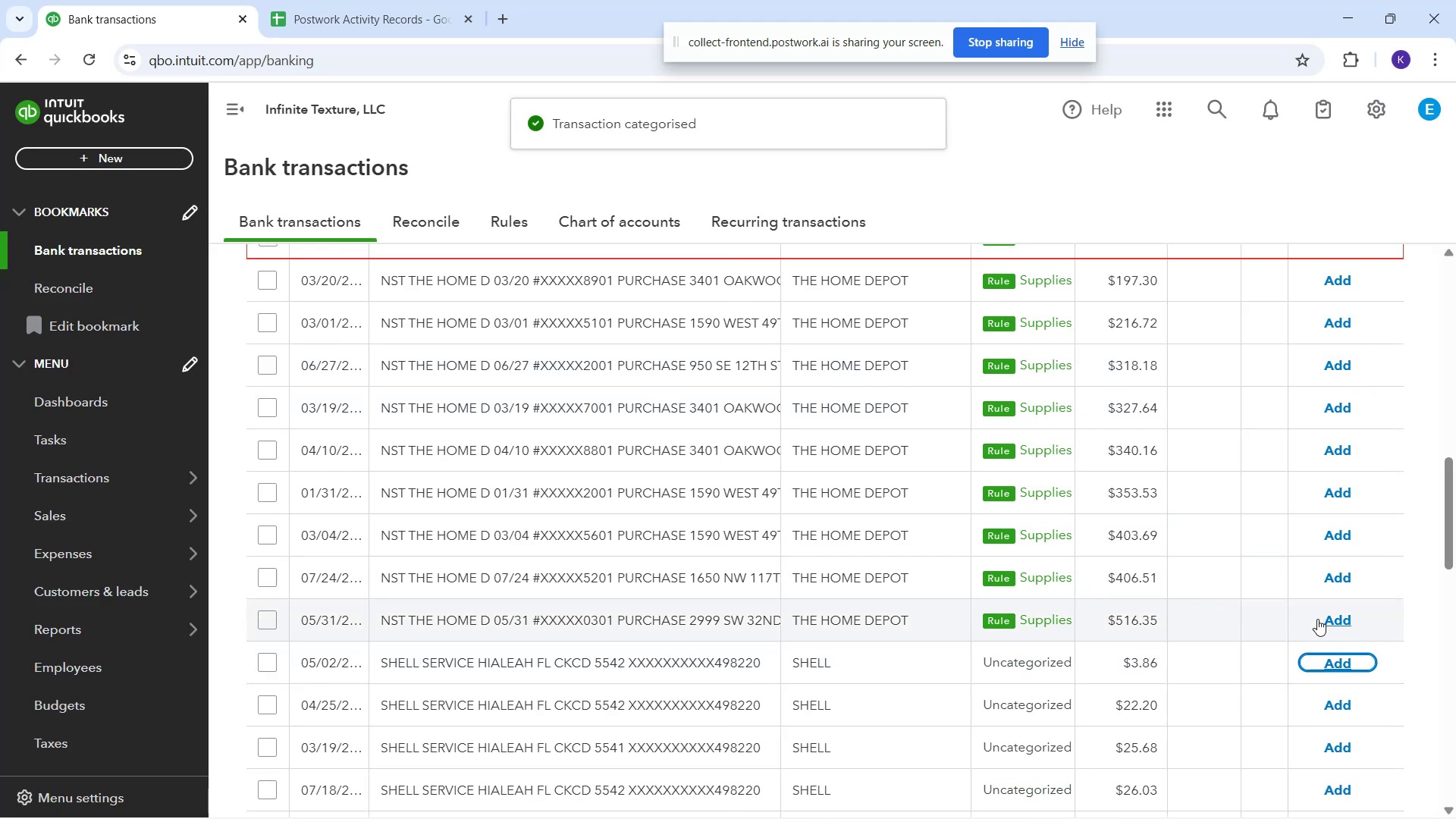 
left_click([1318, 619])
 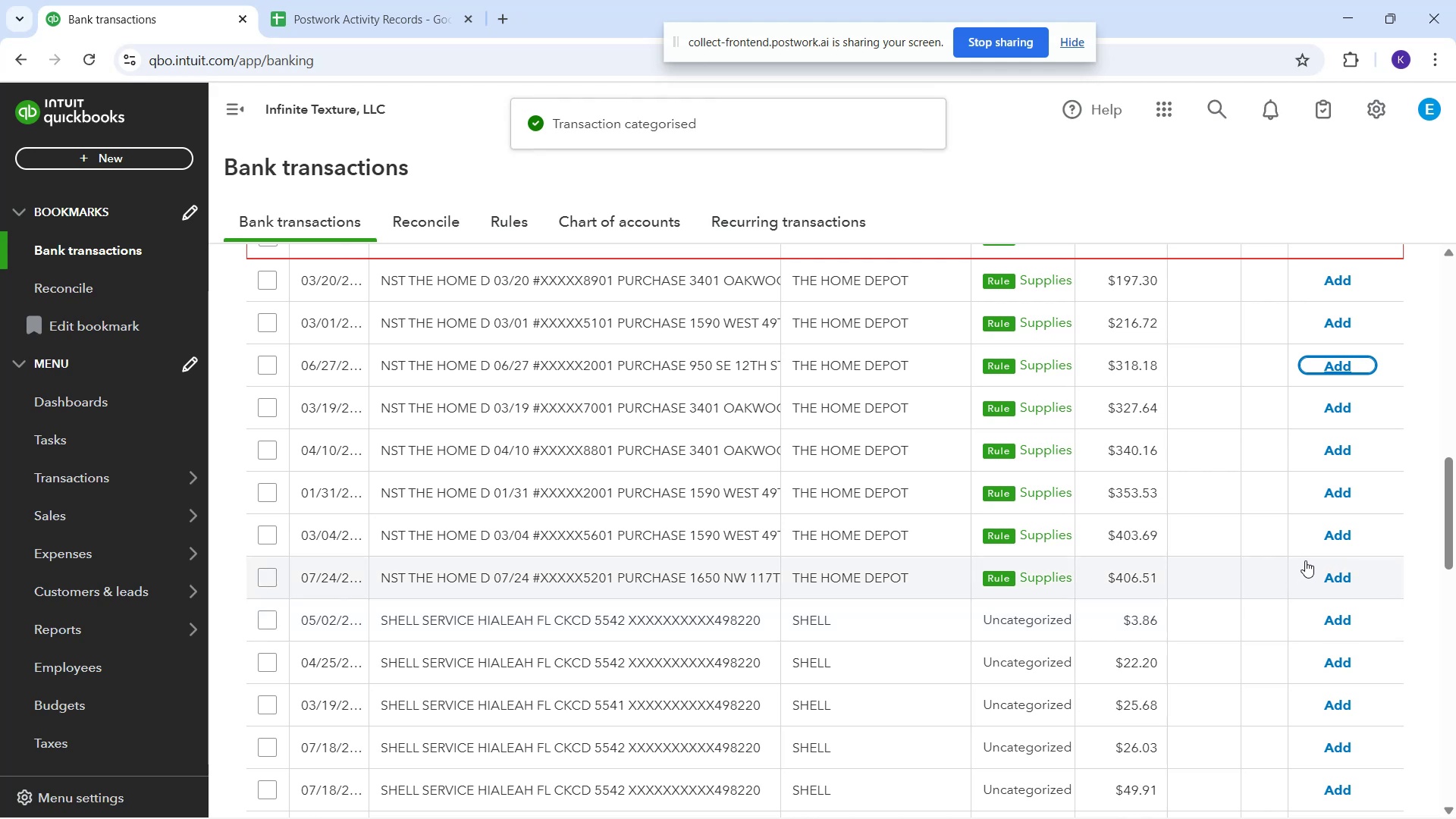 
left_click([1347, 580])
 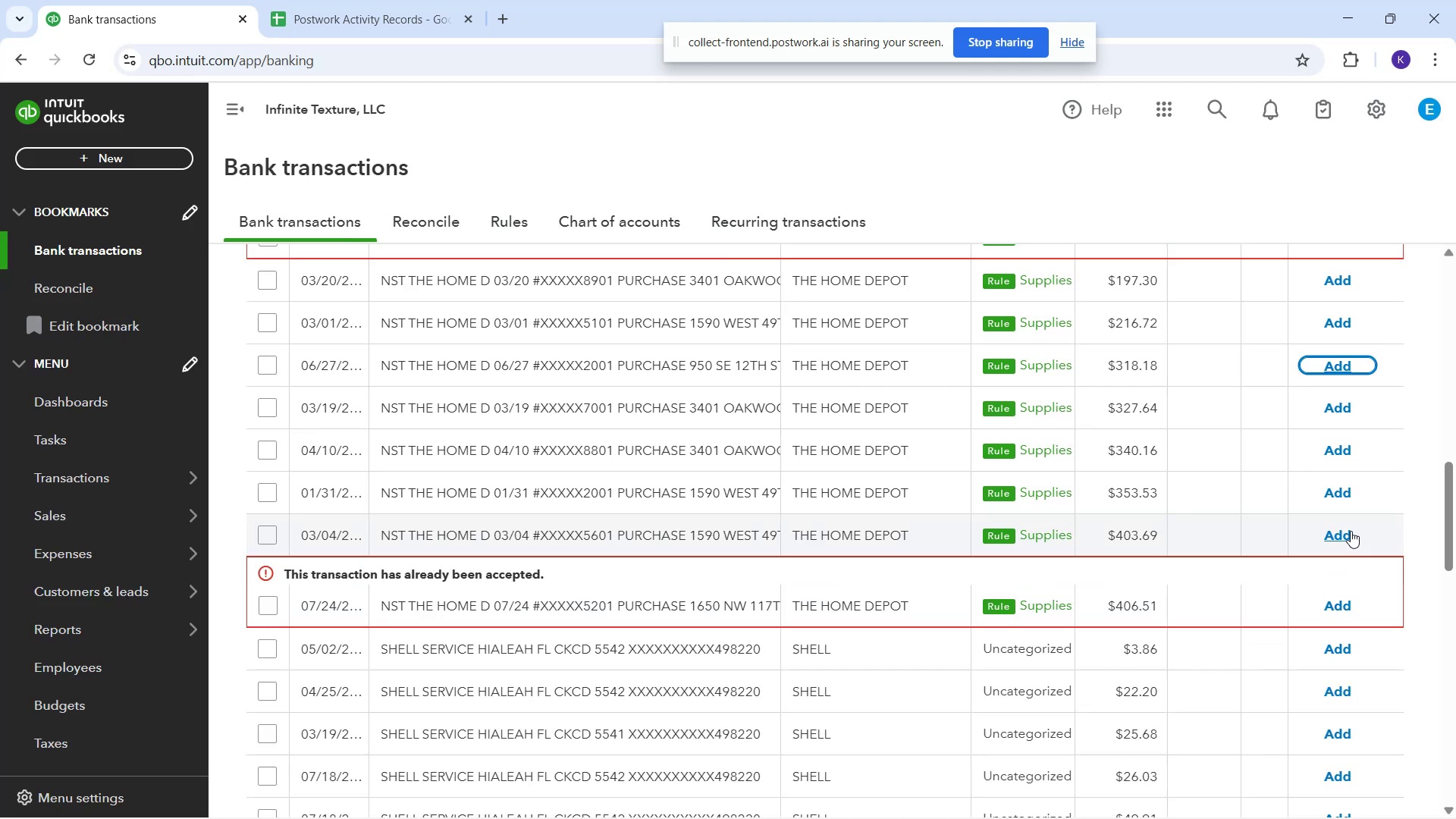 
left_click([1350, 531])
 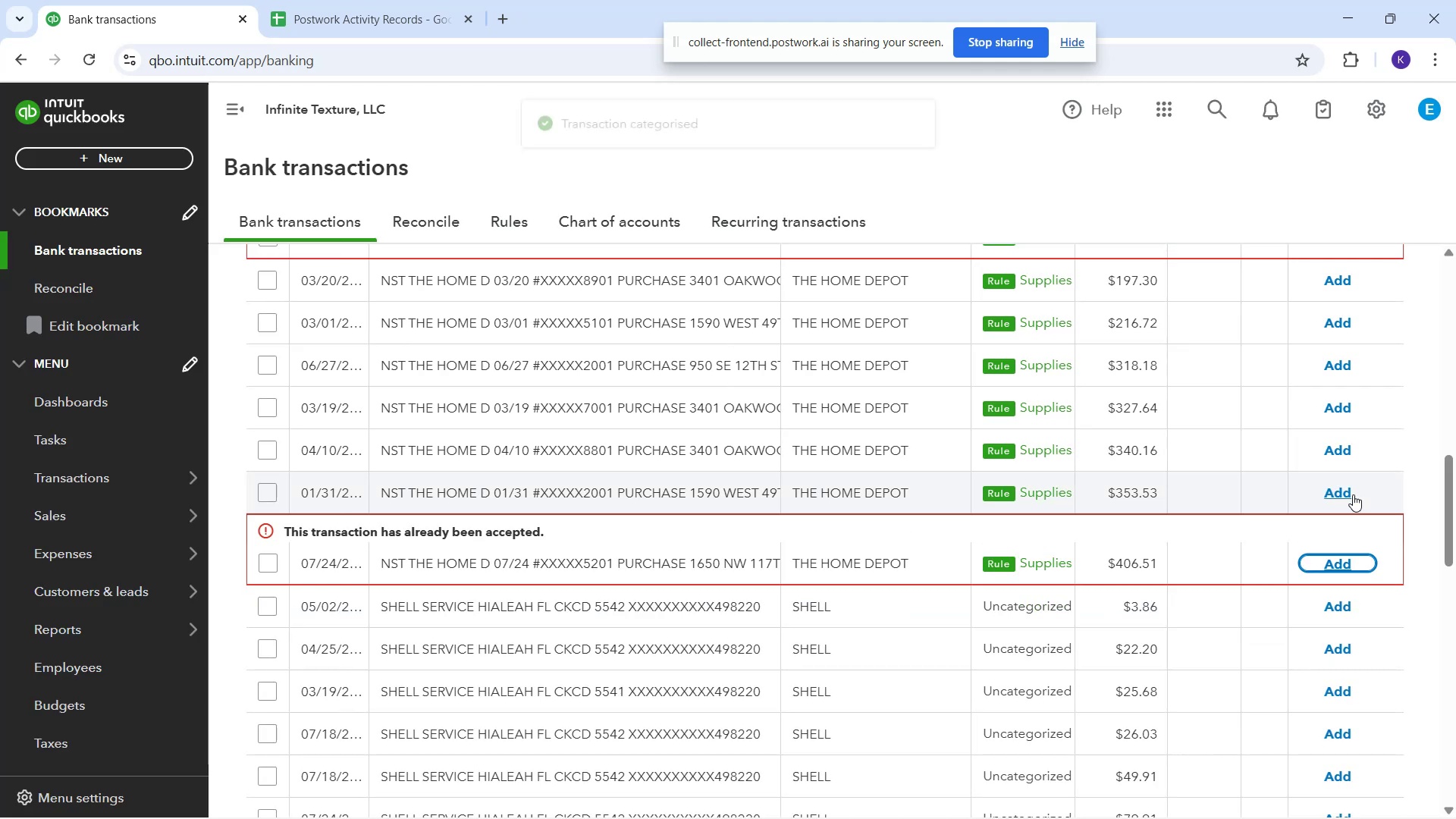 
left_click([1348, 494])
 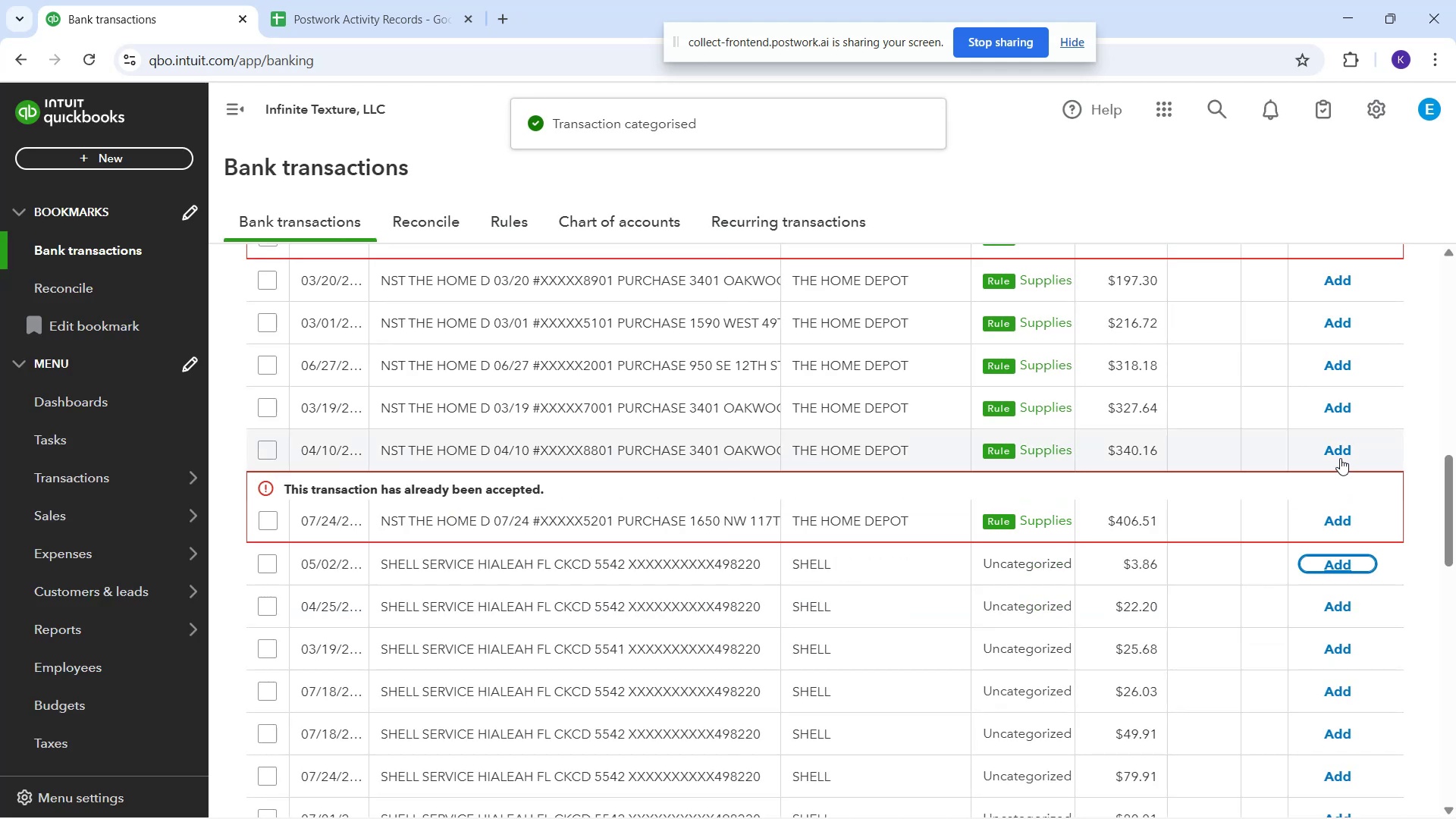 
left_click([1339, 455])
 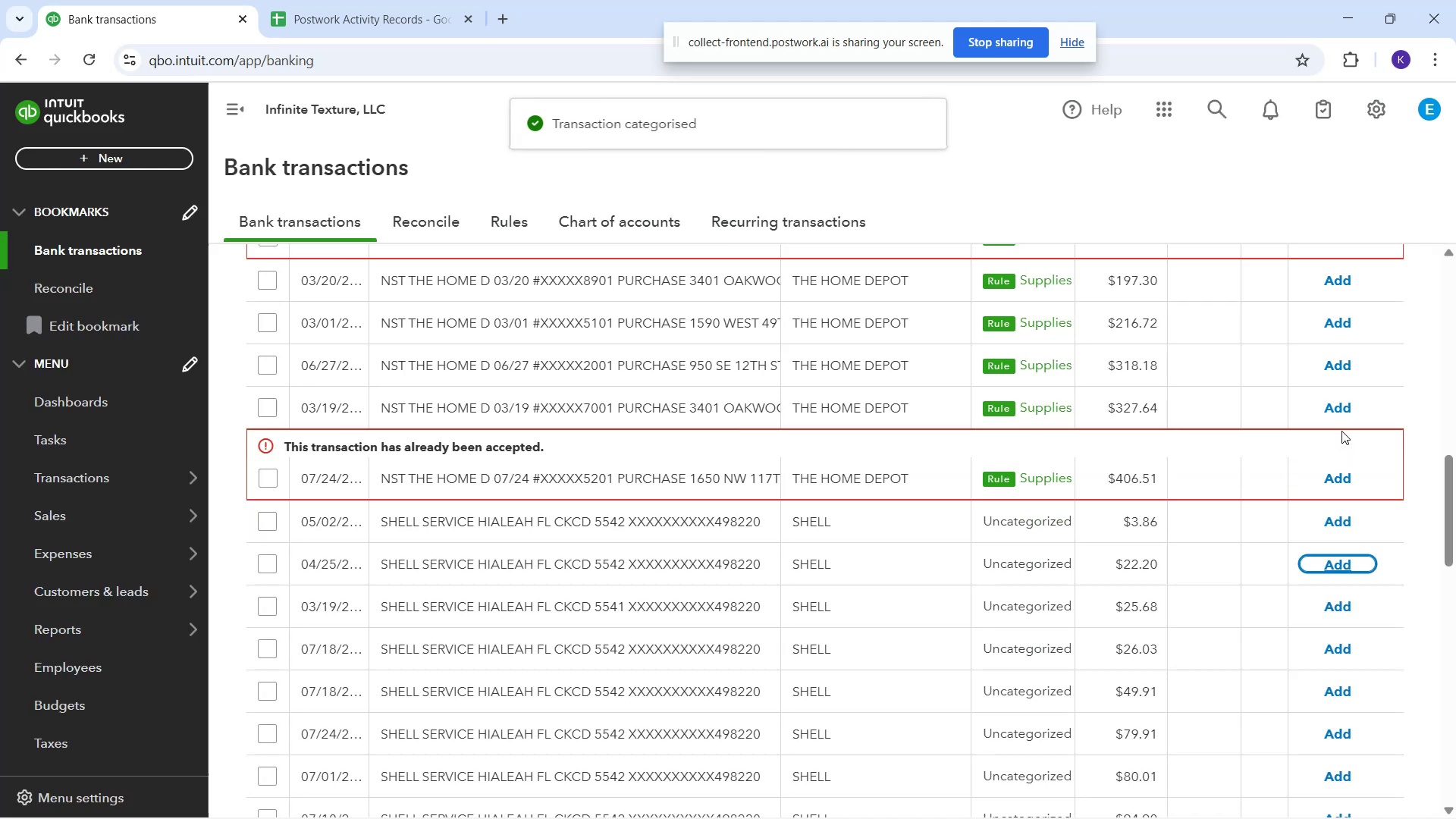 
left_click([1337, 410])
 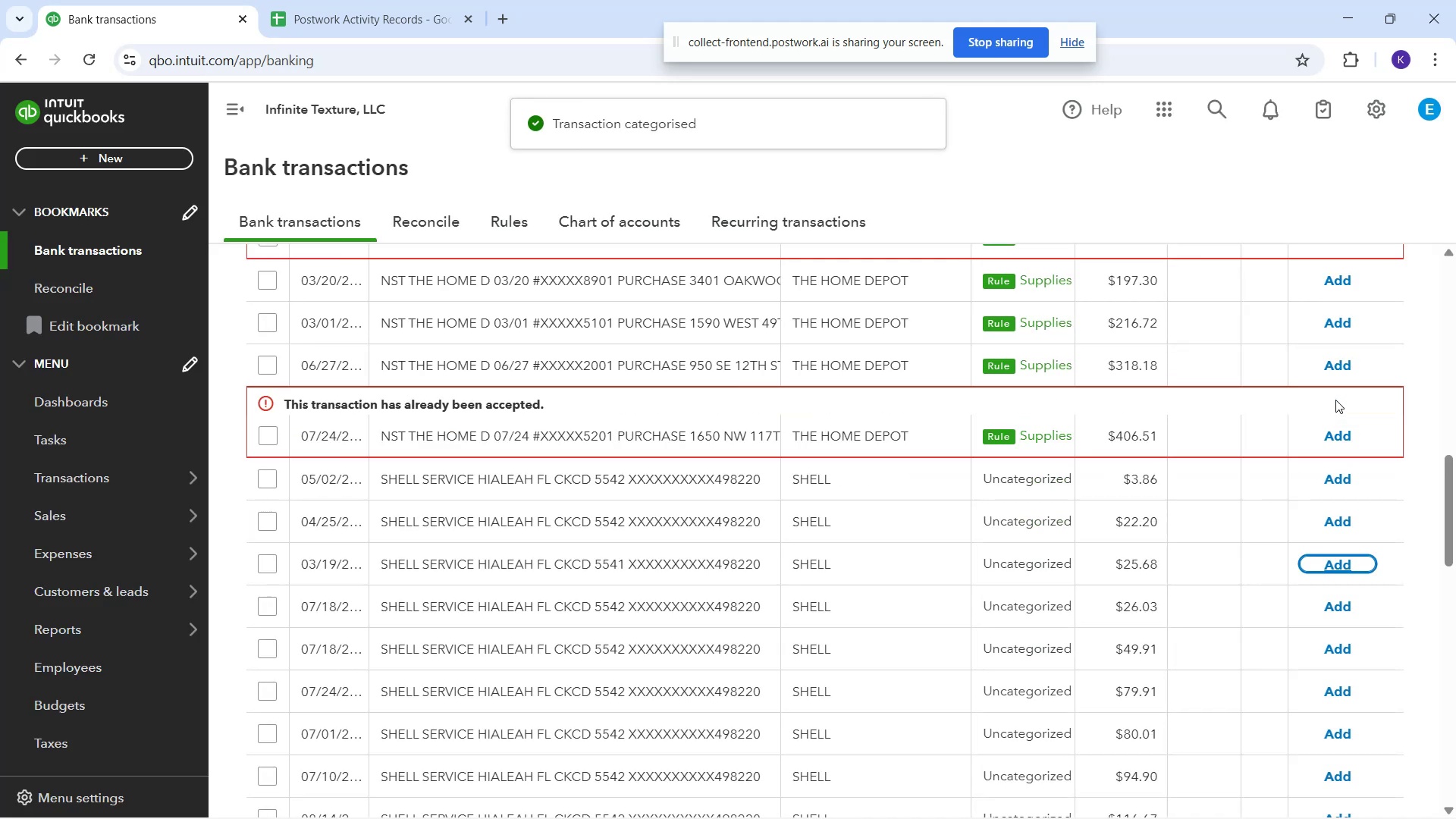 
left_click([1345, 366])
 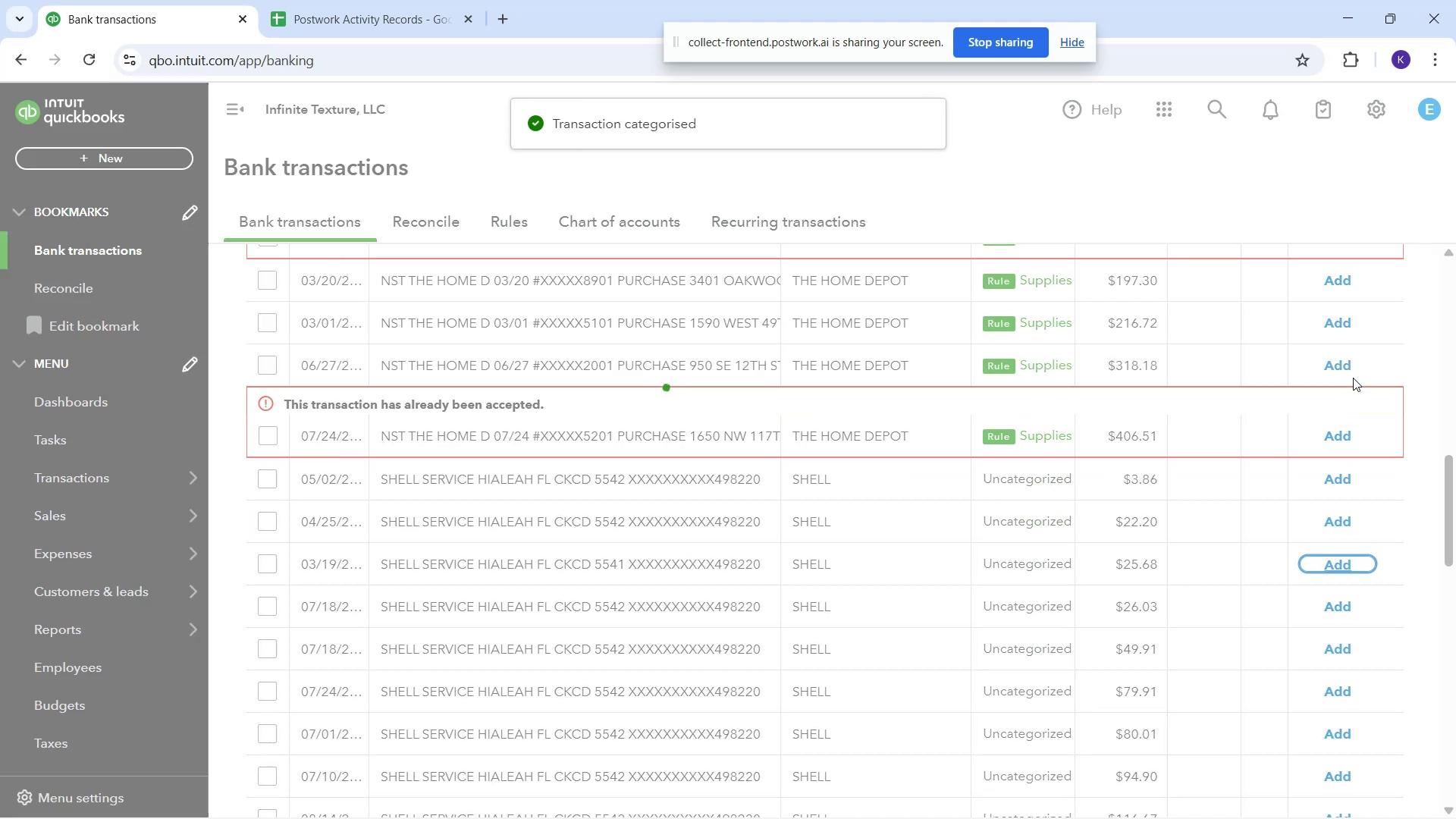 
scroll: coordinate [1350, 380], scroll_direction: up, amount: 1.0
 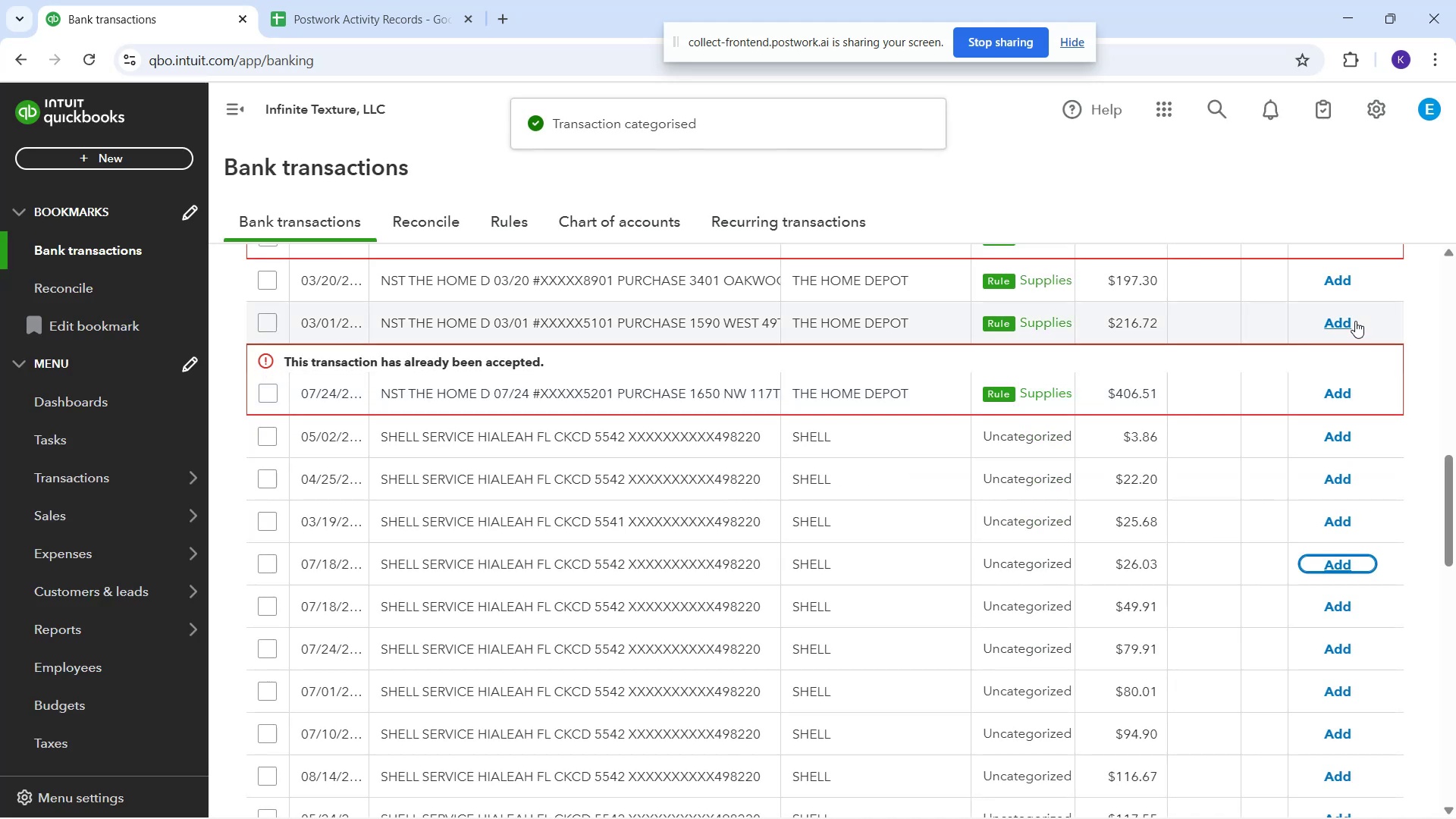 
left_click([1336, 315])
 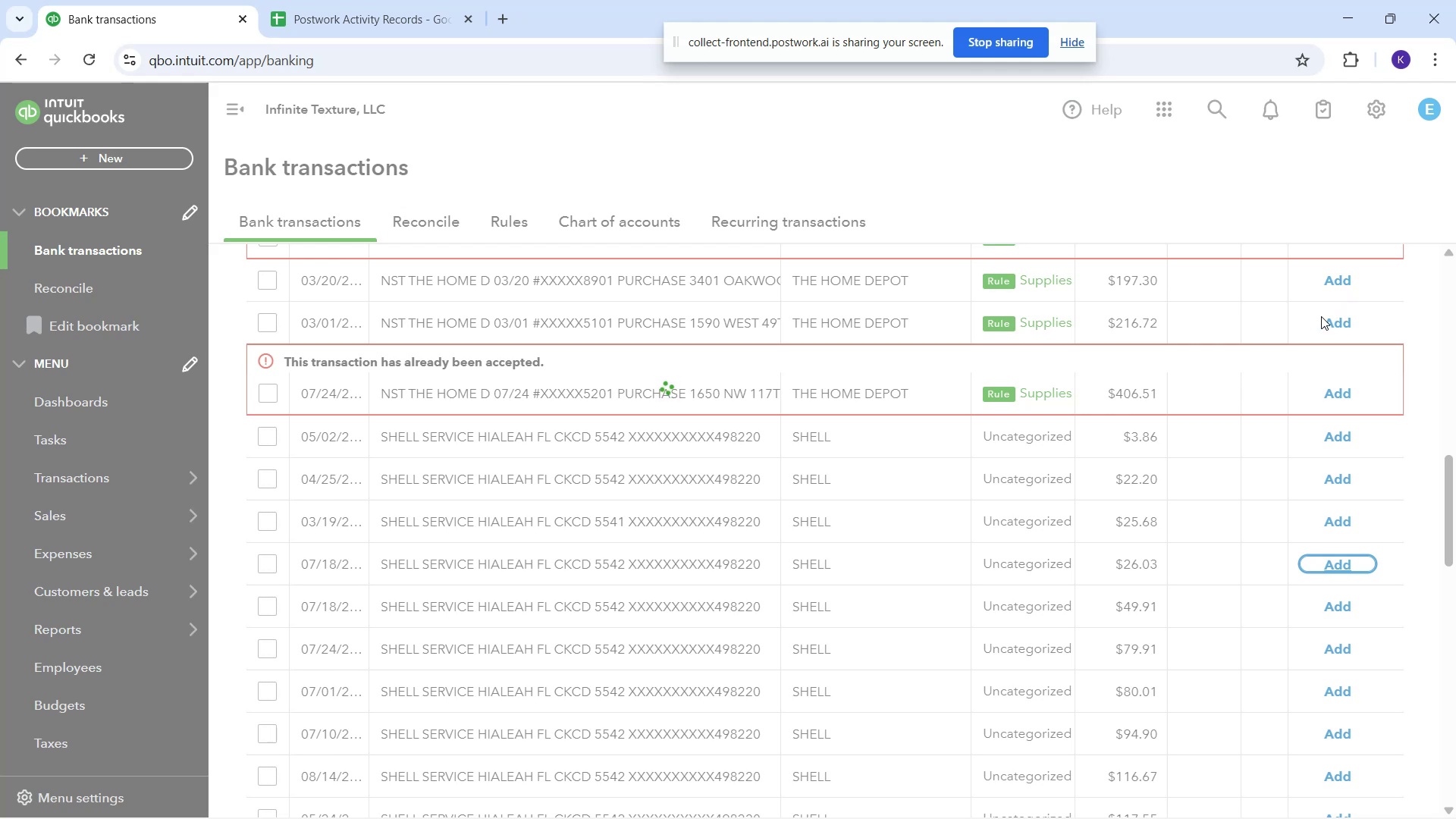 
wait(7.79)
 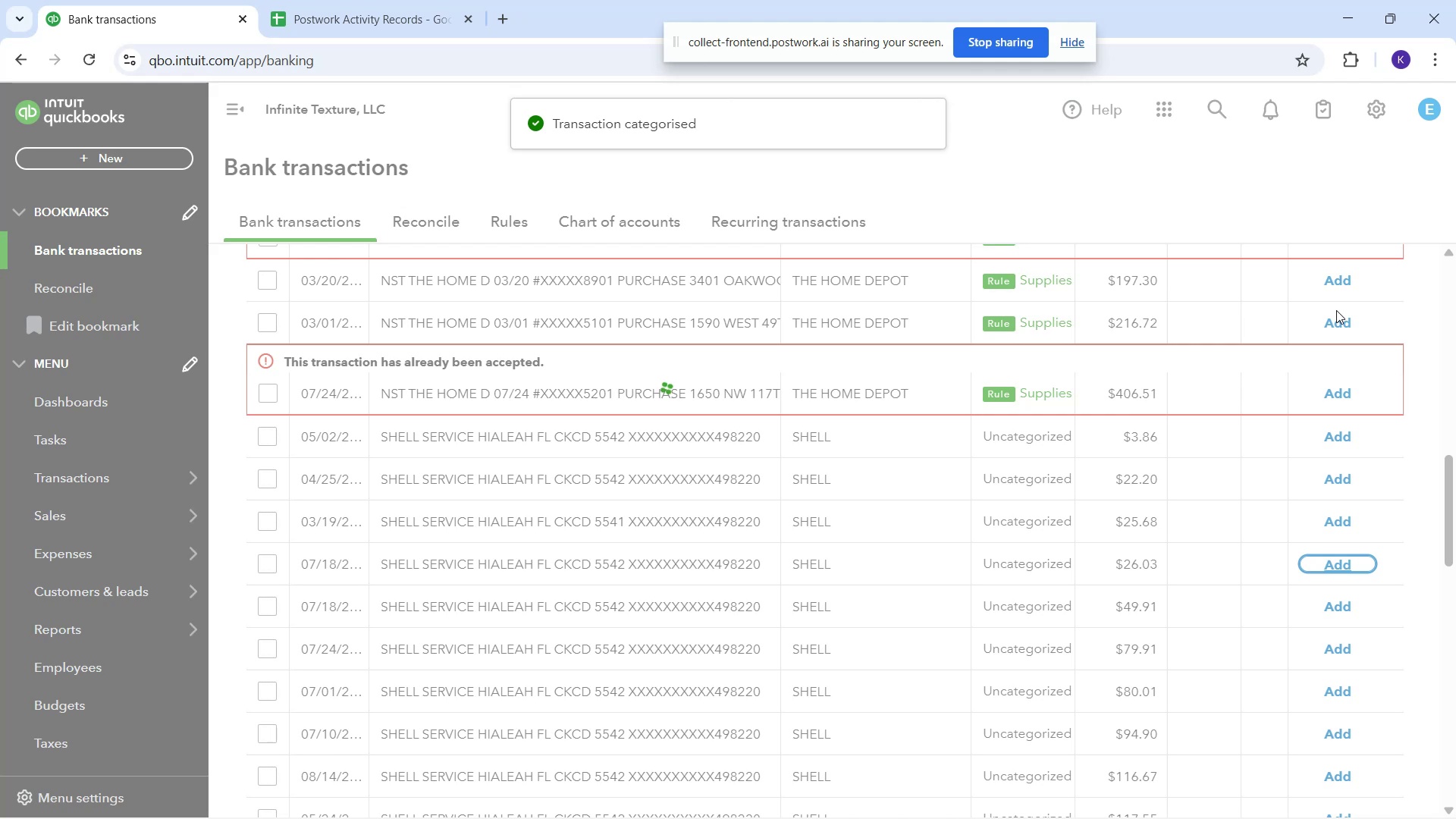 
left_click_drag(start_coordinate=[1339, 284], to_coordinate=[1343, 284])
 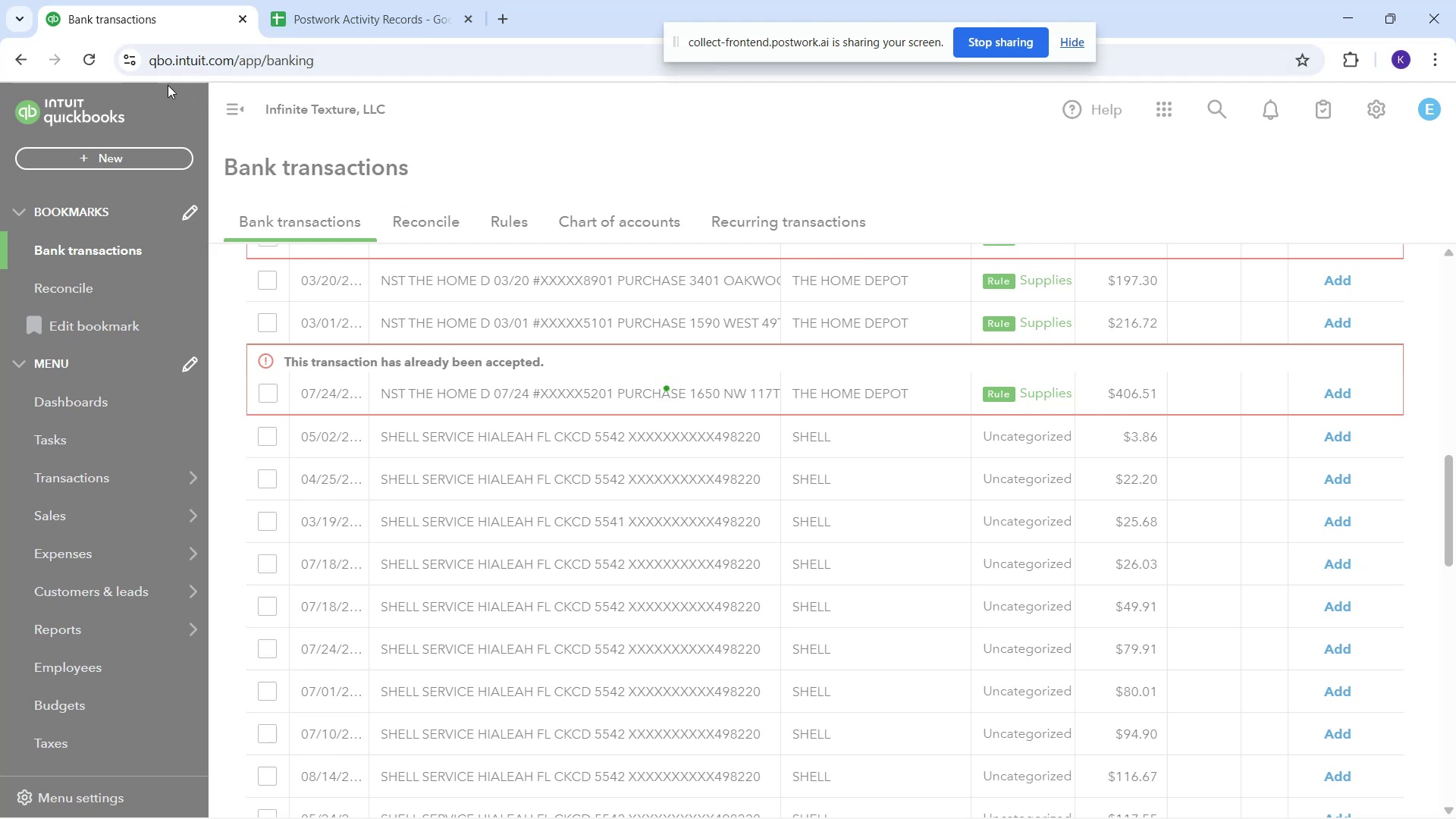 
left_click([83, 51])
 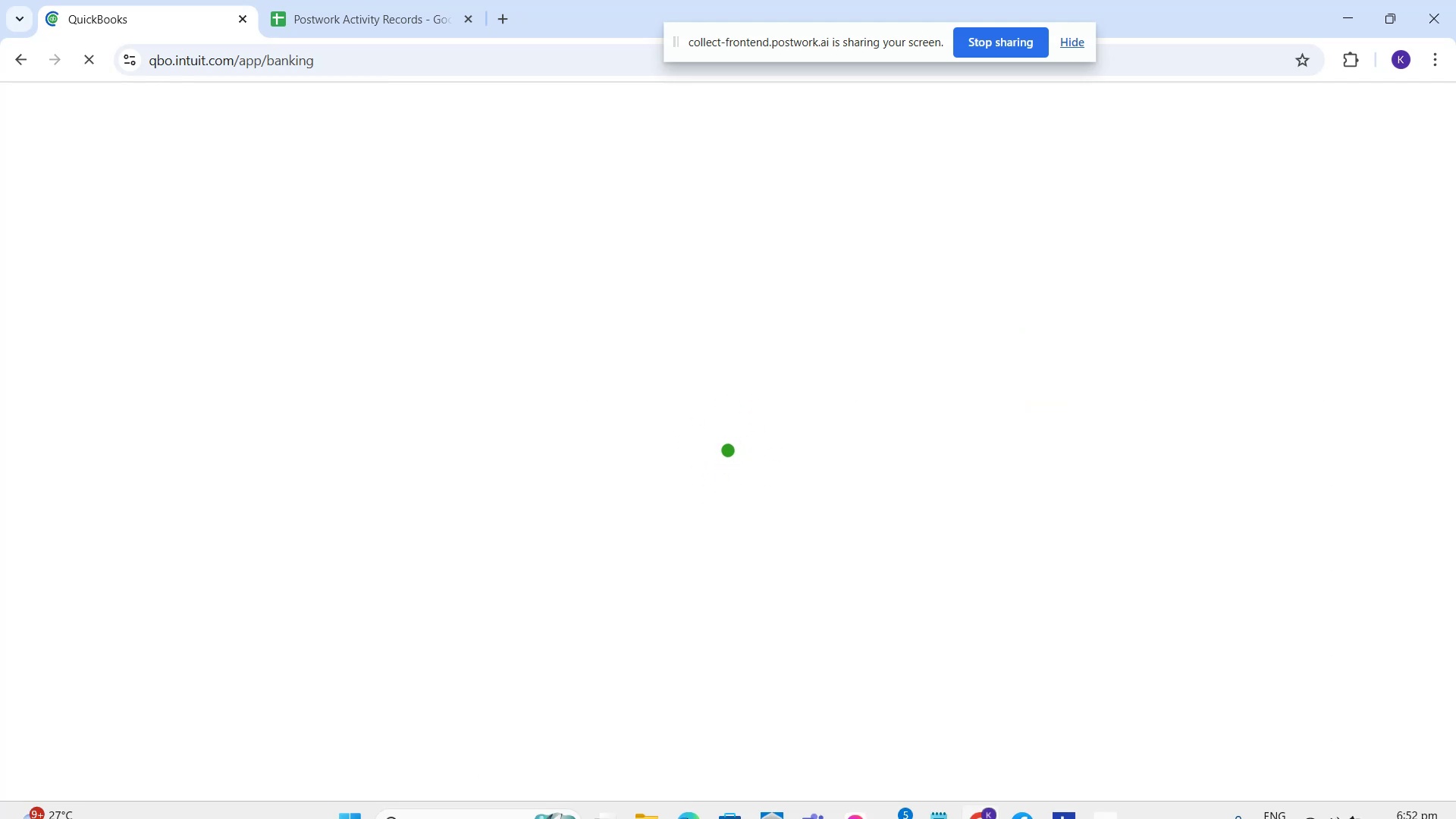 
wait(8.23)
 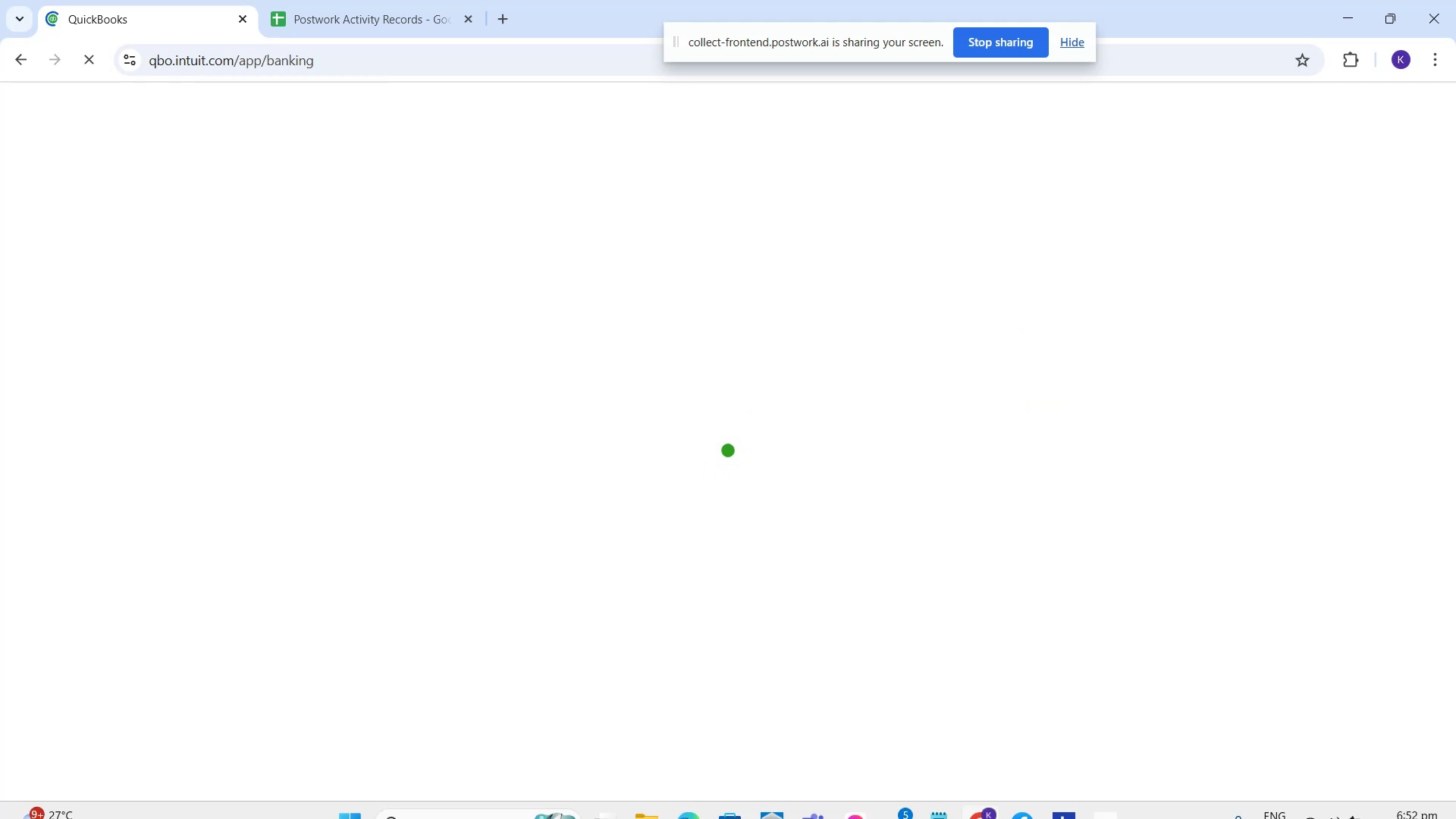 
scroll: coordinate [959, 631], scroll_direction: down, amount: 4.0
 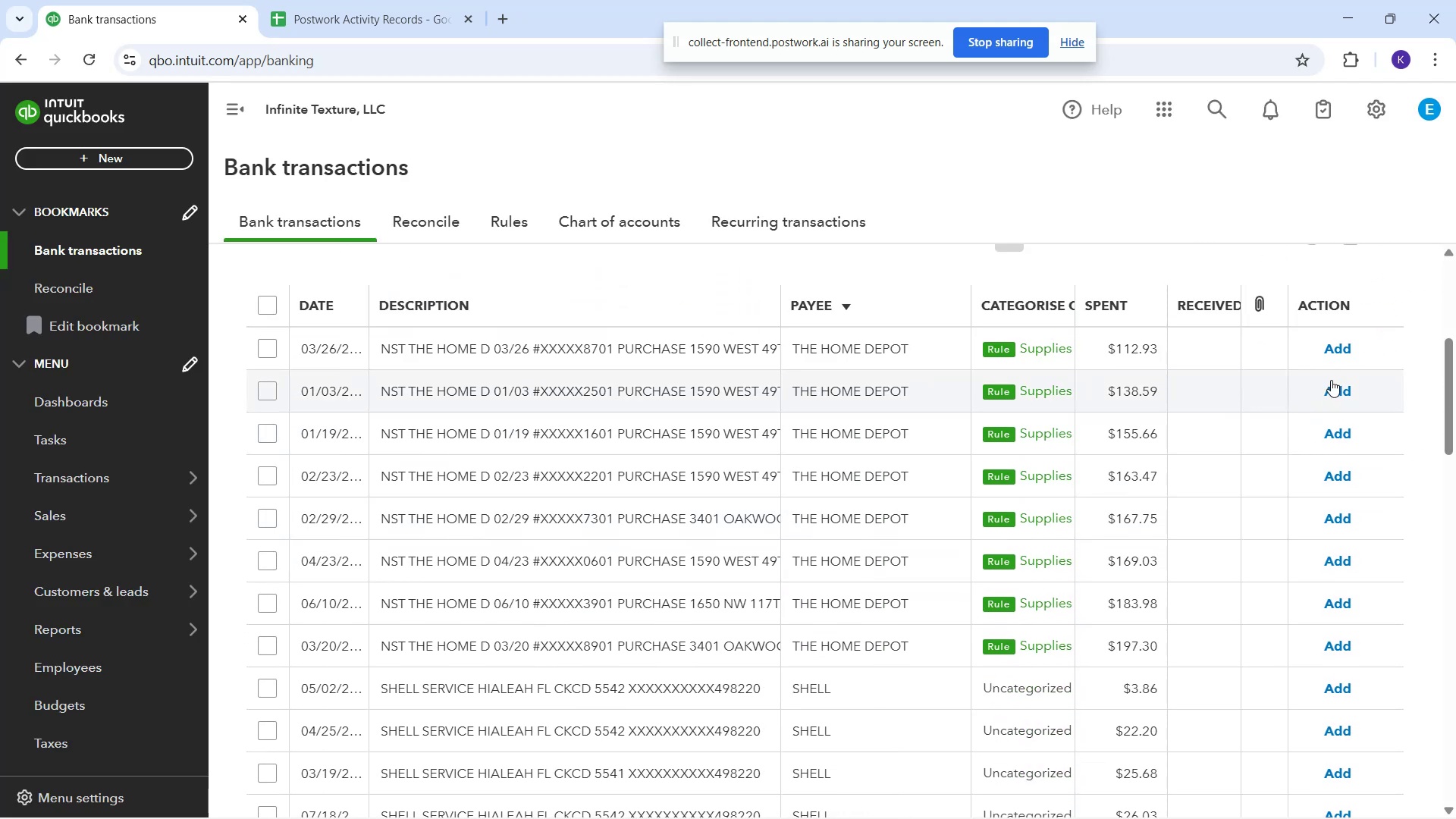 
left_click([1342, 396])
 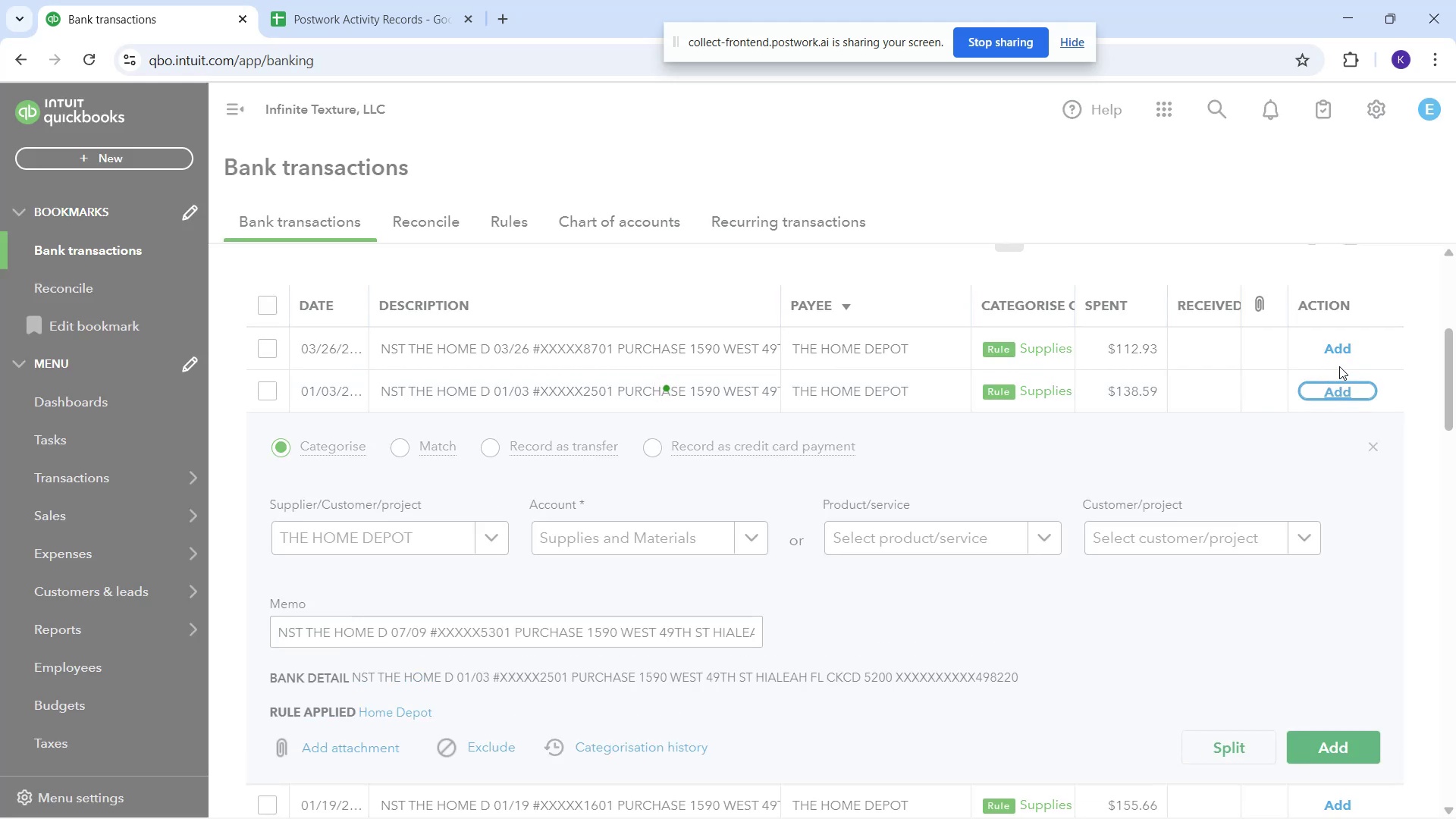 
left_click([1350, 349])
 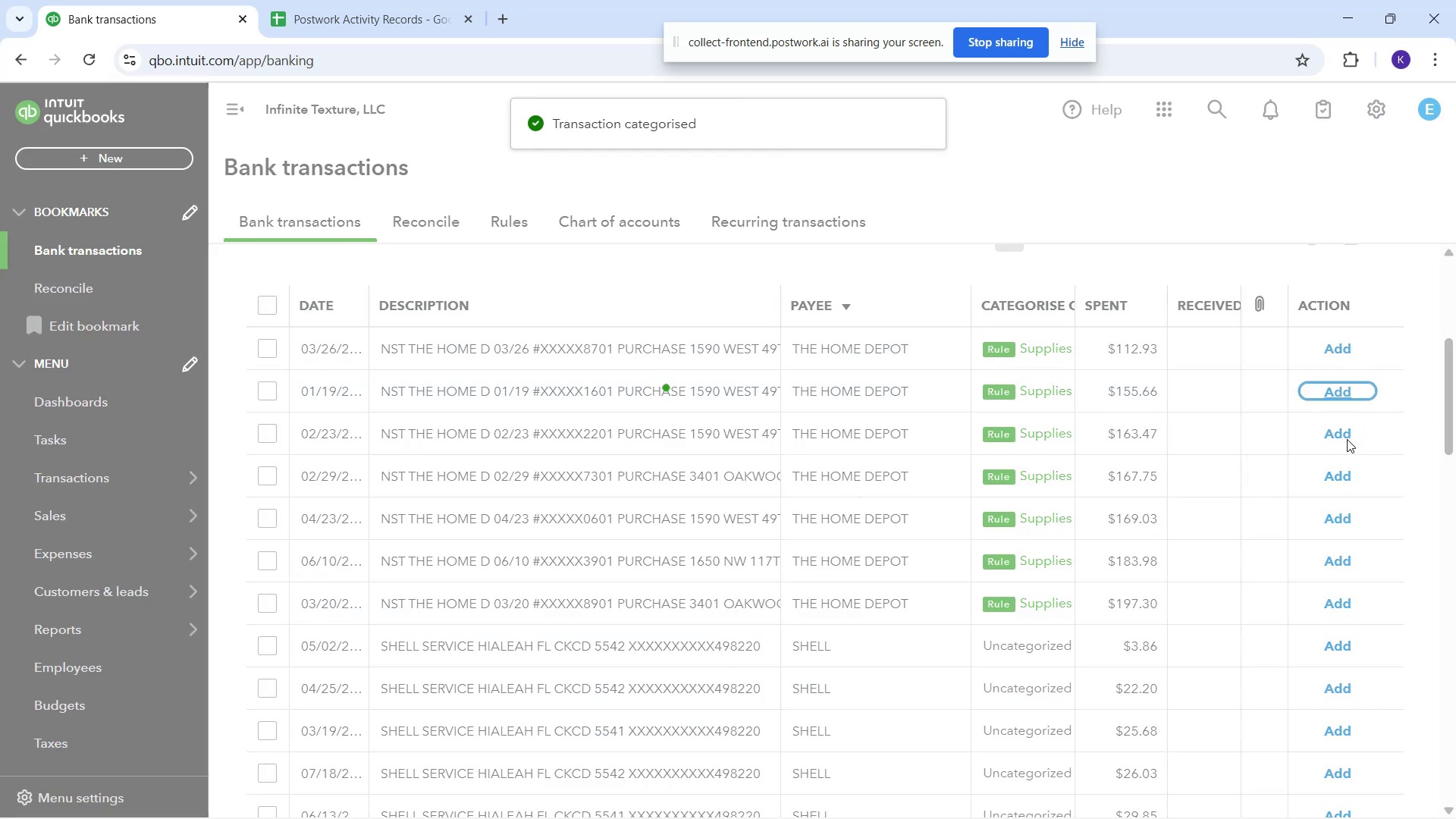 
left_click([1338, 438])
 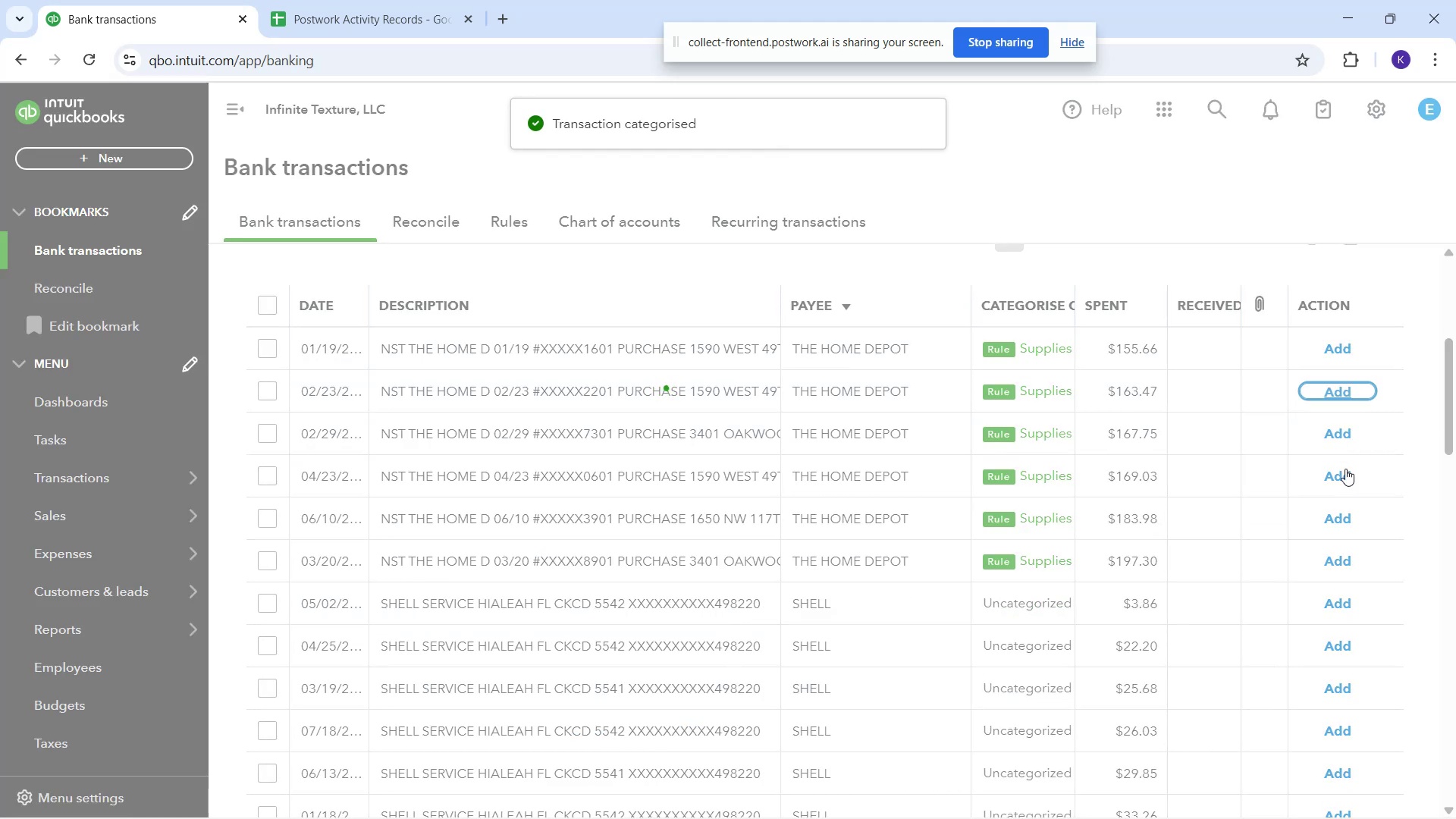 
left_click([1348, 473])
 